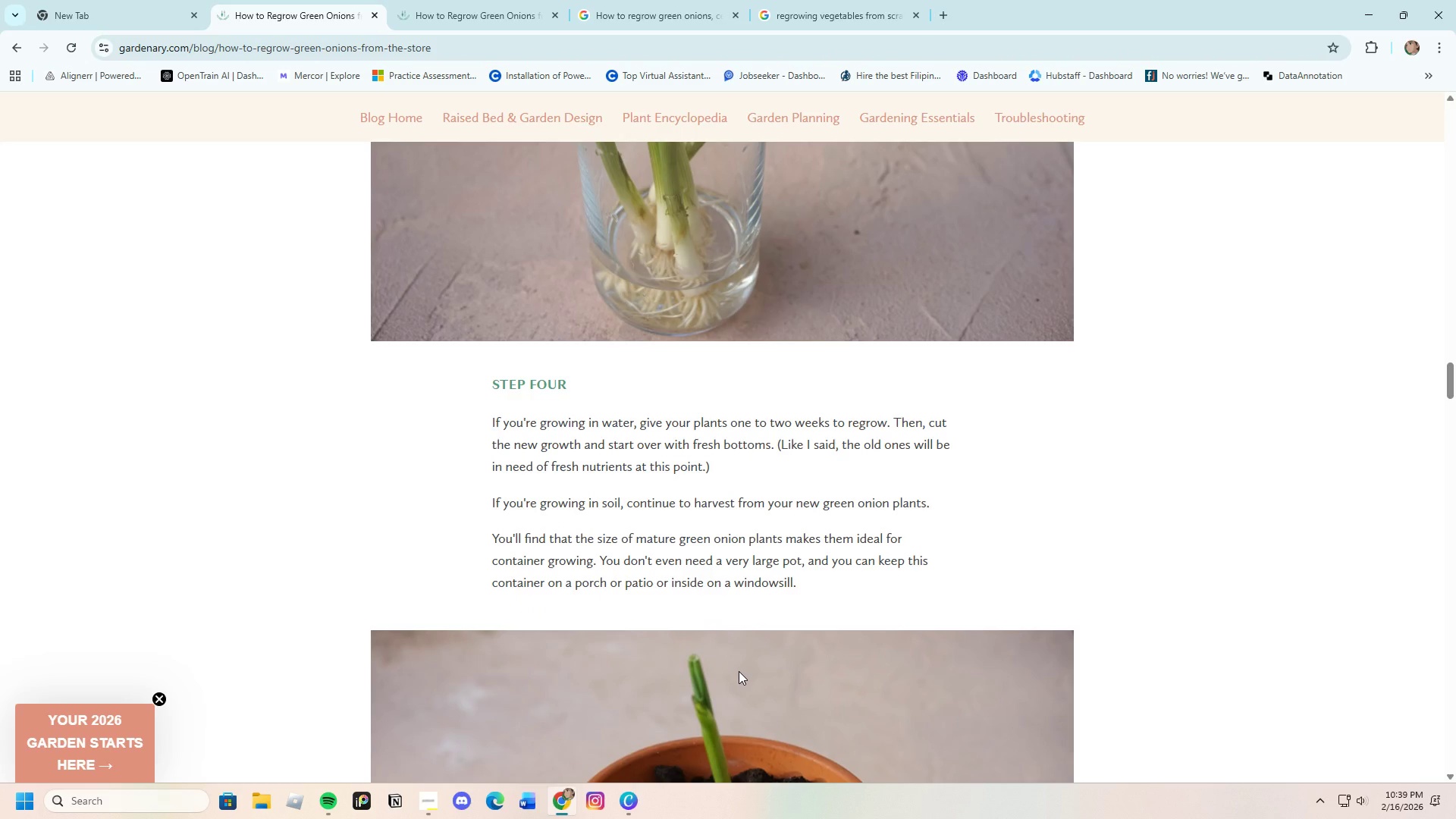 
scroll: coordinate [730, 667], scroll_direction: down, amount: 8.0
 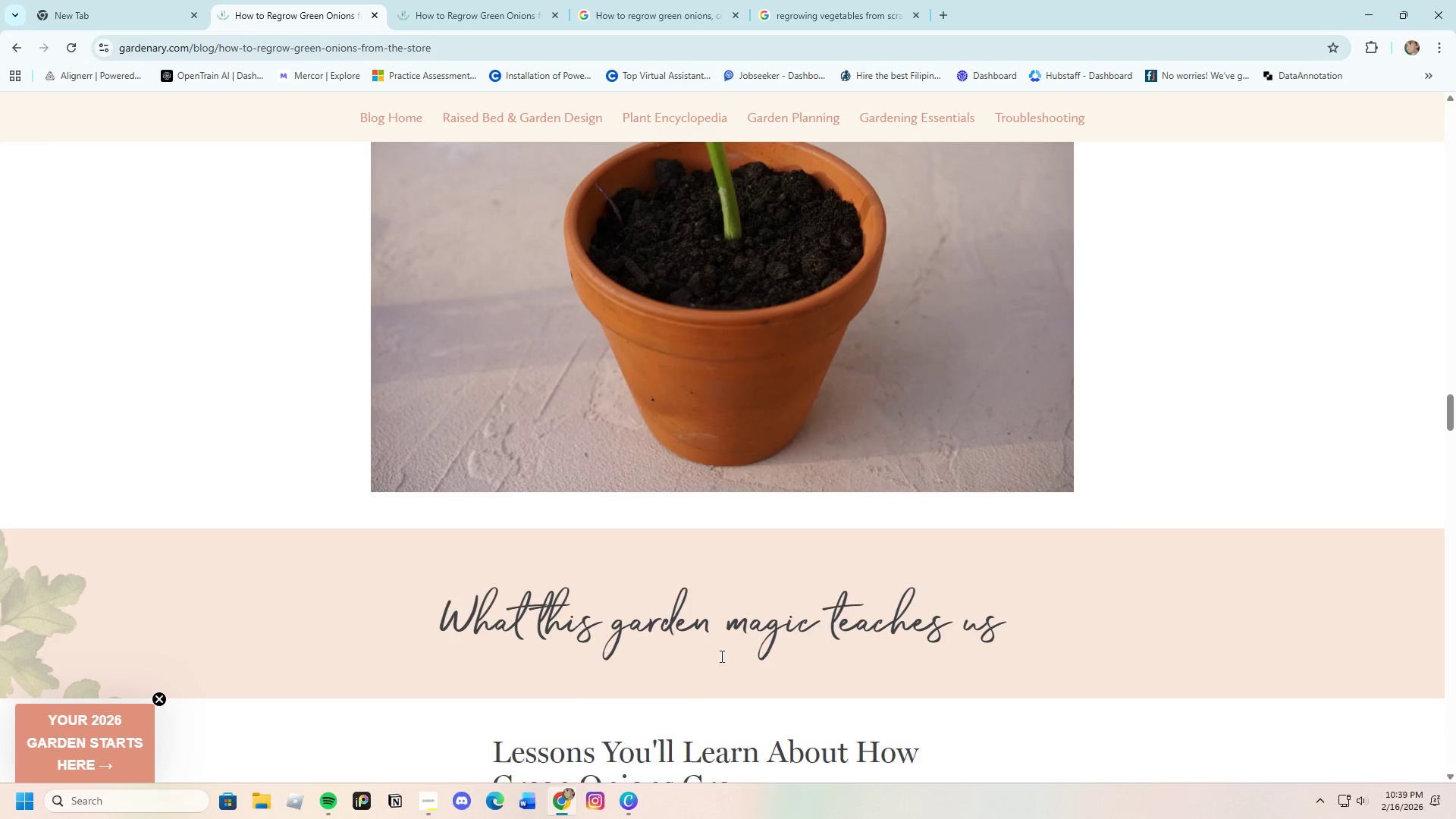 
scroll: coordinate [719, 656], scroll_direction: up, amount: 20.0
 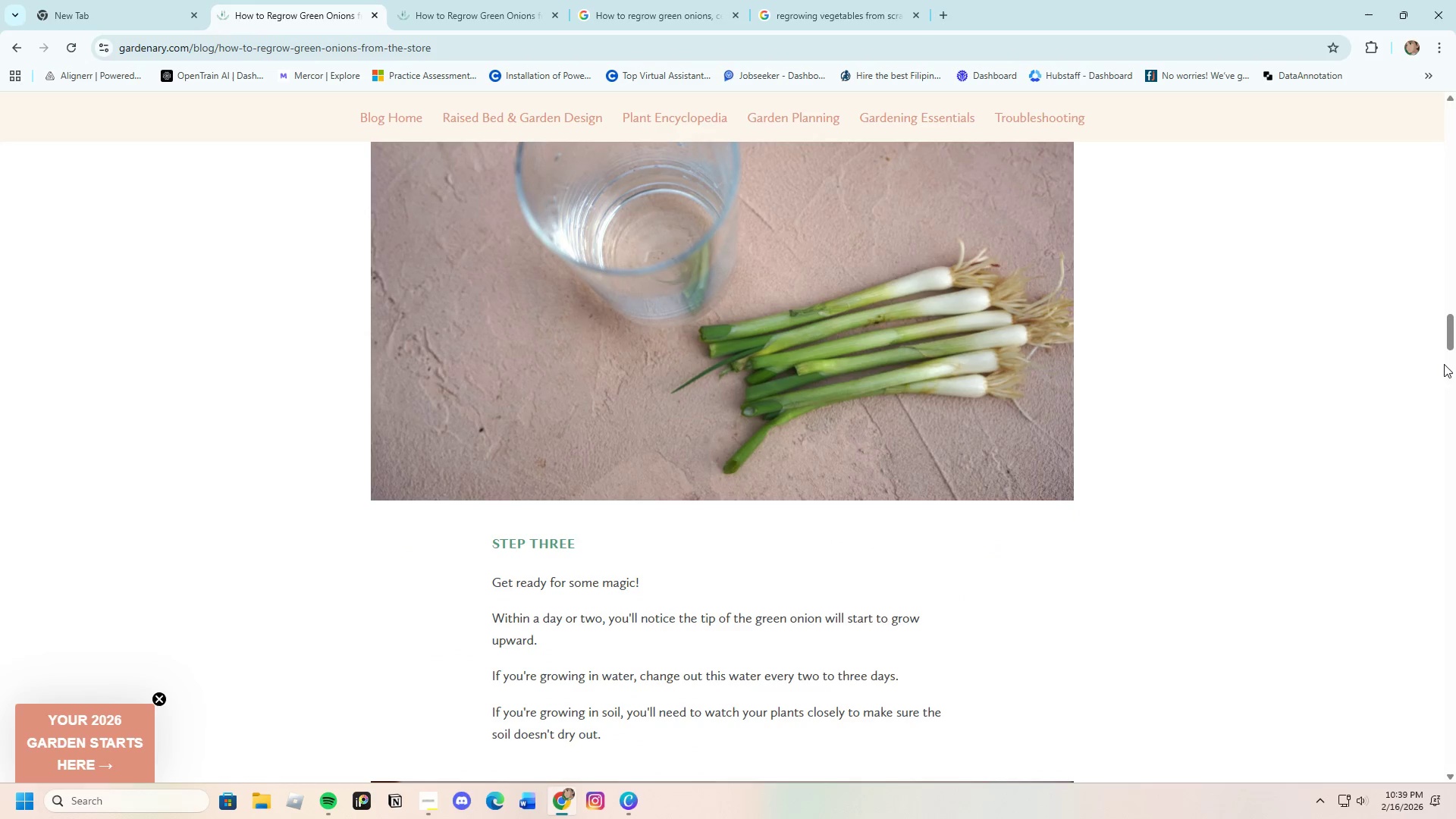 
left_click_drag(start_coordinate=[1454, 334], to_coordinate=[1427, 132])
 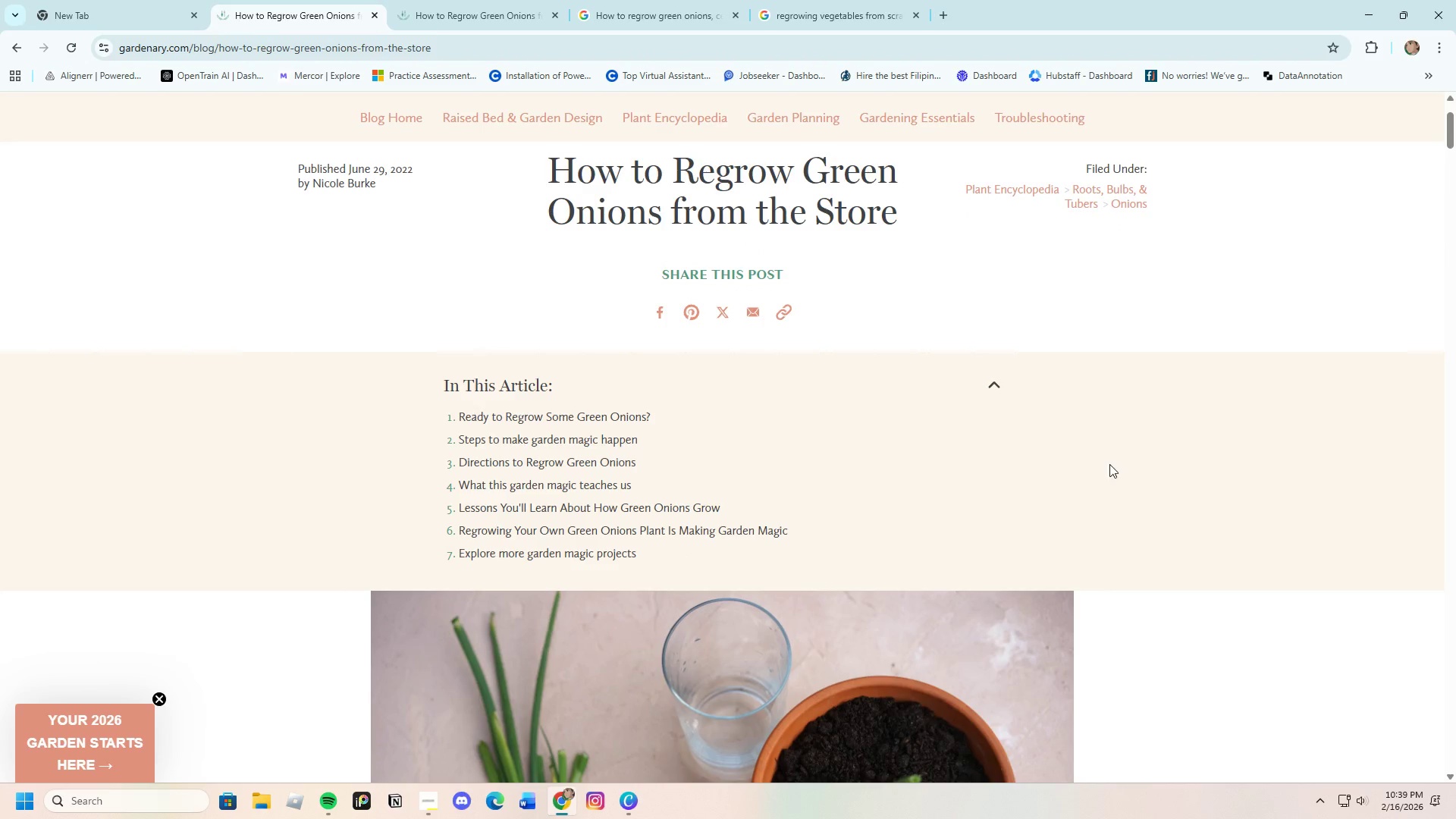 
scroll: coordinate [982, 571], scroll_direction: down, amount: 6.0
 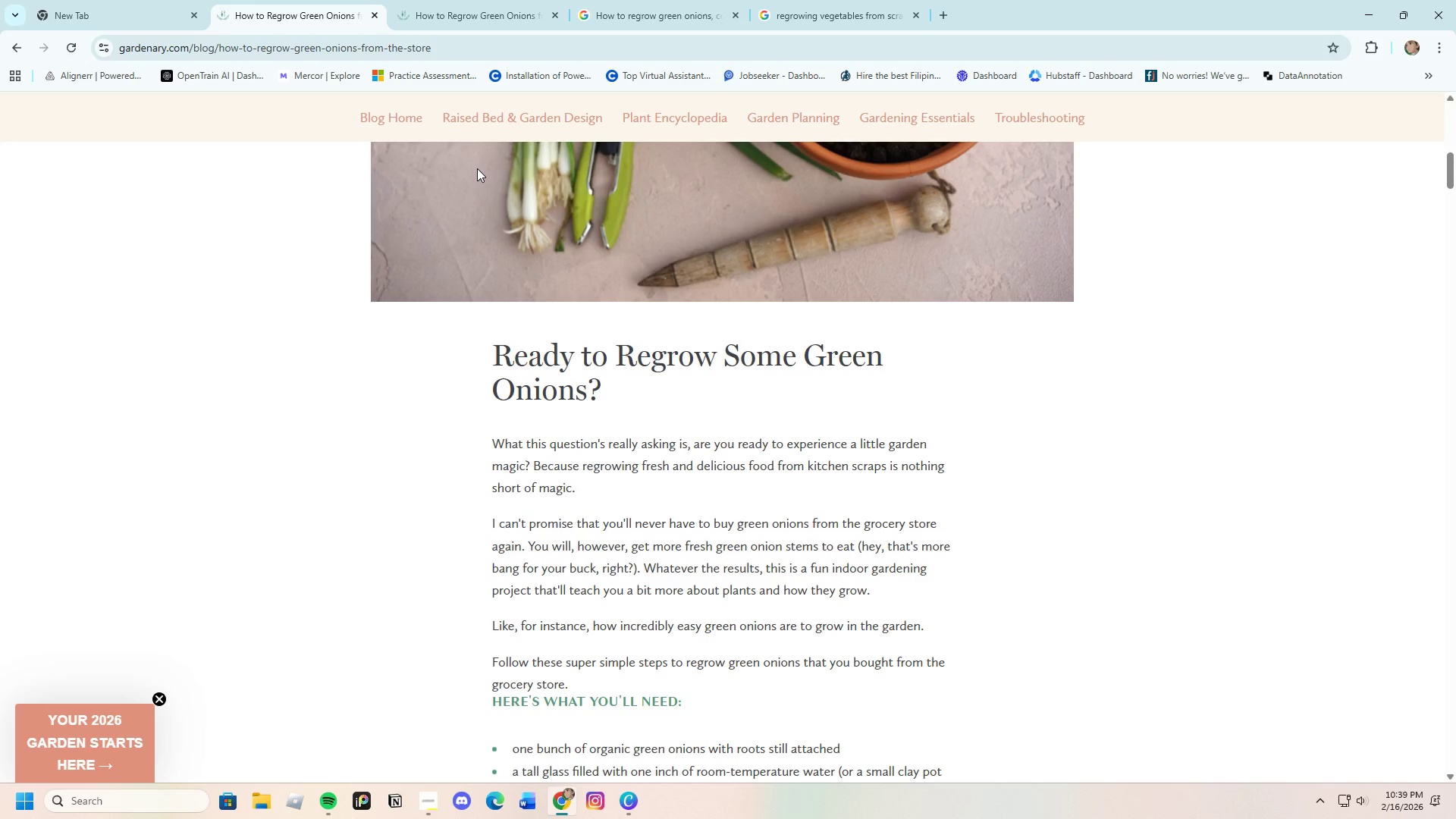 
wait(6.47)
 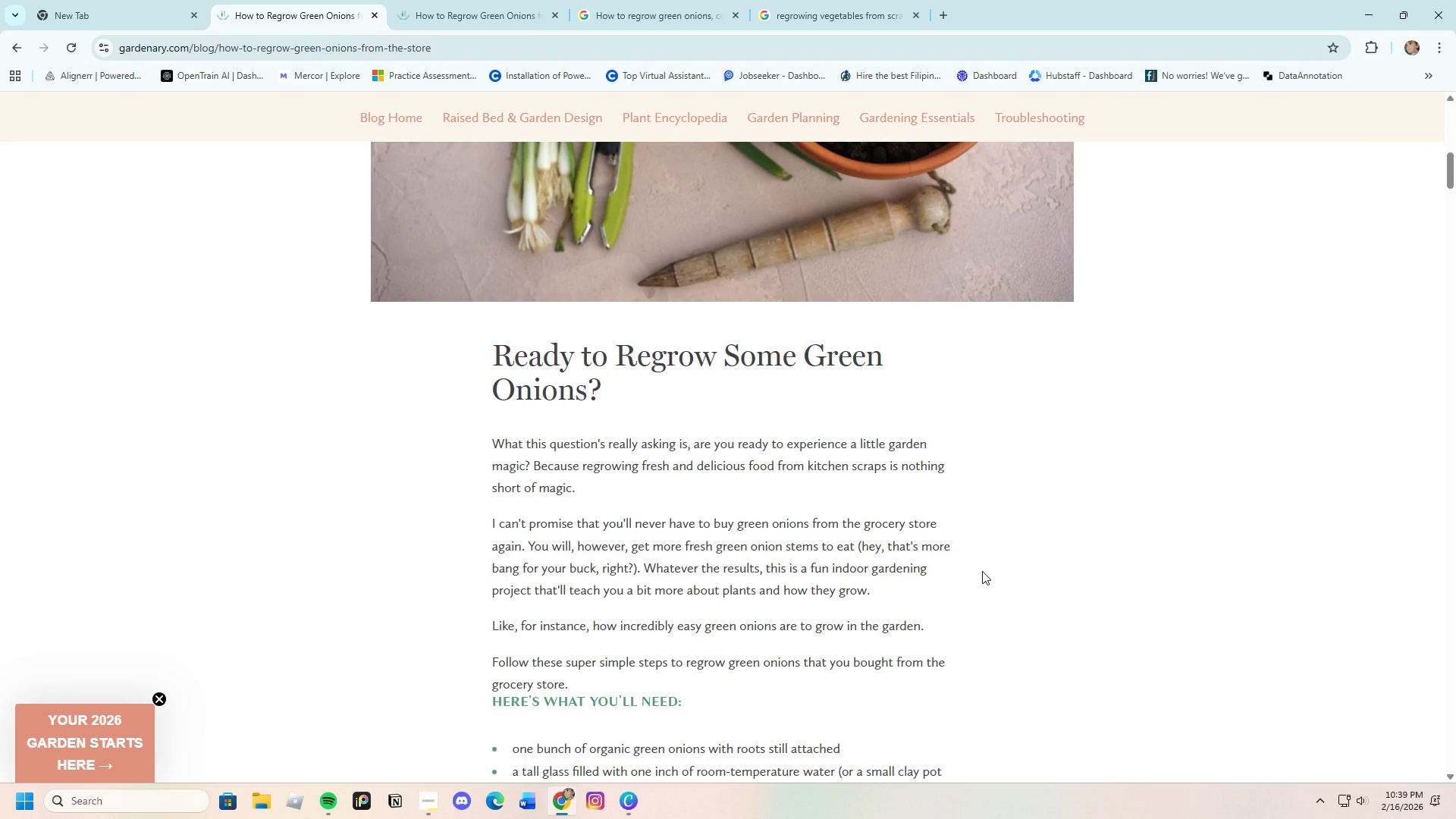 
left_click([632, 0])
 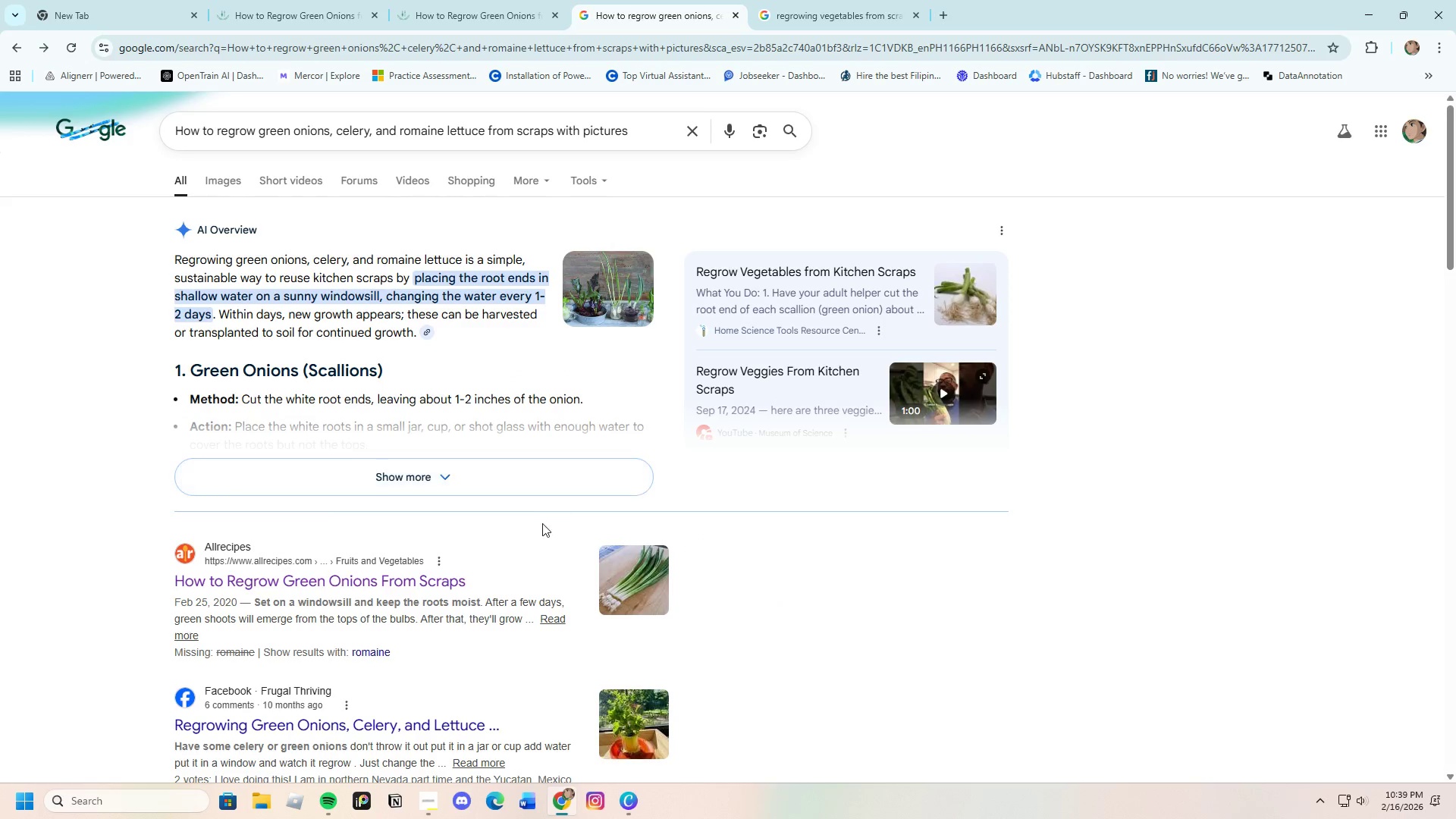 
scroll: coordinate [540, 522], scroll_direction: down, amount: 5.0
 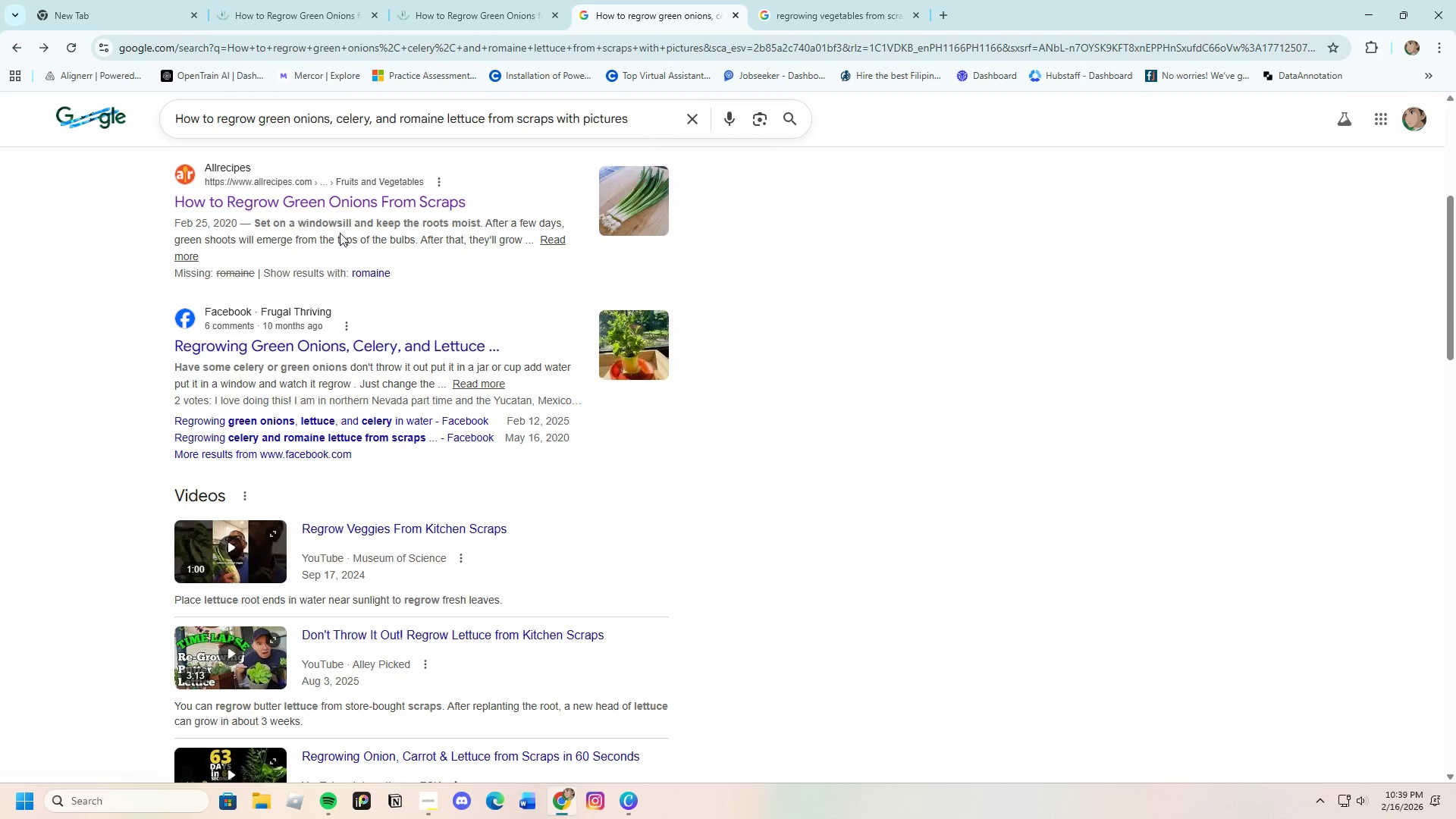 
left_click([348, 206])
 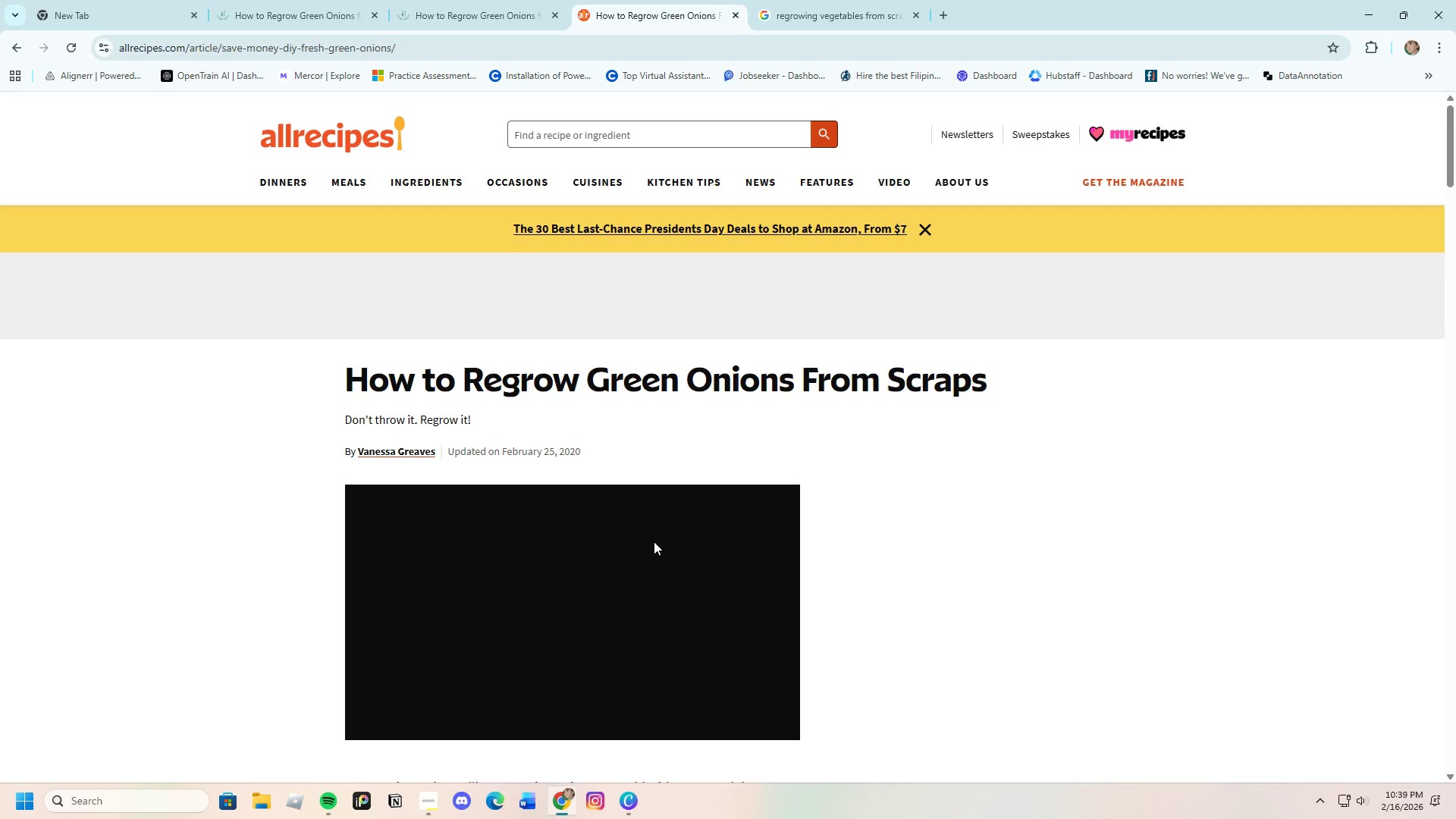 
scroll: coordinate [649, 544], scroll_direction: down, amount: 20.0
 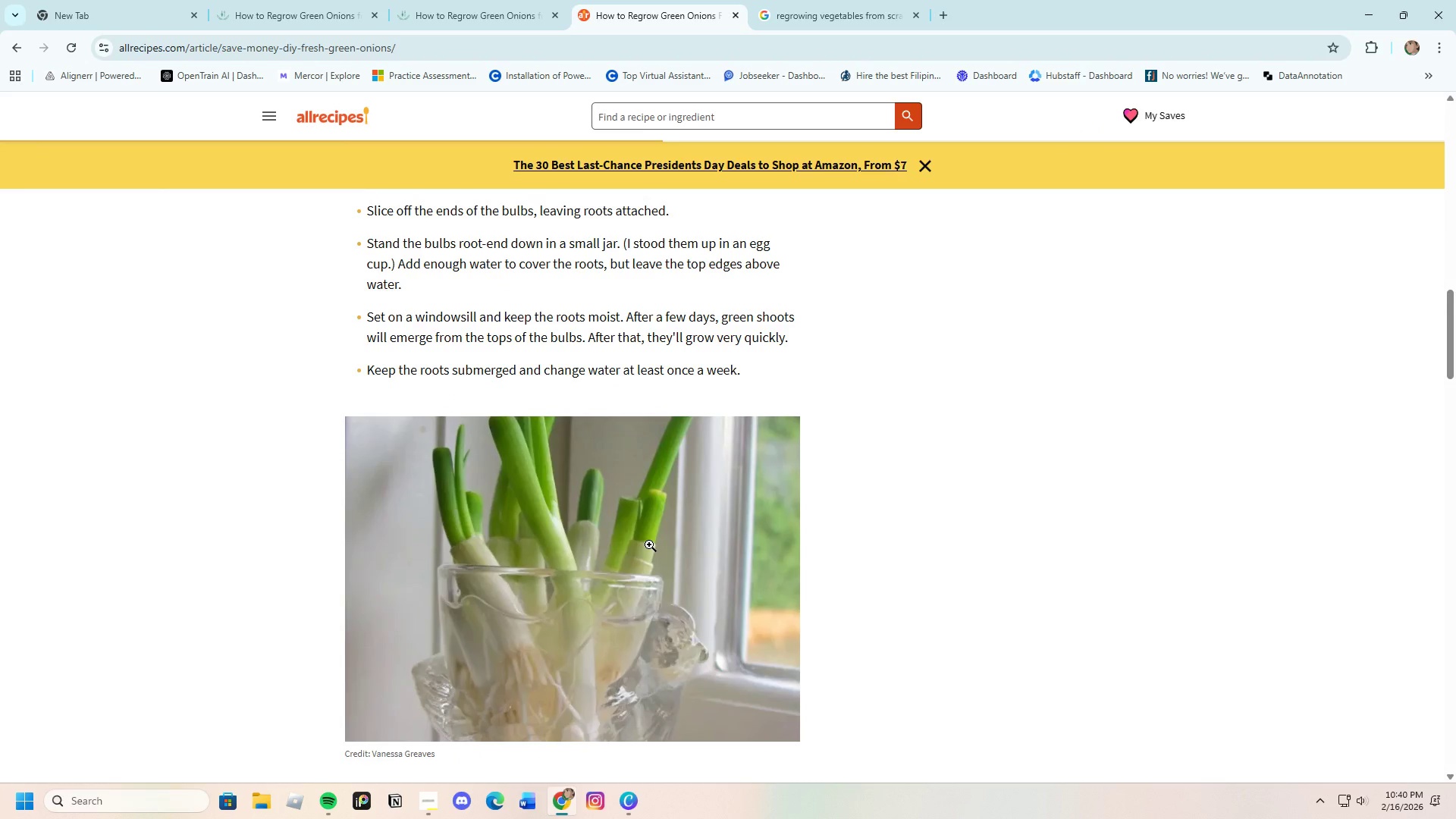 
scroll: coordinate [649, 544], scroll_direction: up, amount: 1.0
 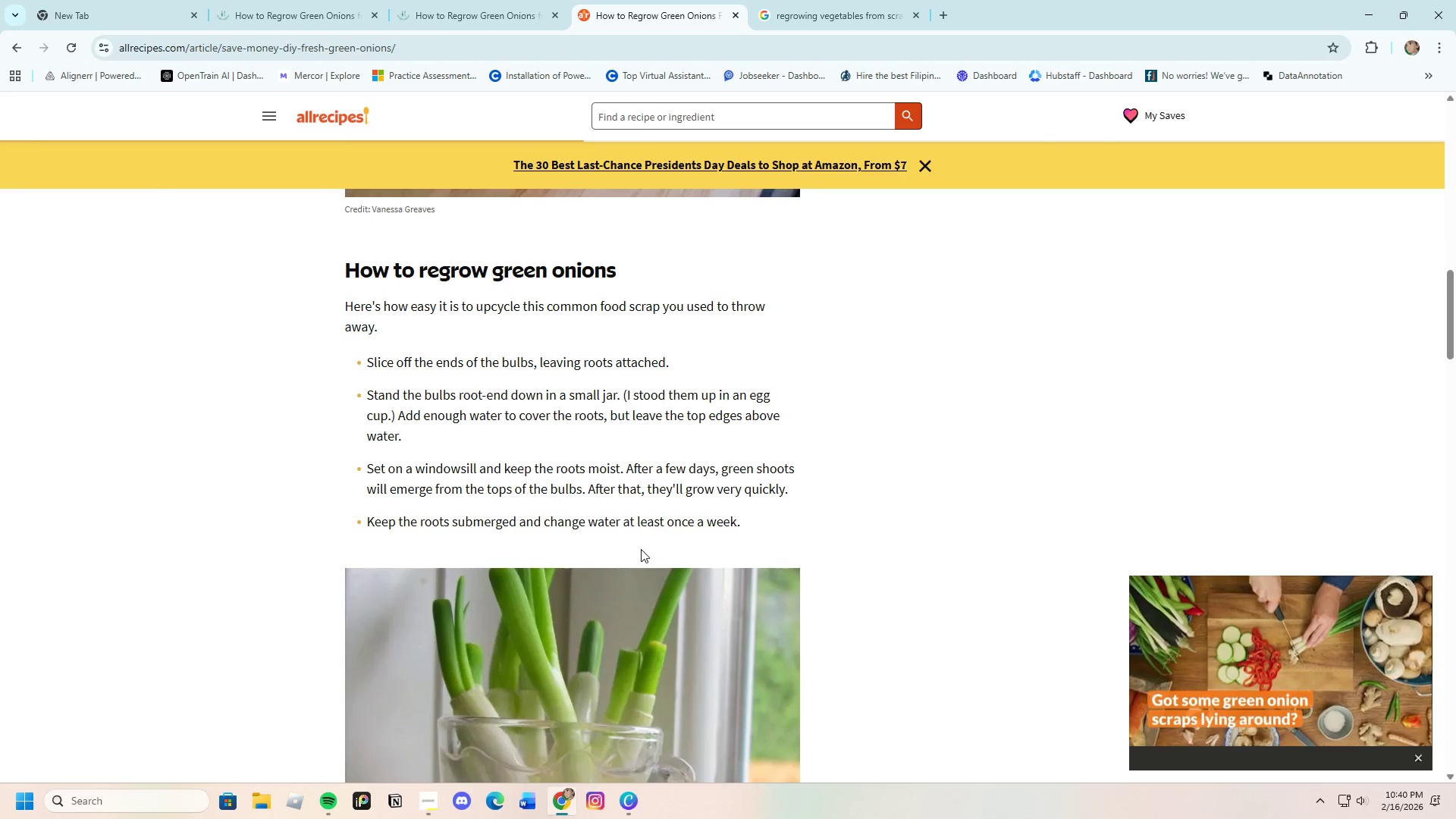 
wait(9.23)
 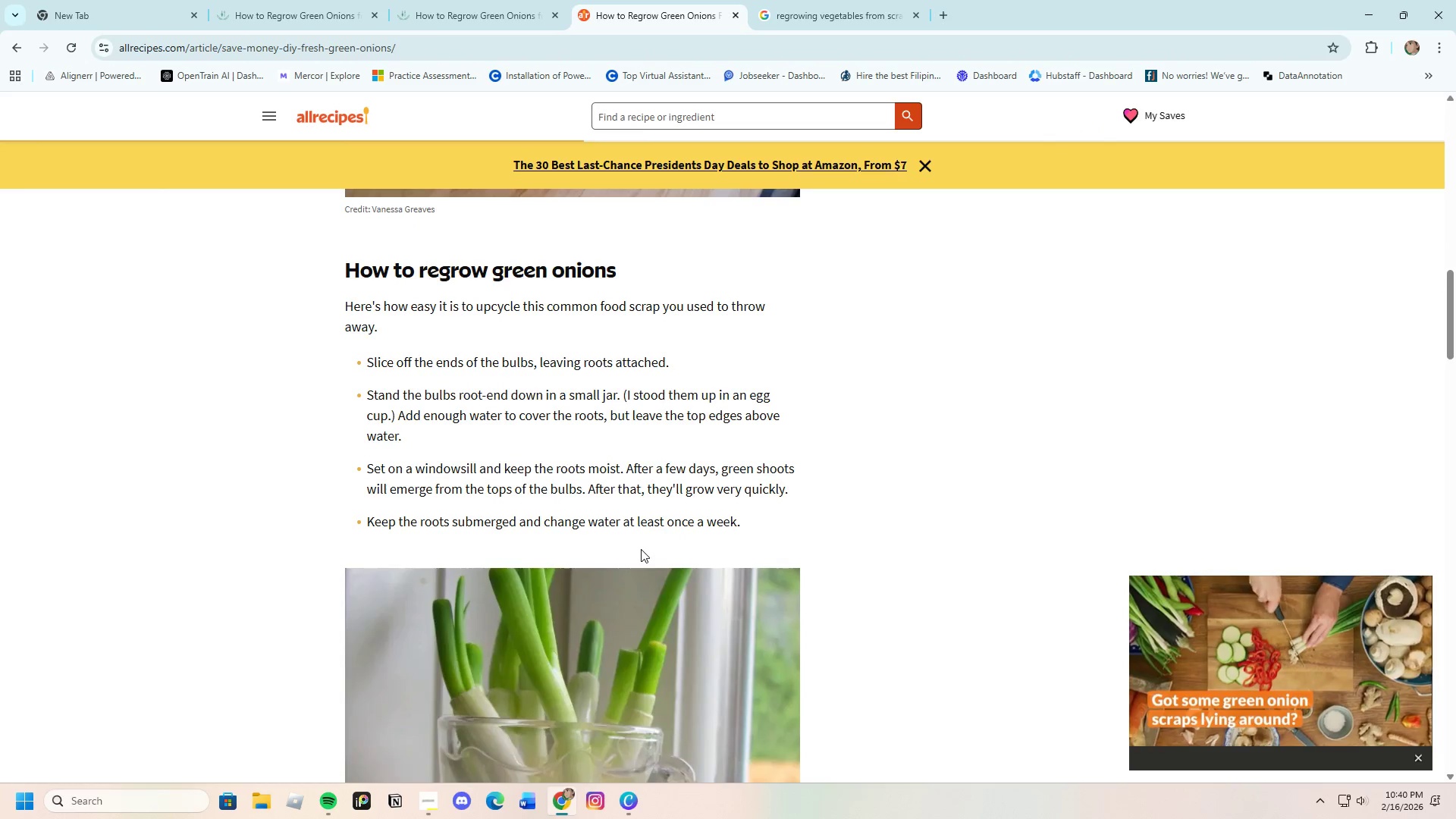 
scroll: coordinate [638, 538], scroll_direction: down, amount: 21.0
 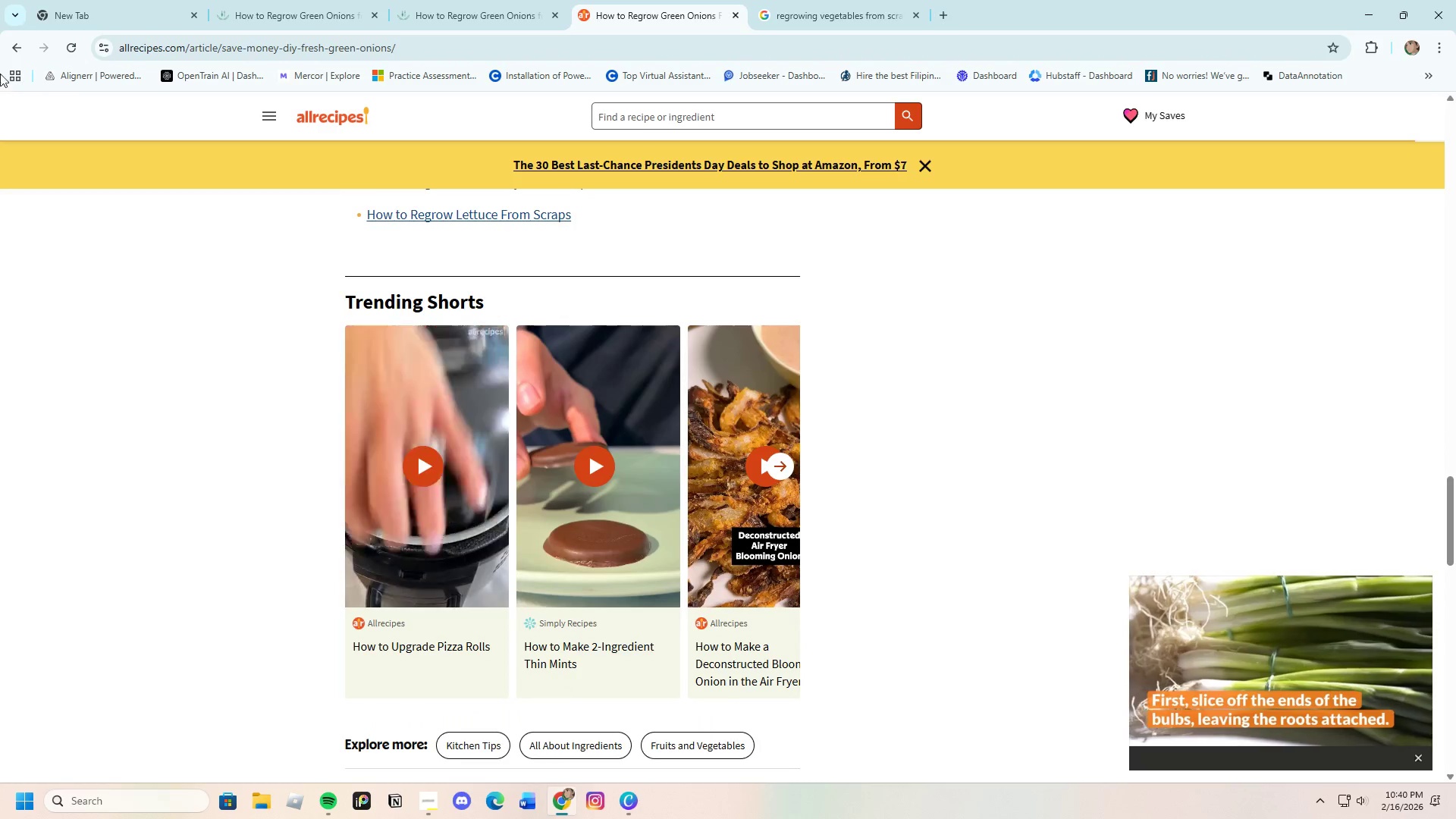 
left_click([15, 40])
 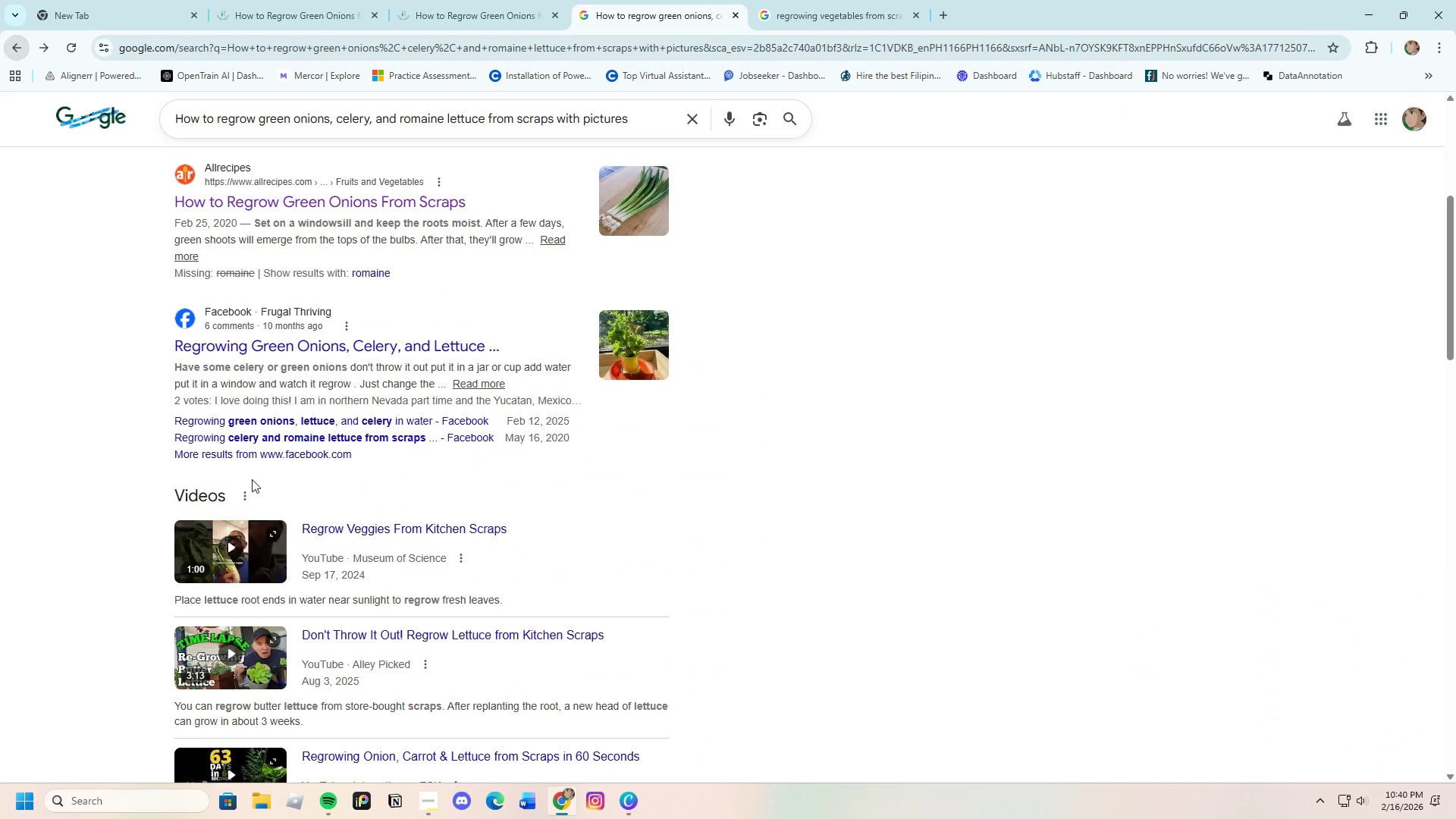 
scroll: coordinate [364, 598], scroll_direction: down, amount: 12.0
 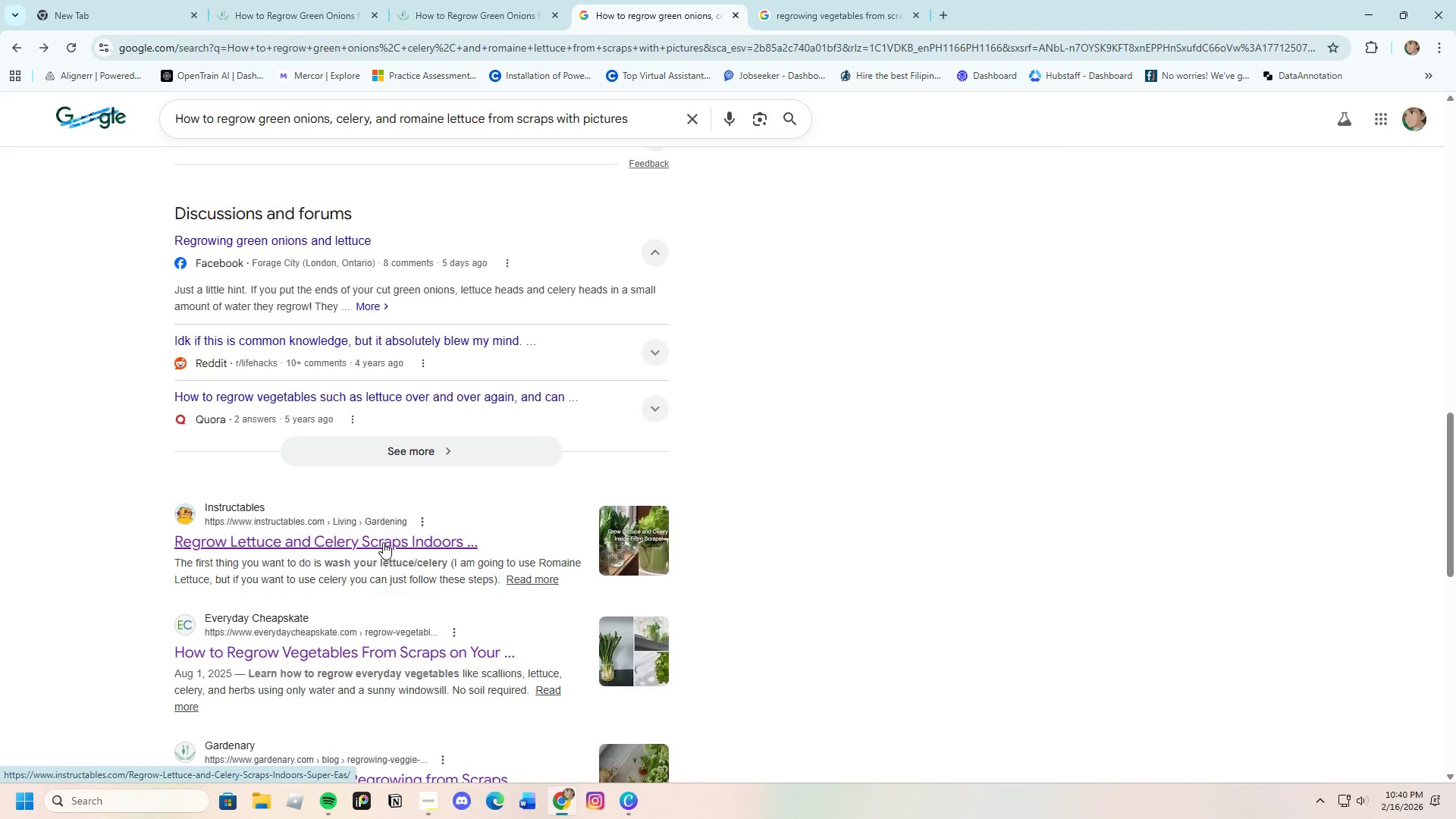 
left_click([398, 651])
 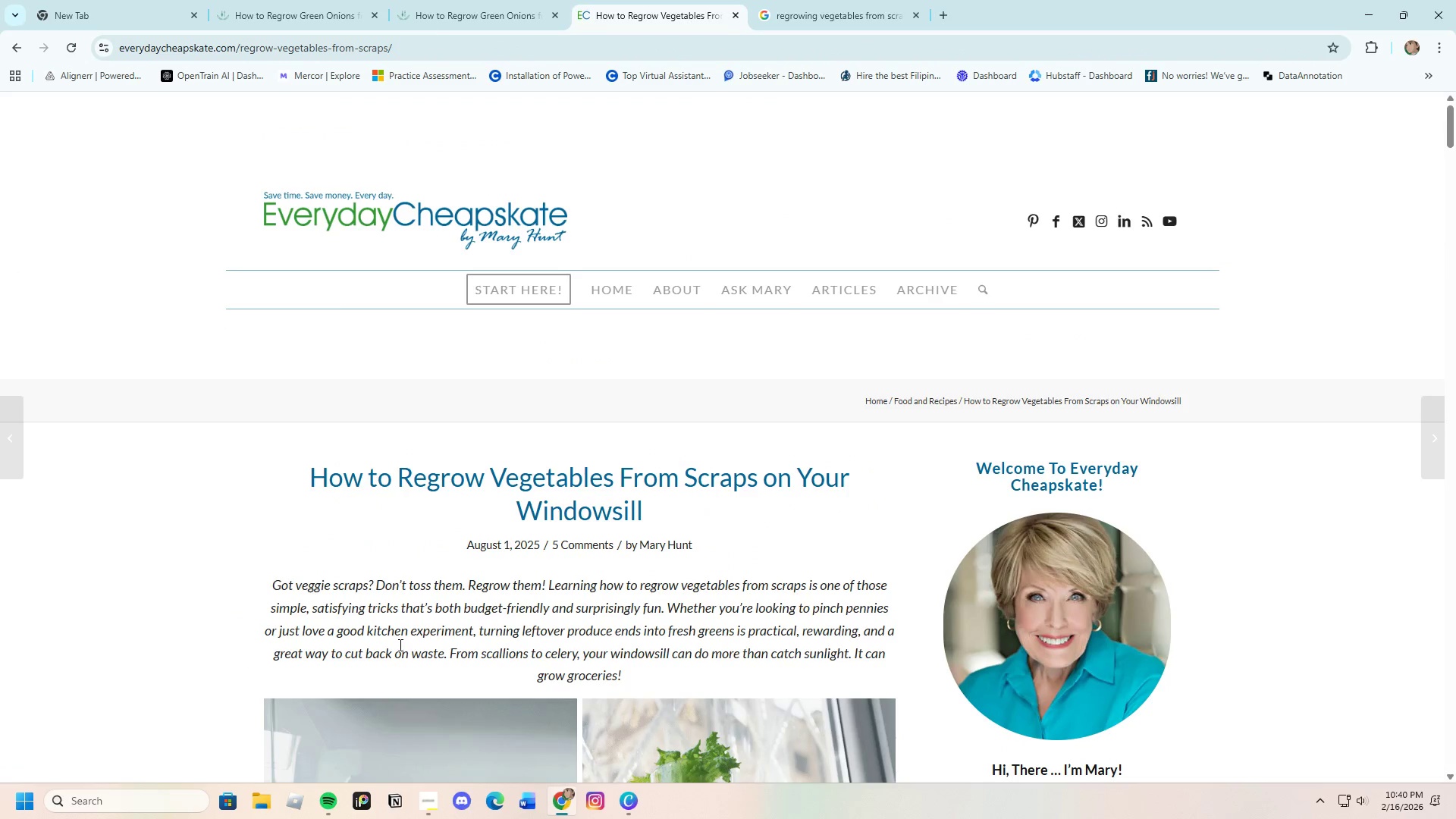 
scroll: coordinate [576, 596], scroll_direction: down, amount: 15.0
 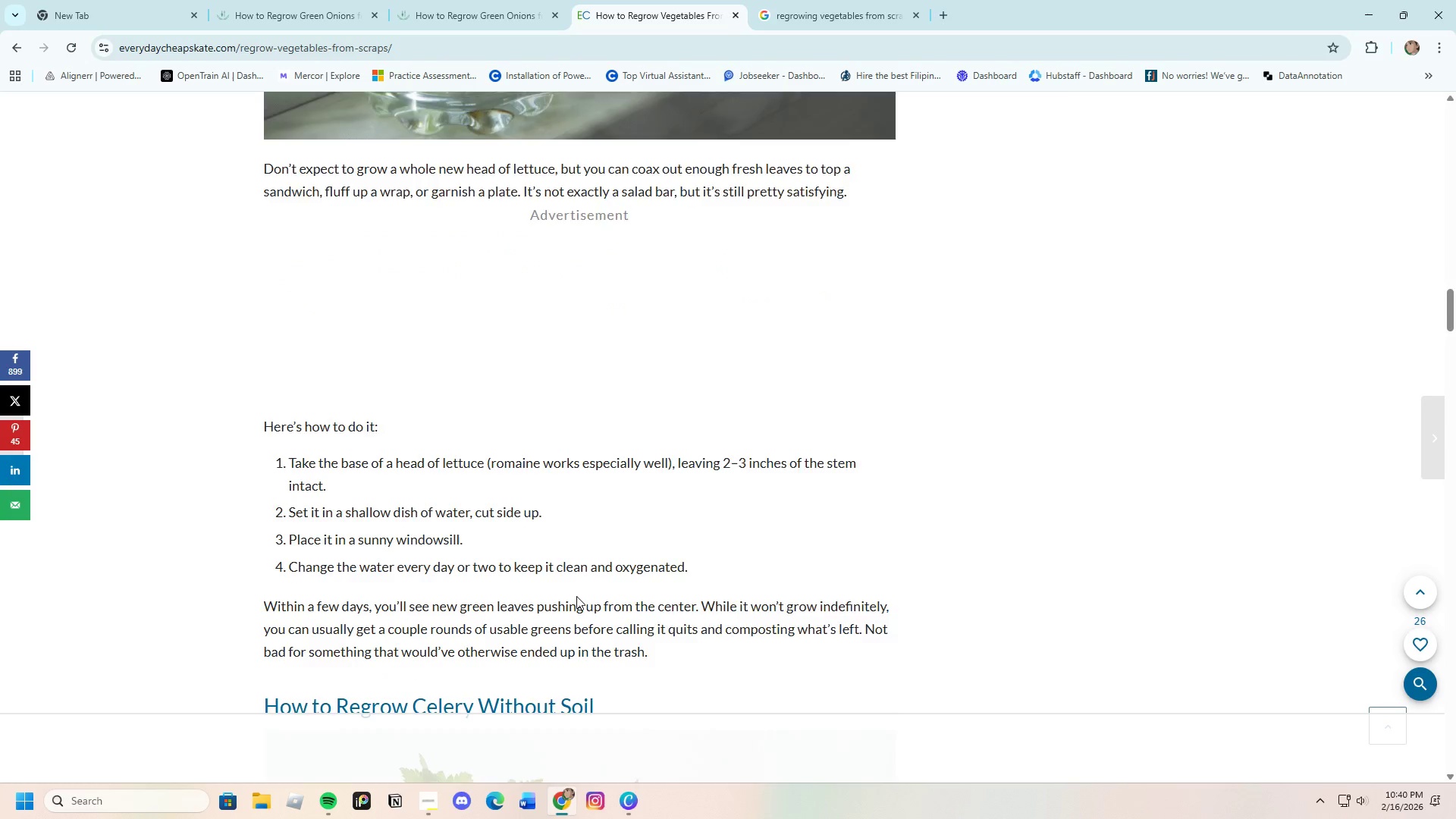 
scroll: coordinate [578, 595], scroll_direction: up, amount: 4.0
 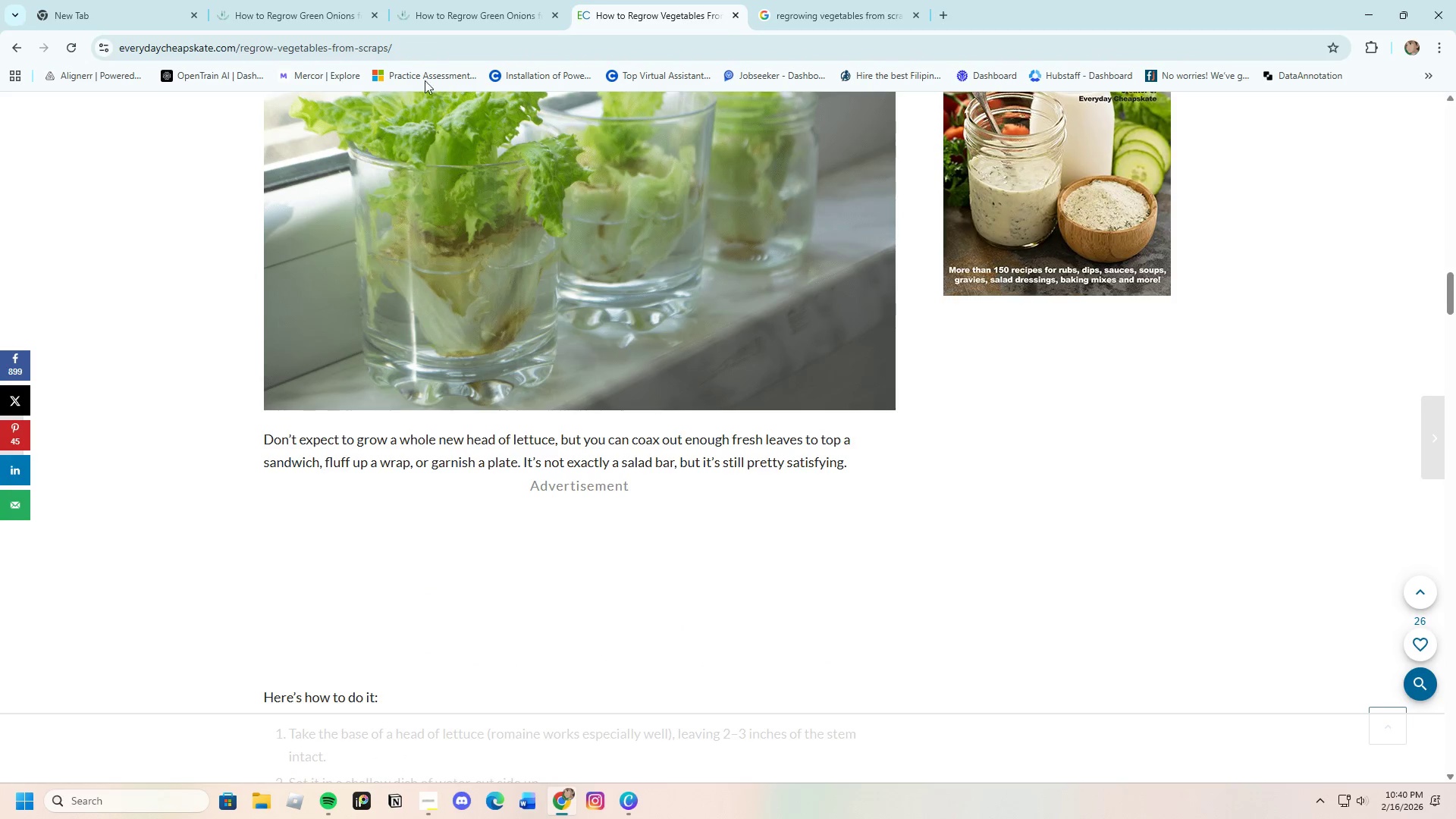 
left_click([427, 4])
 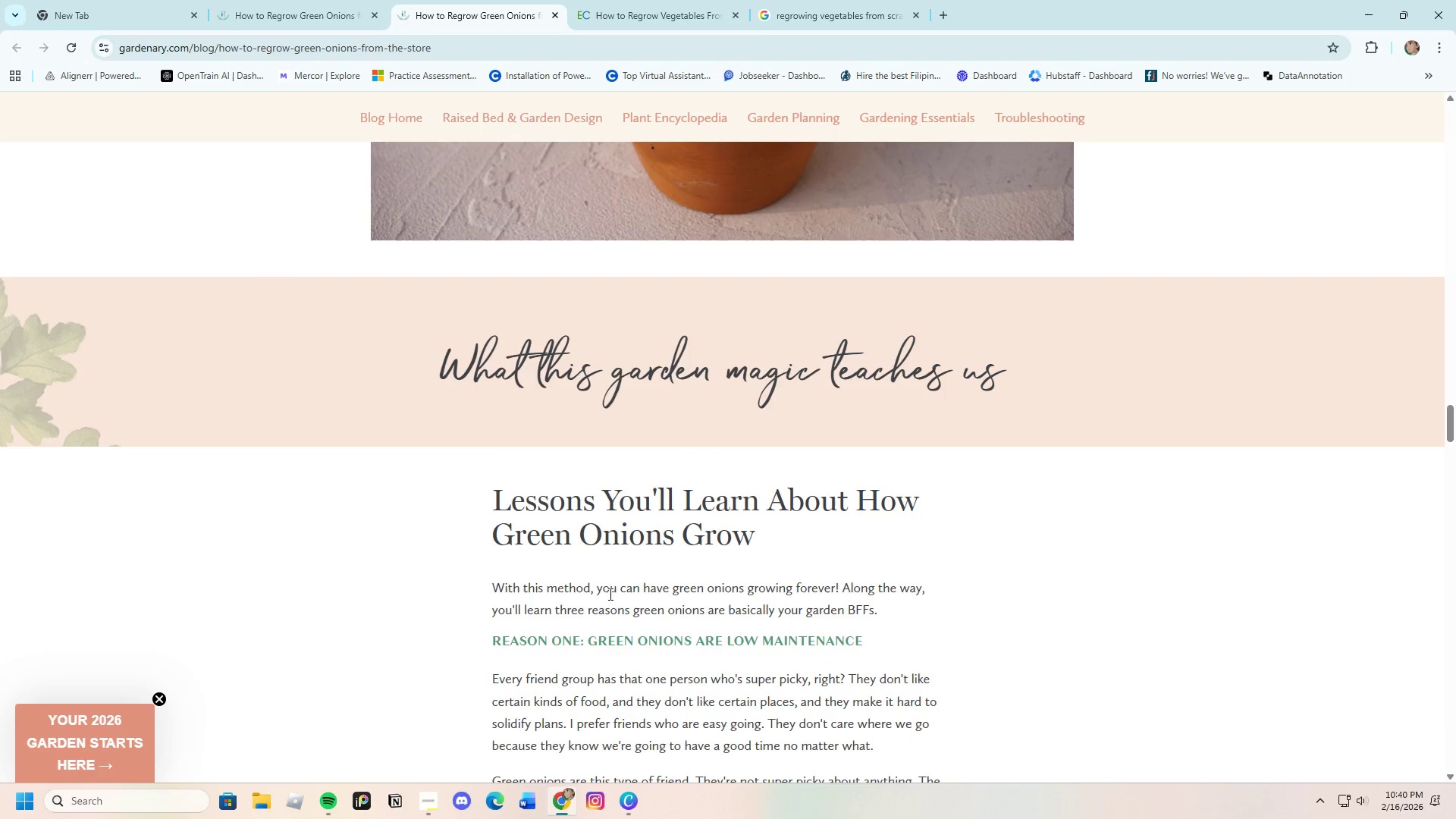 
scroll: coordinate [590, 513], scroll_direction: up, amount: 32.0
 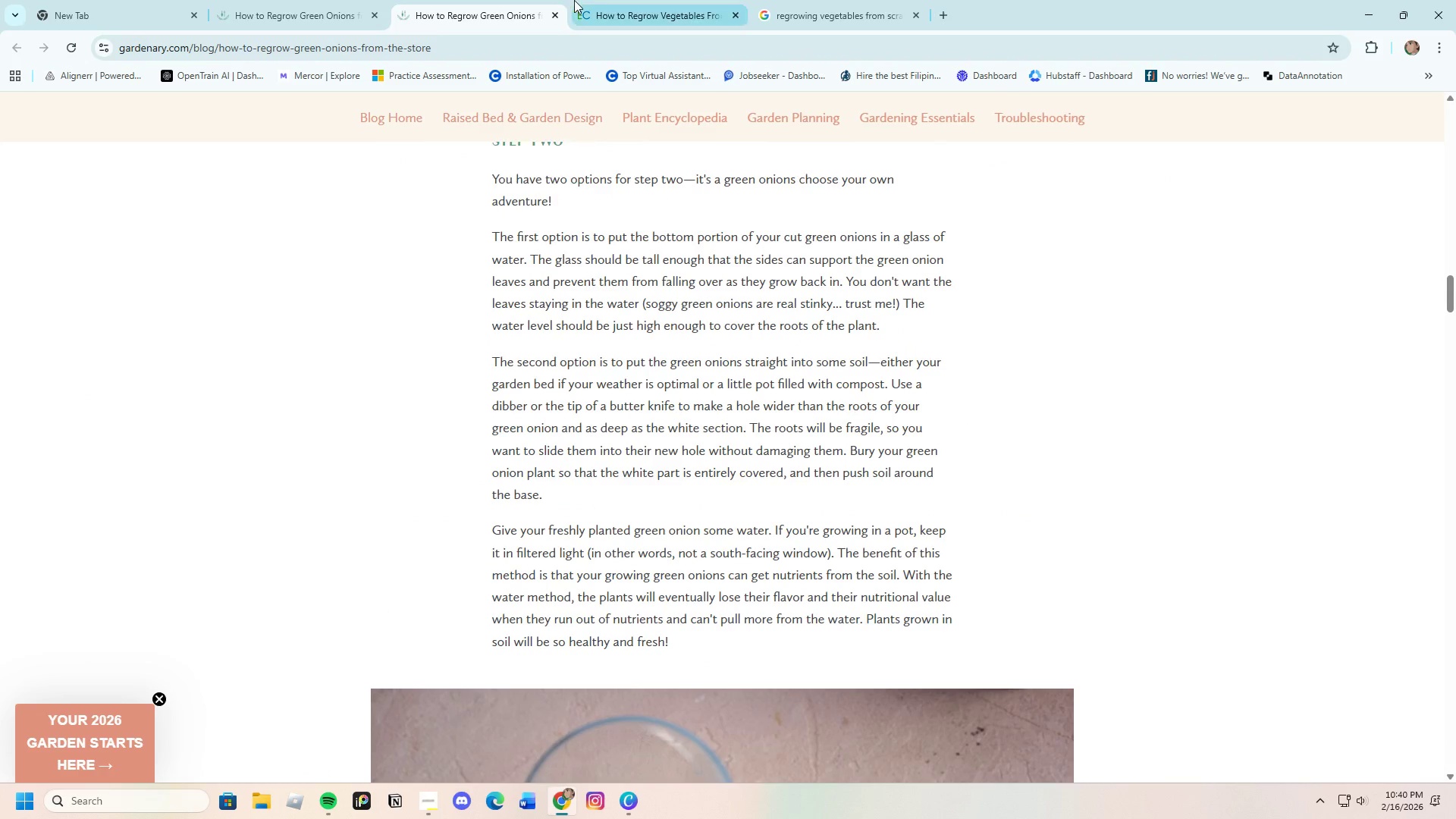 
left_click([591, 0])
 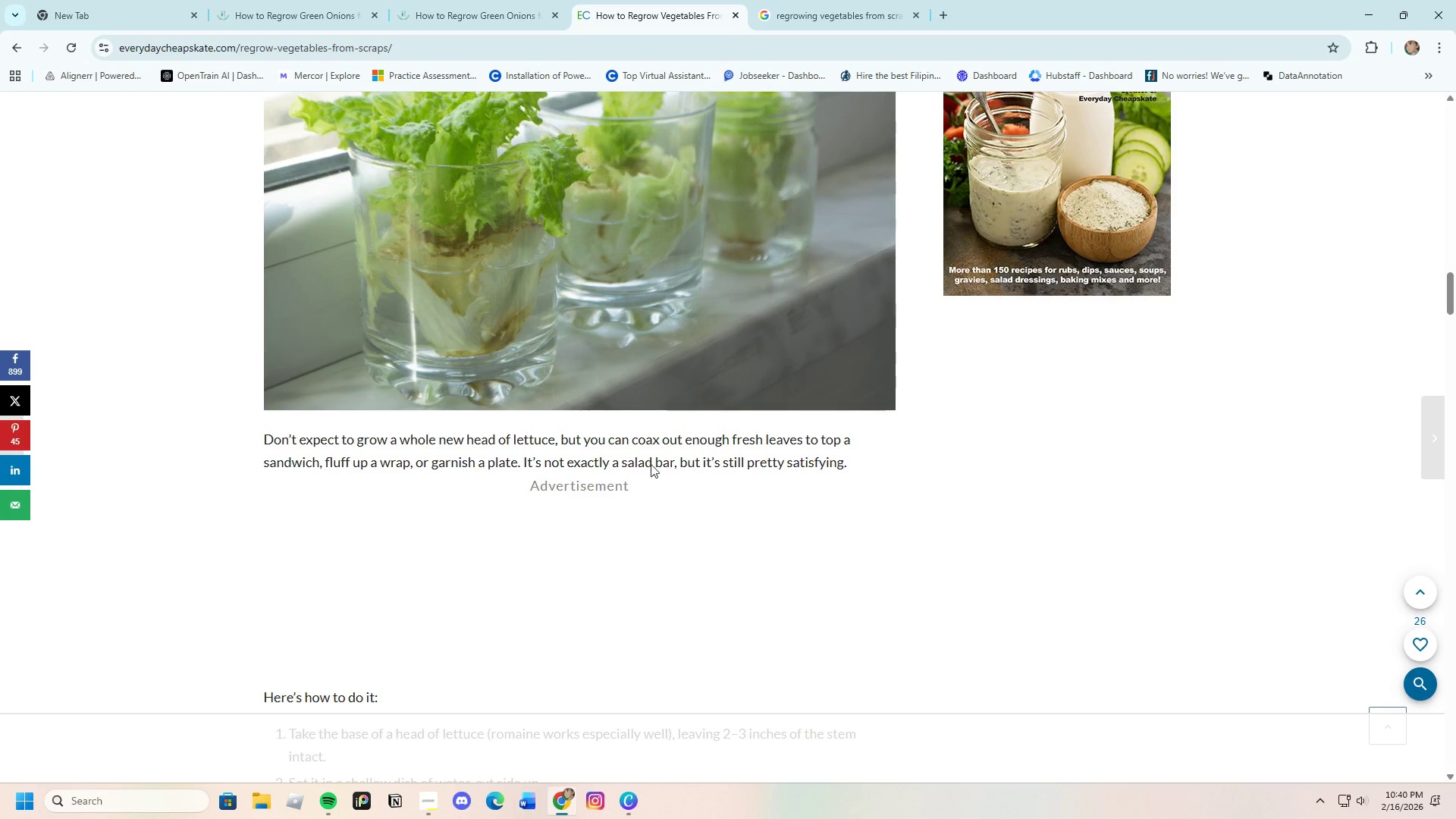 
scroll: coordinate [672, 599], scroll_direction: up, amount: 17.0
 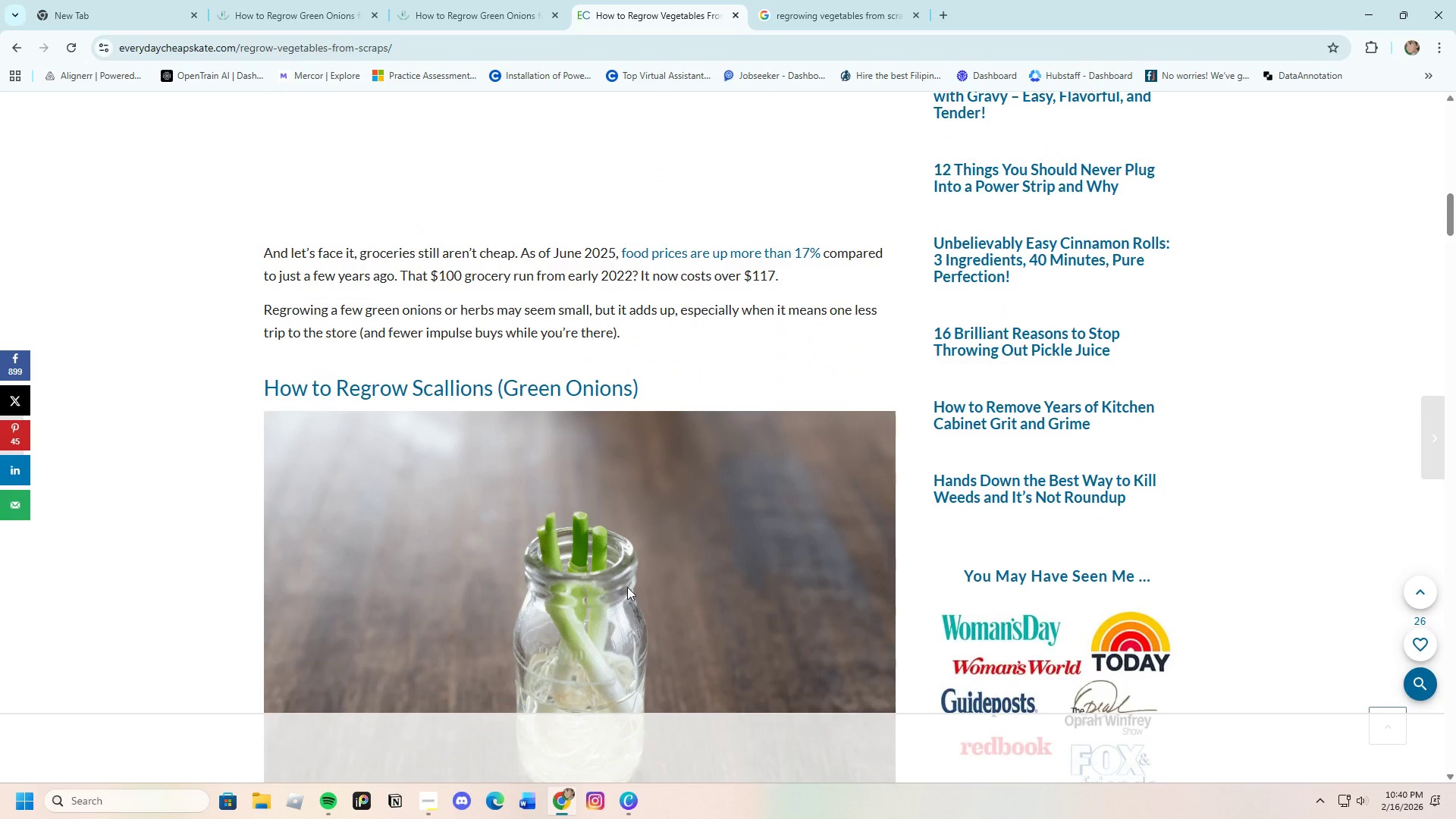 
left_click([493, 0])
 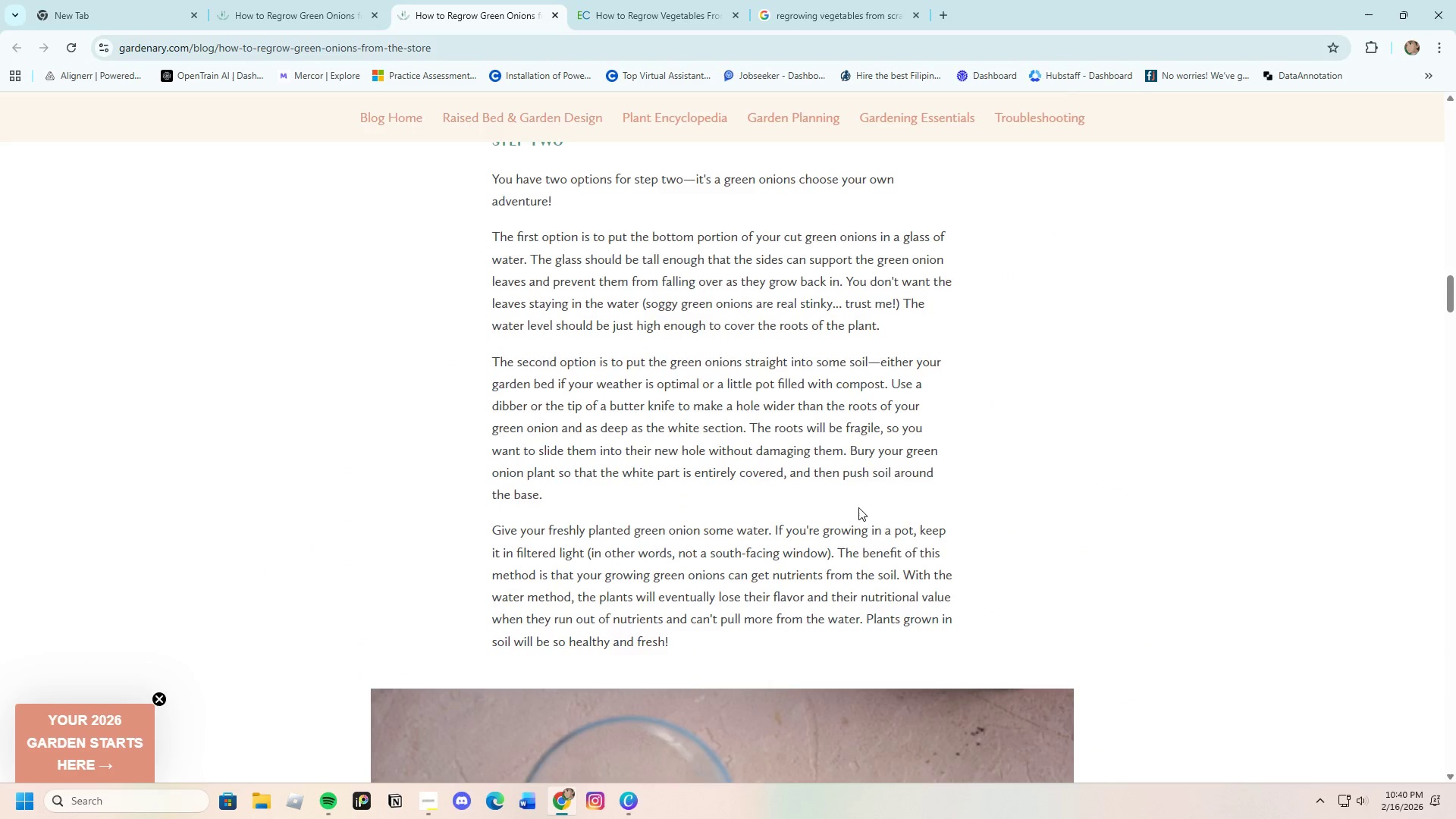 
scroll: coordinate [857, 552], scroll_direction: up, amount: 15.0
 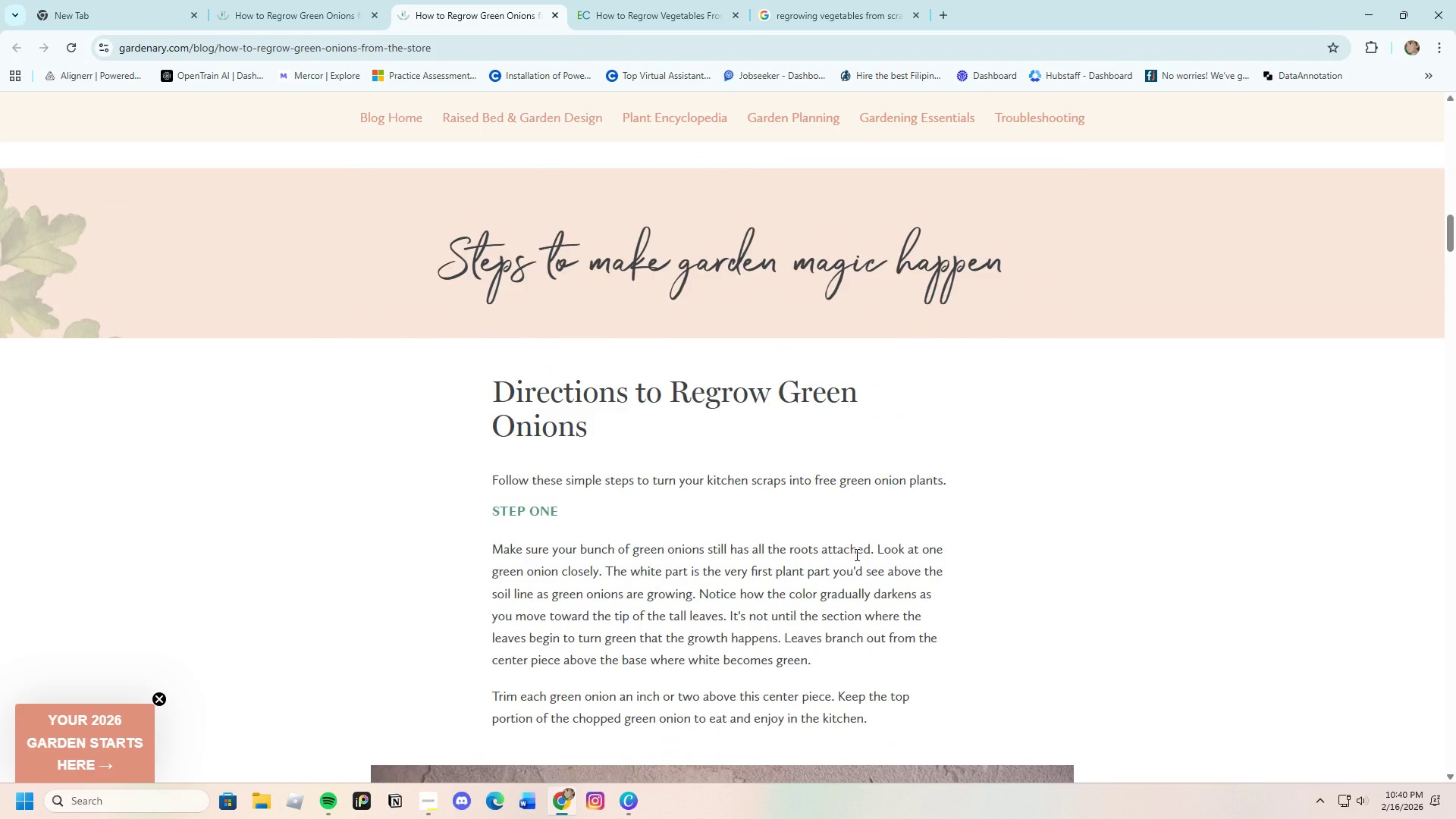 
scroll: coordinate [843, 617], scroll_direction: down, amount: 34.0
 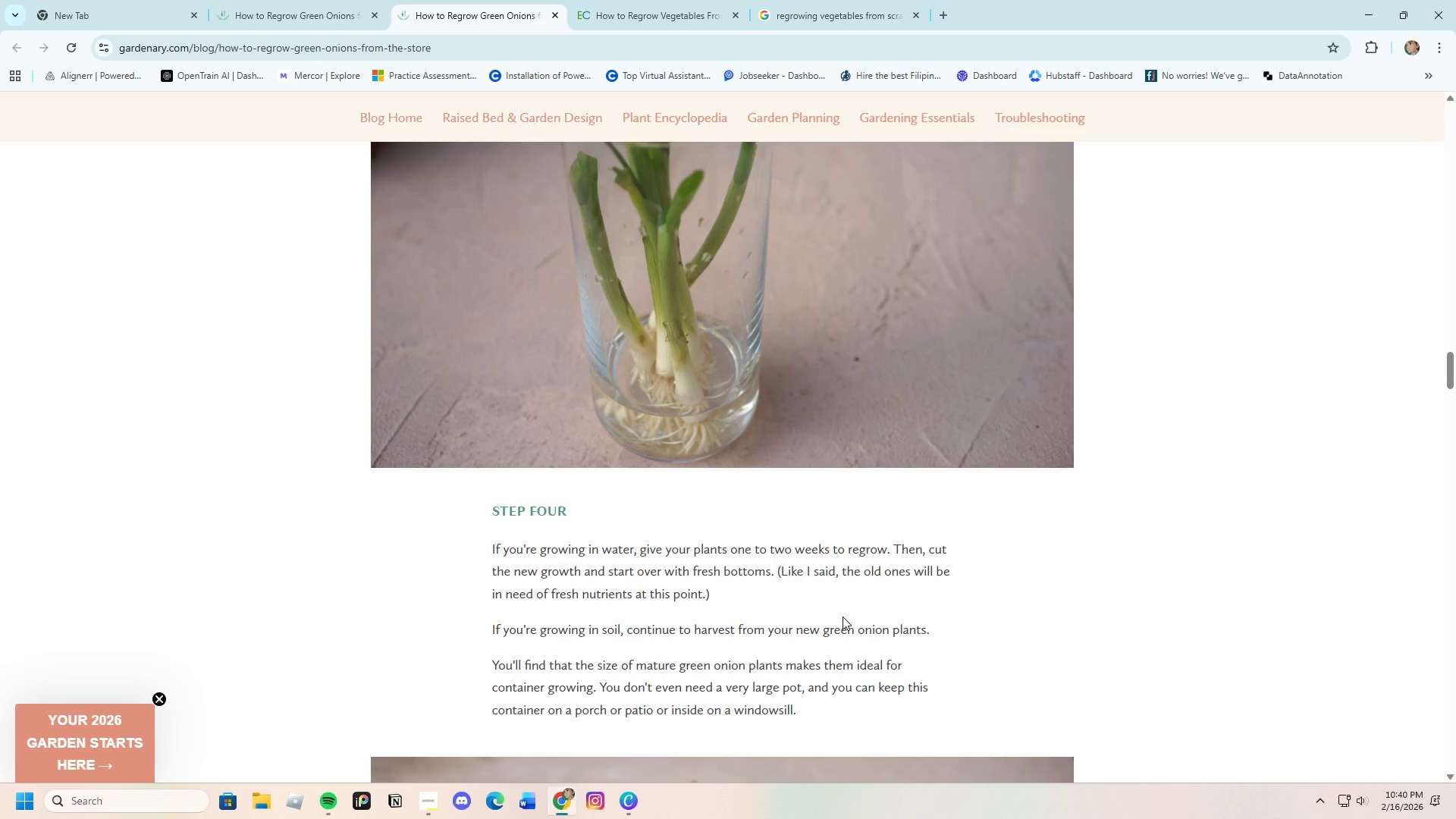 
scroll: coordinate [831, 613], scroll_direction: up, amount: 52.0
 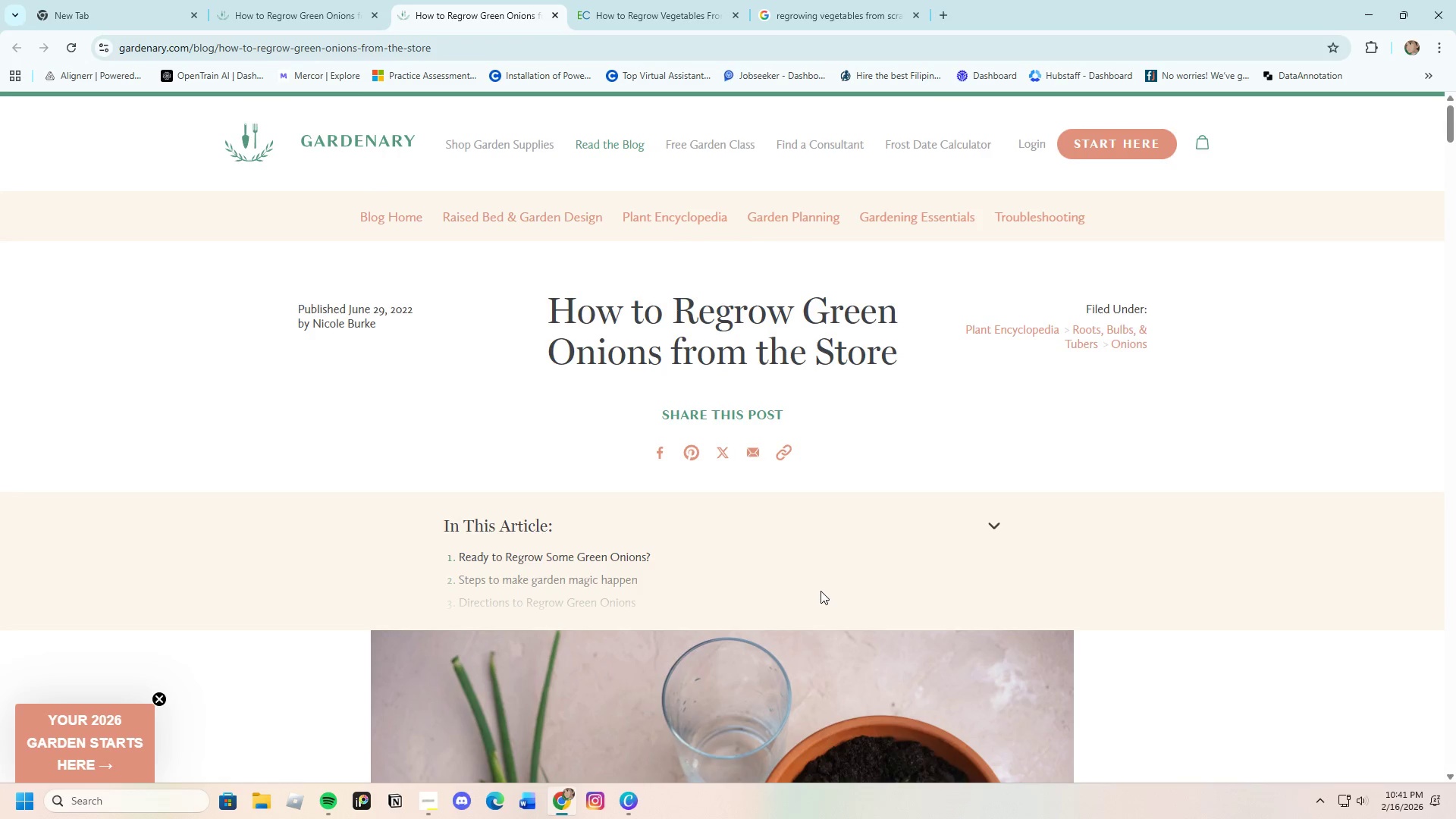 
left_click_drag(start_coordinate=[540, 303], to_coordinate=[667, 347])
 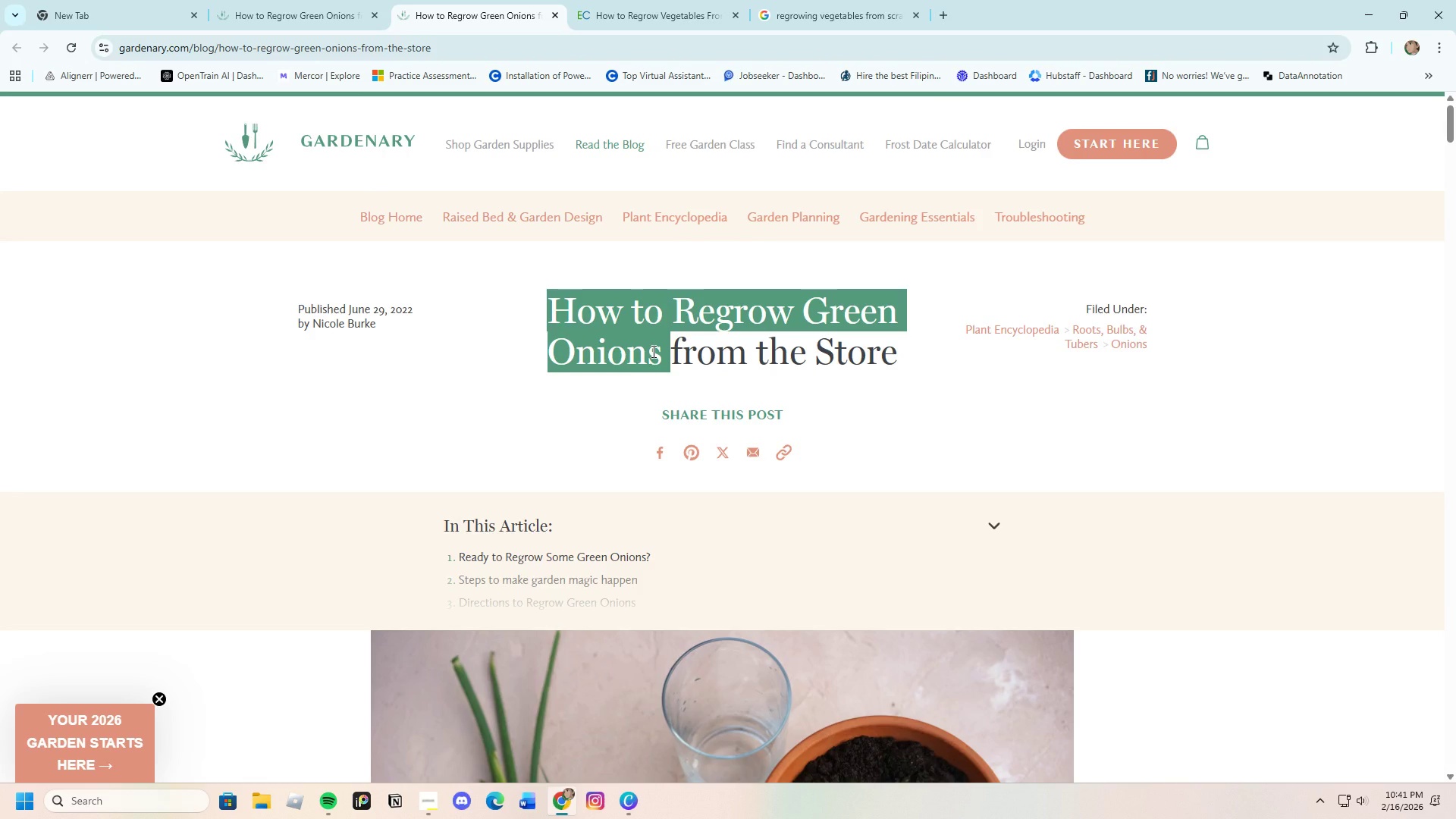 
right_click([652, 351])
 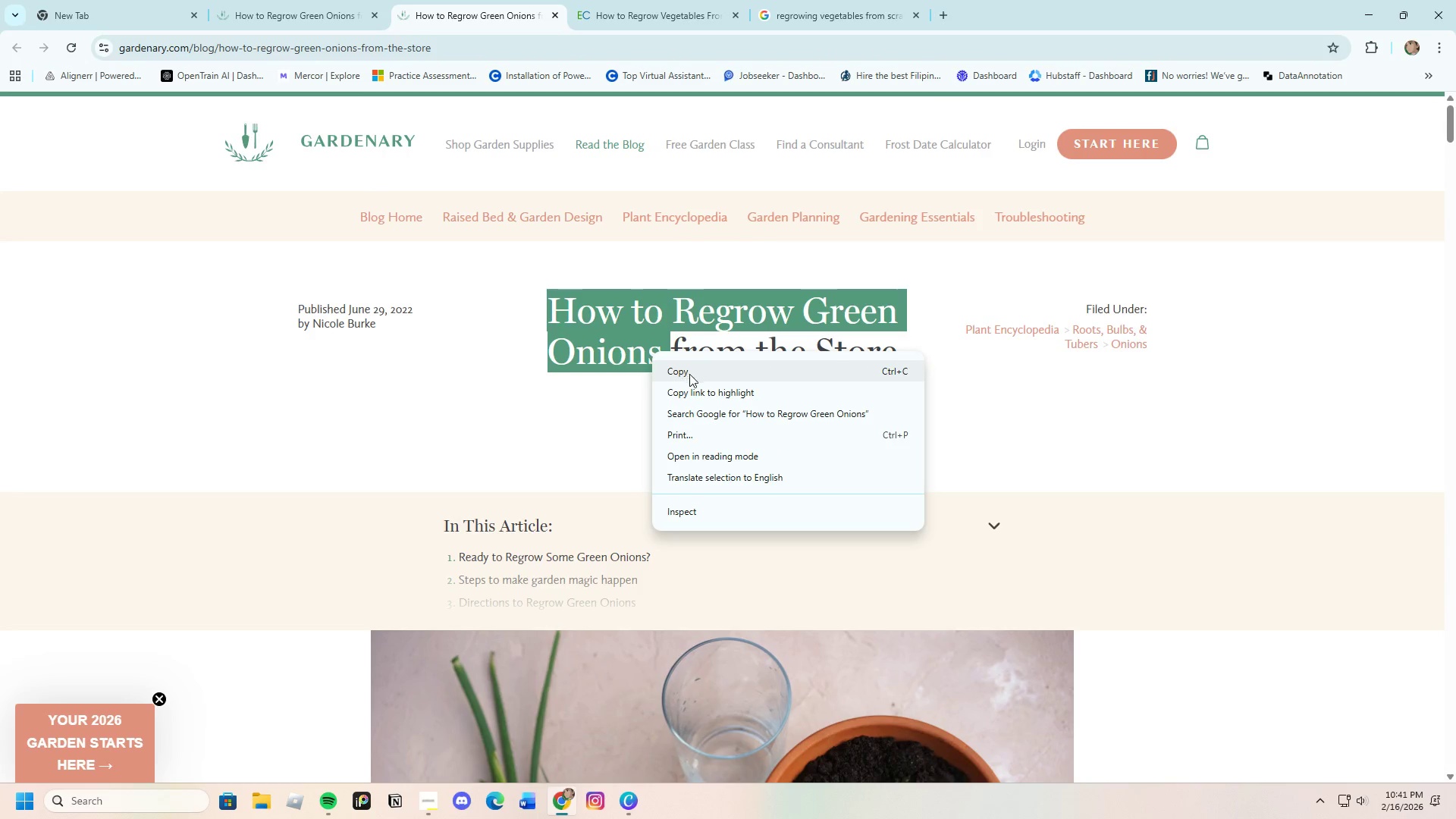 
left_click([691, 375])
 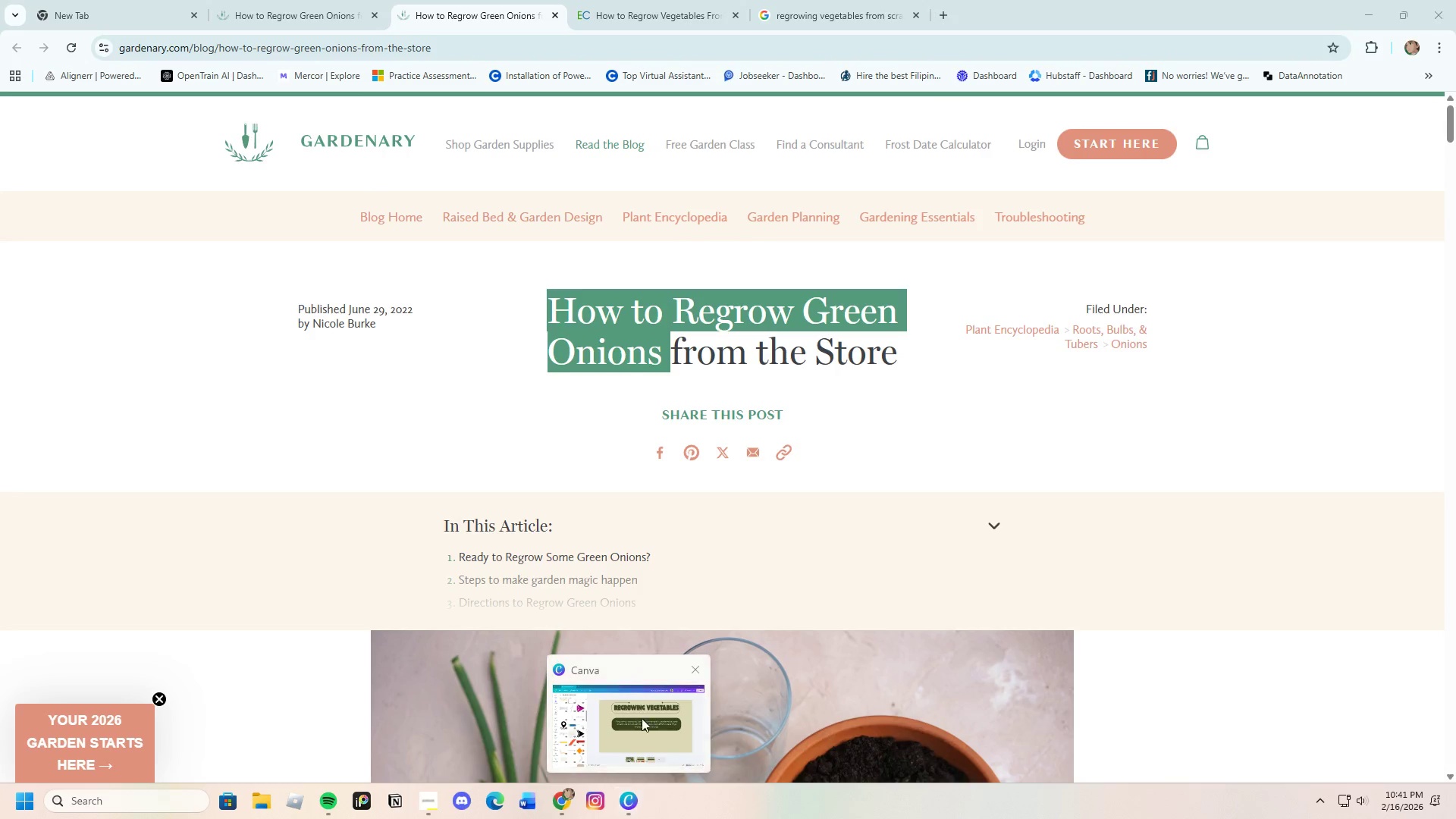 
left_click([664, 731])
 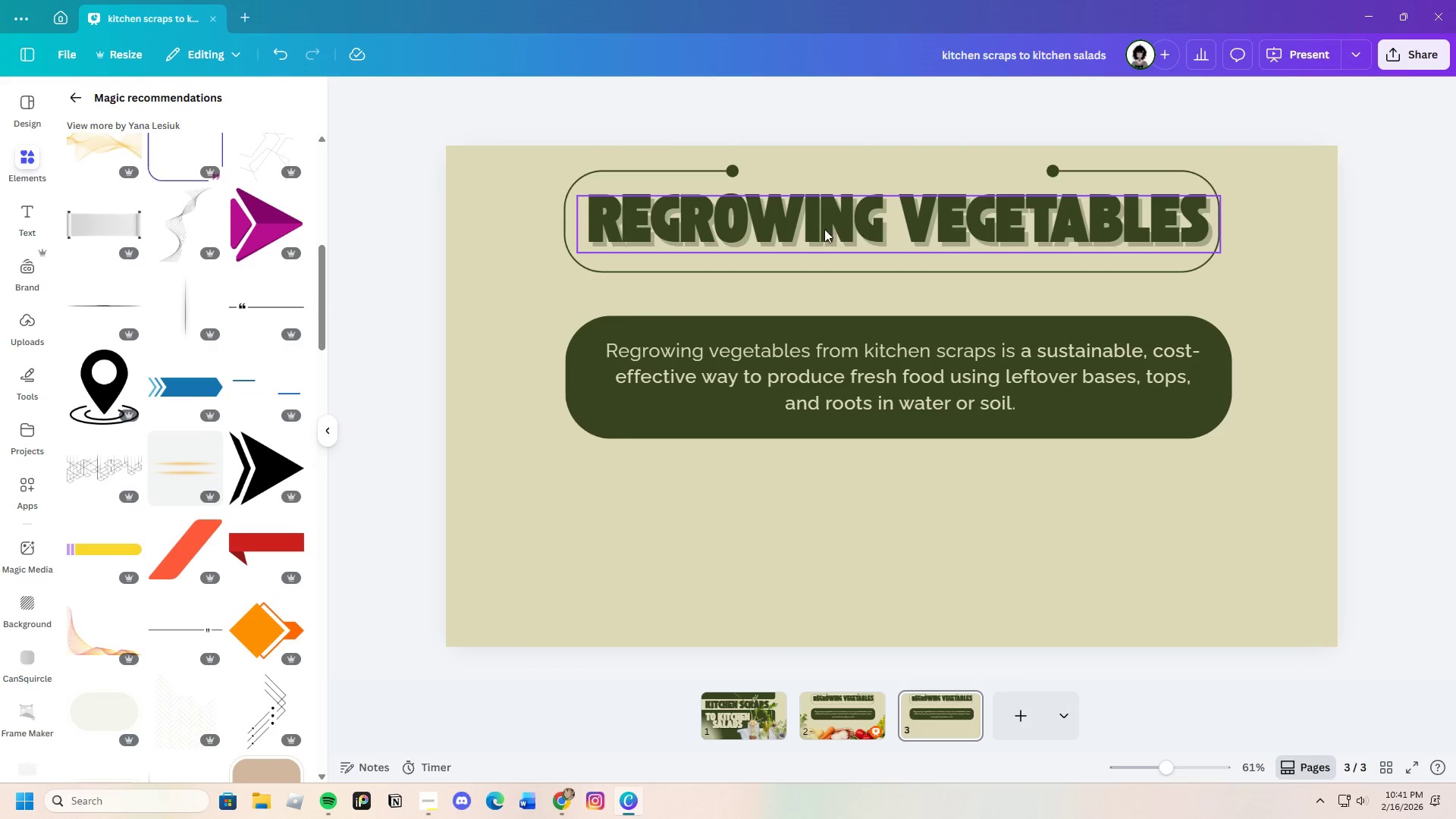 
double_click([843, 224])
 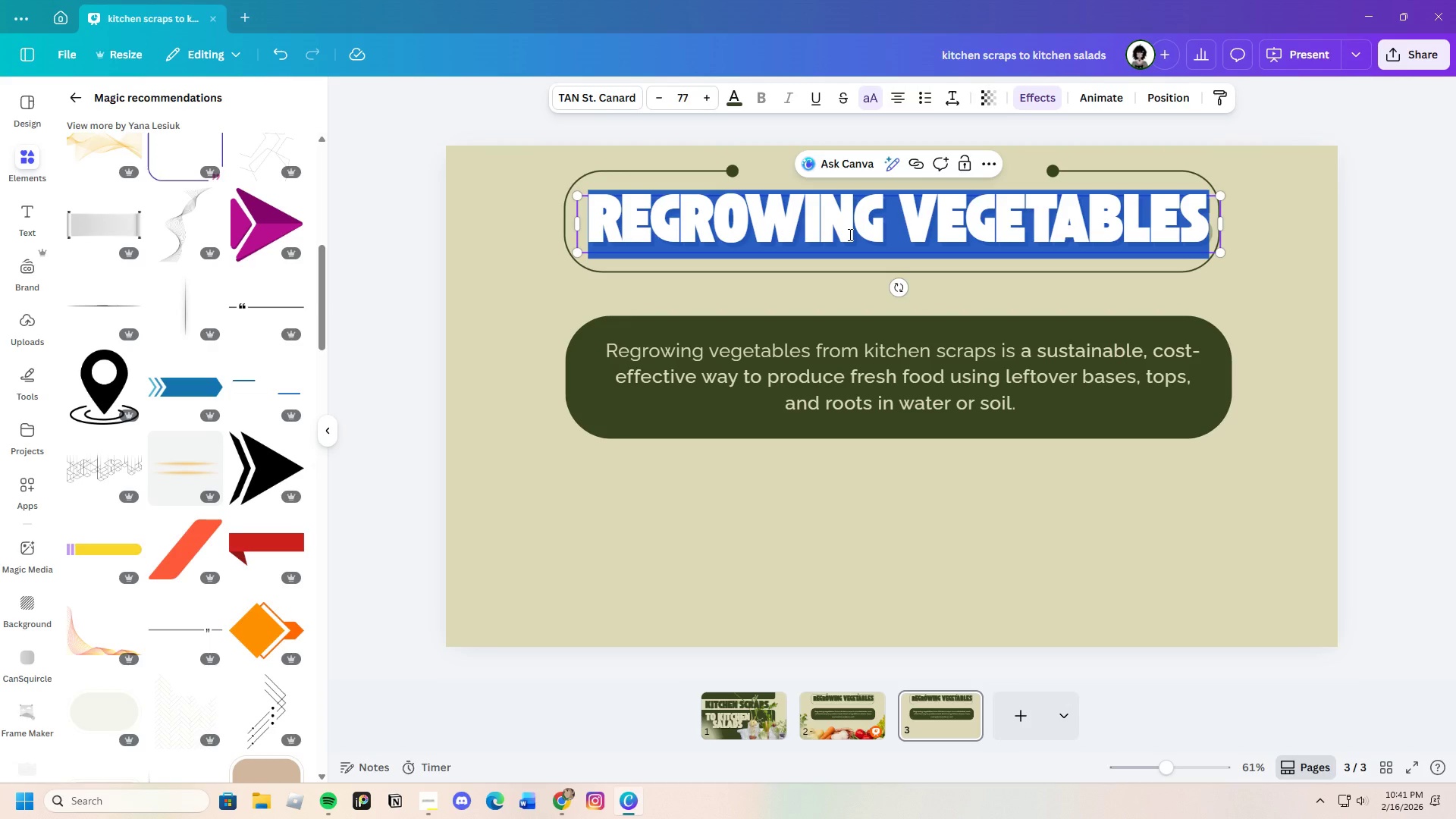 
key(Backspace)
 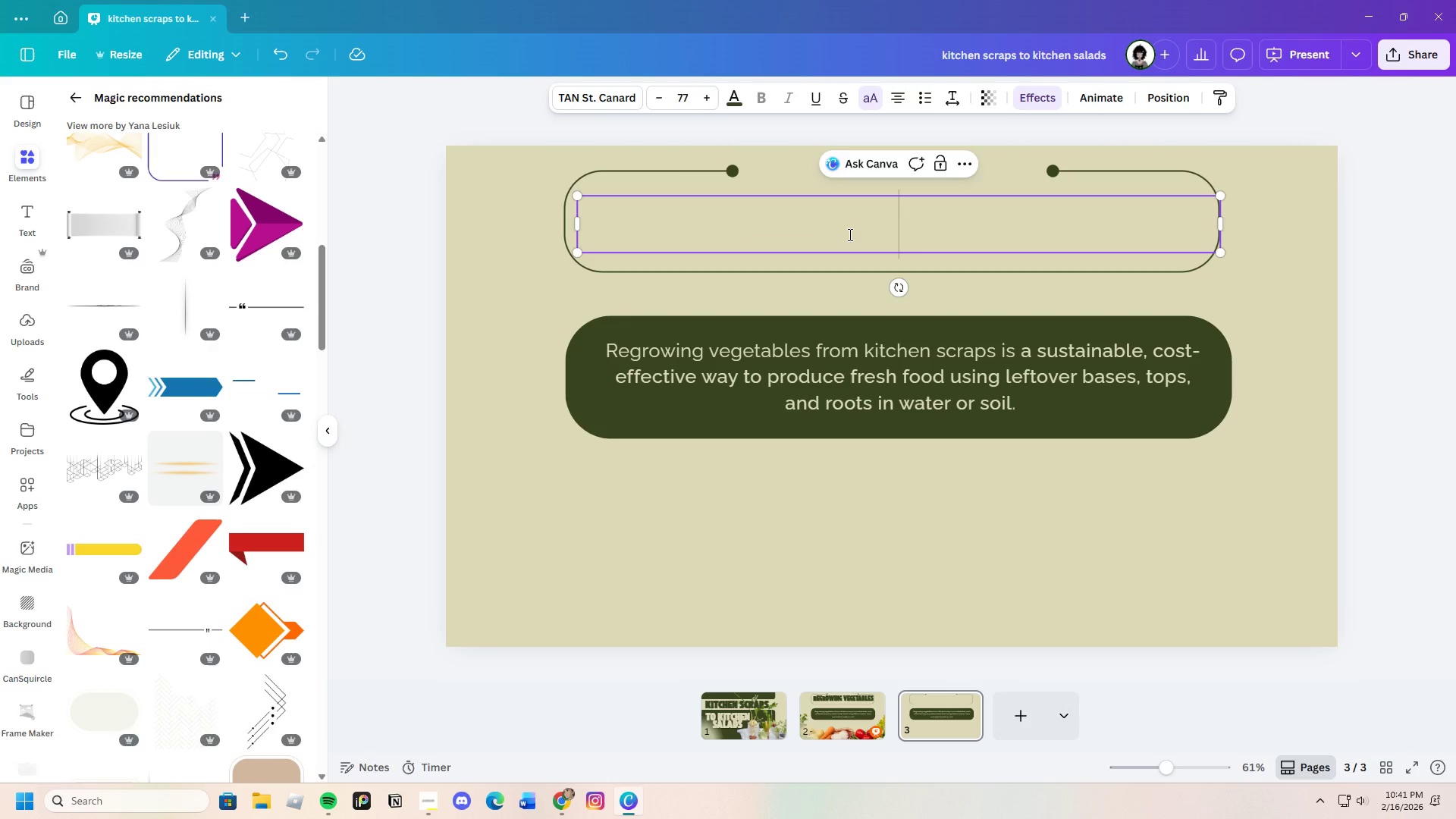 
key(Control+V)
 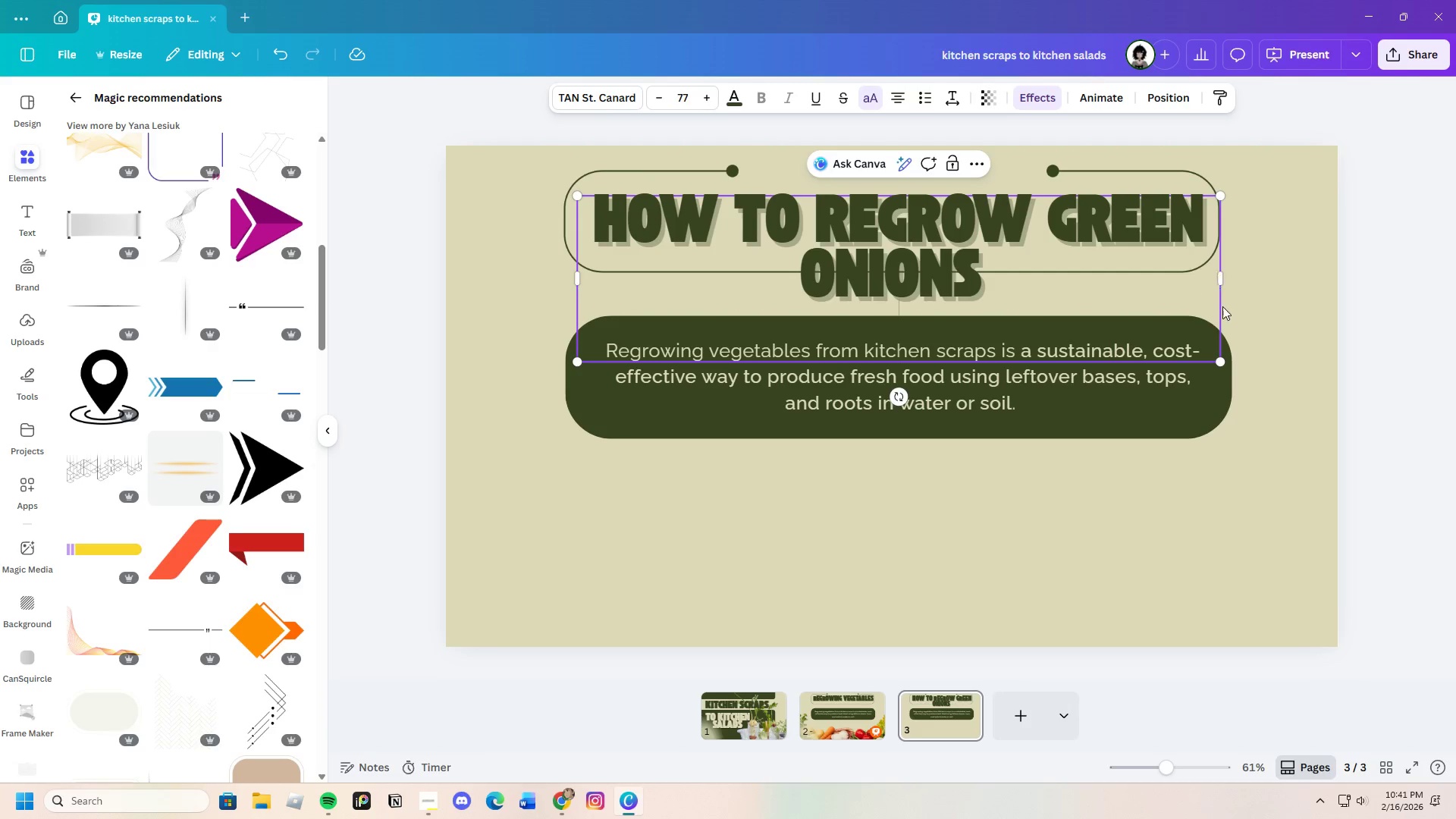 
left_click_drag(start_coordinate=[1217, 359], to_coordinate=[1012, 237])
 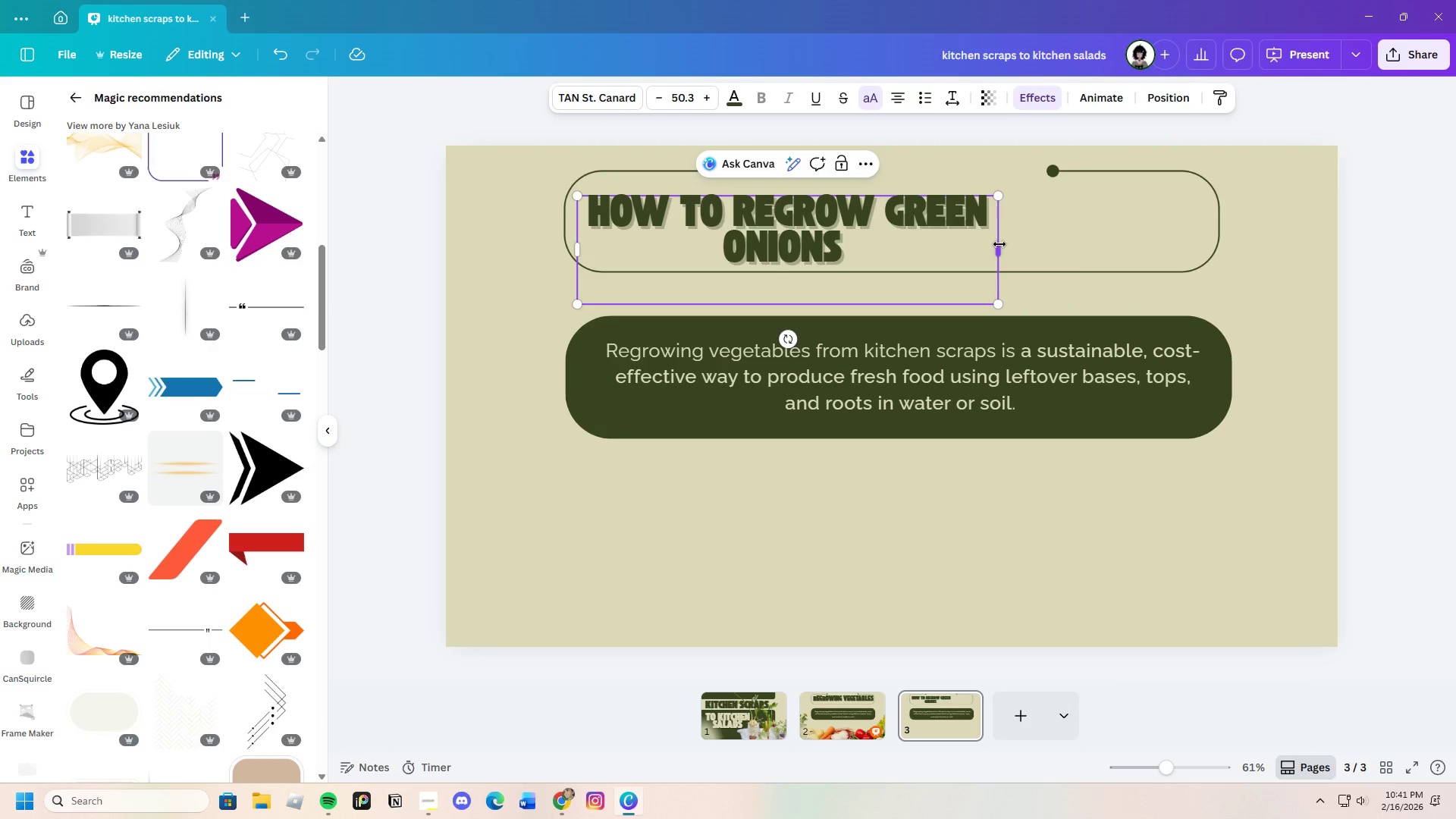 
left_click_drag(start_coordinate=[1001, 245], to_coordinate=[1134, 228])
 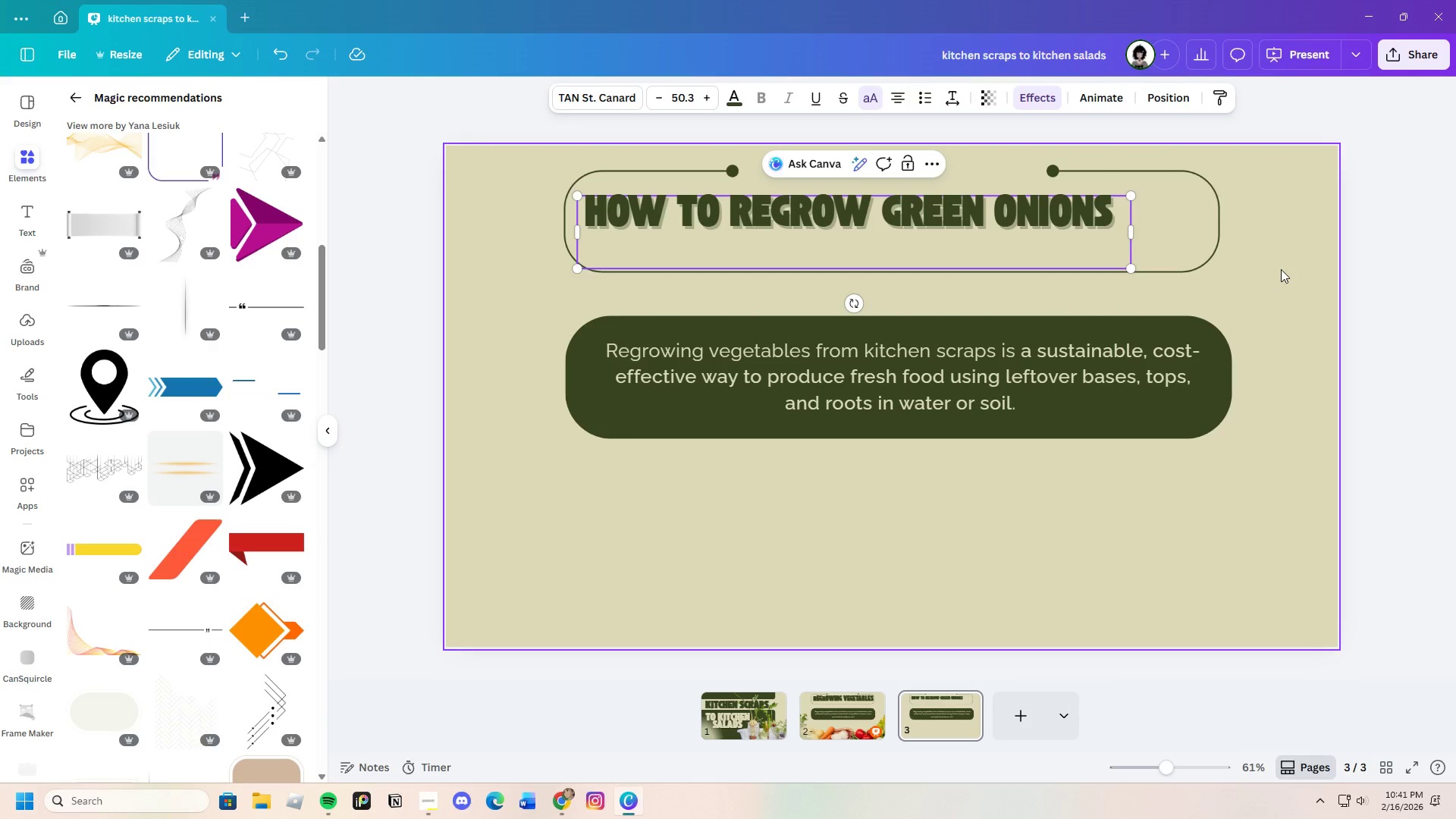 
left_click([1281, 269])
 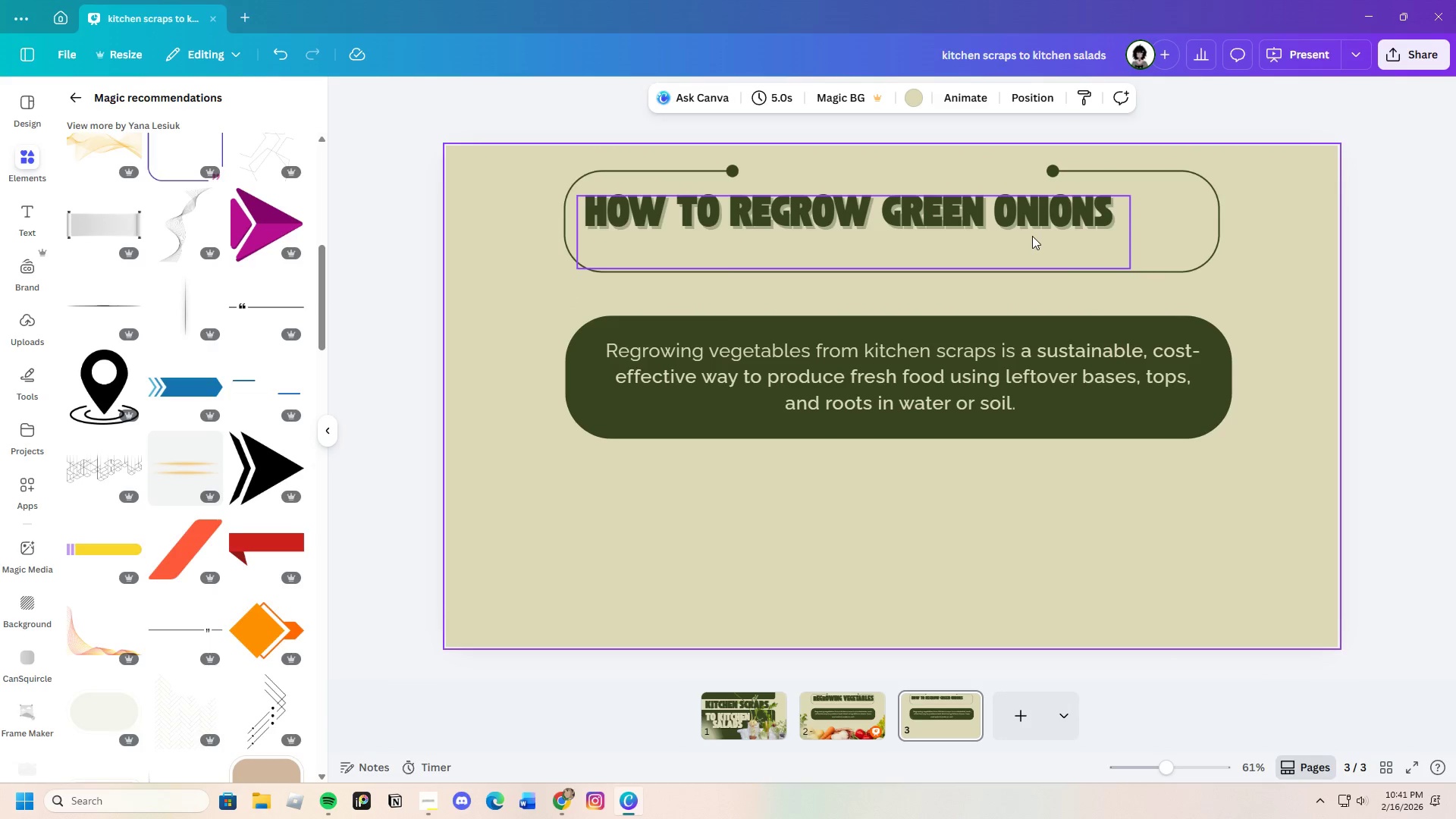 
left_click([1199, 246])
 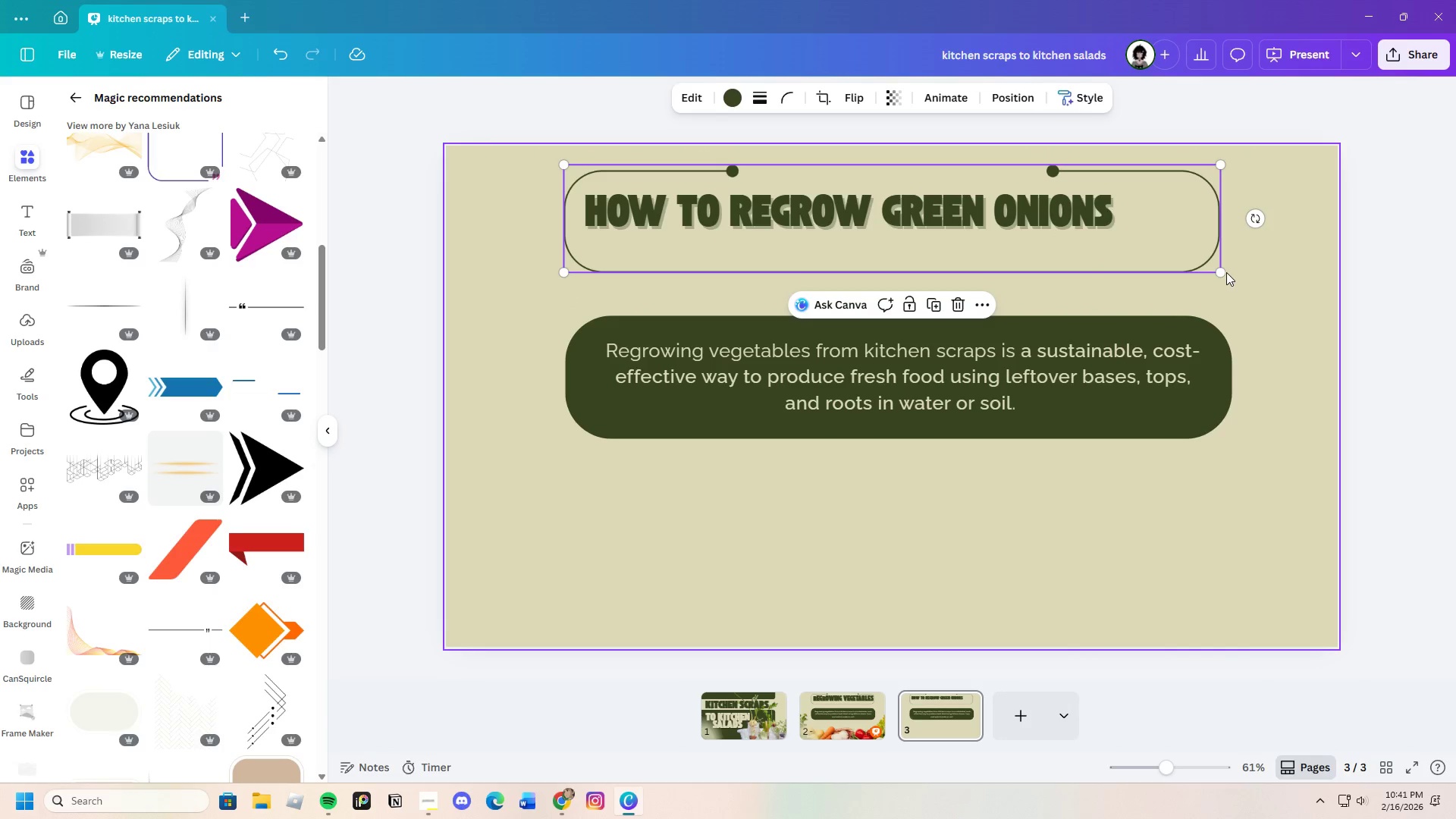 
left_click_drag(start_coordinate=[1221, 271], to_coordinate=[1129, 232])
 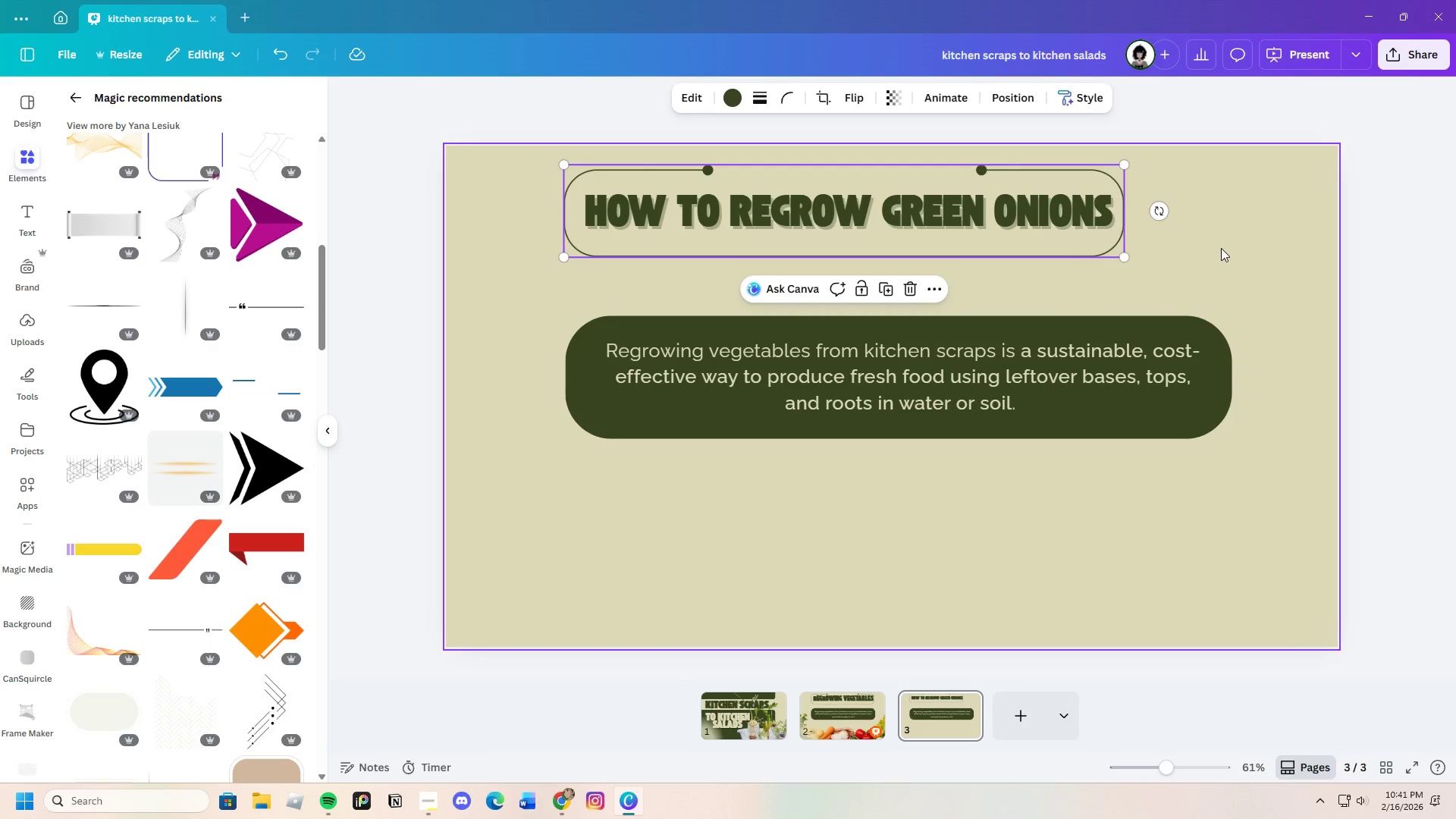 
left_click([1221, 248])
 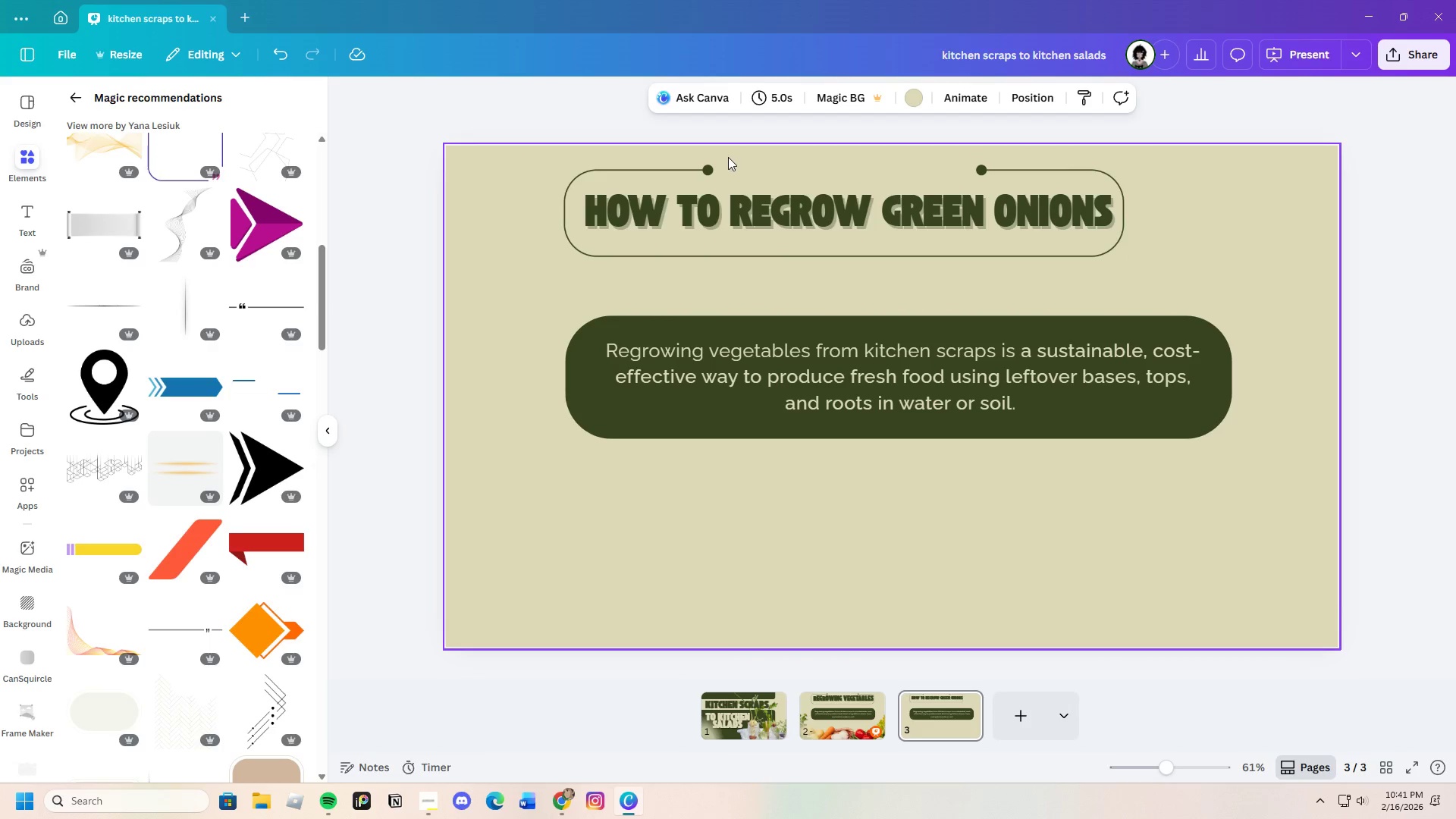 
left_click_drag(start_coordinate=[819, 178], to_coordinate=[878, 180])
 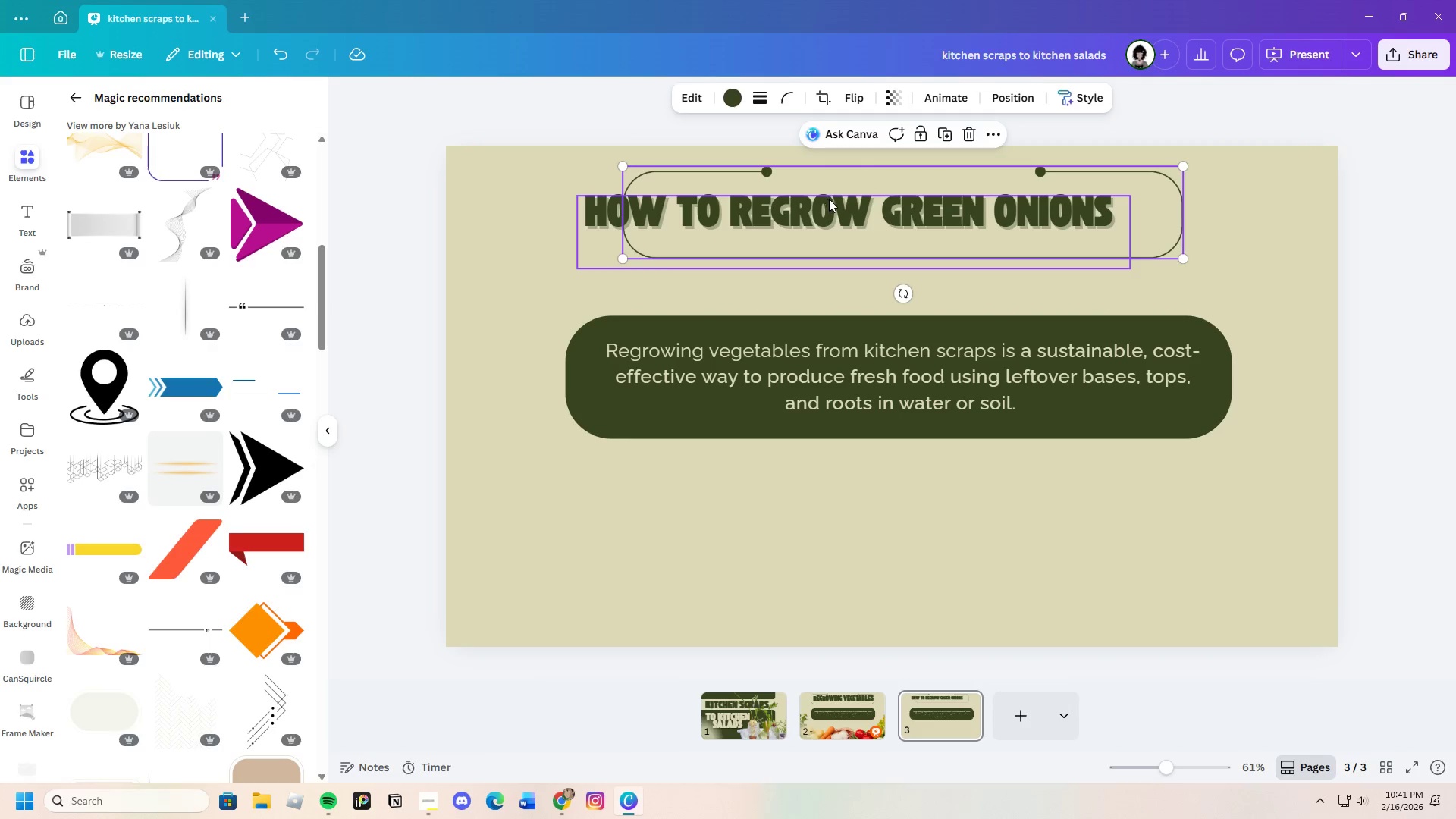 
left_click_drag(start_coordinate=[833, 199], to_coordinate=[828, 196])
 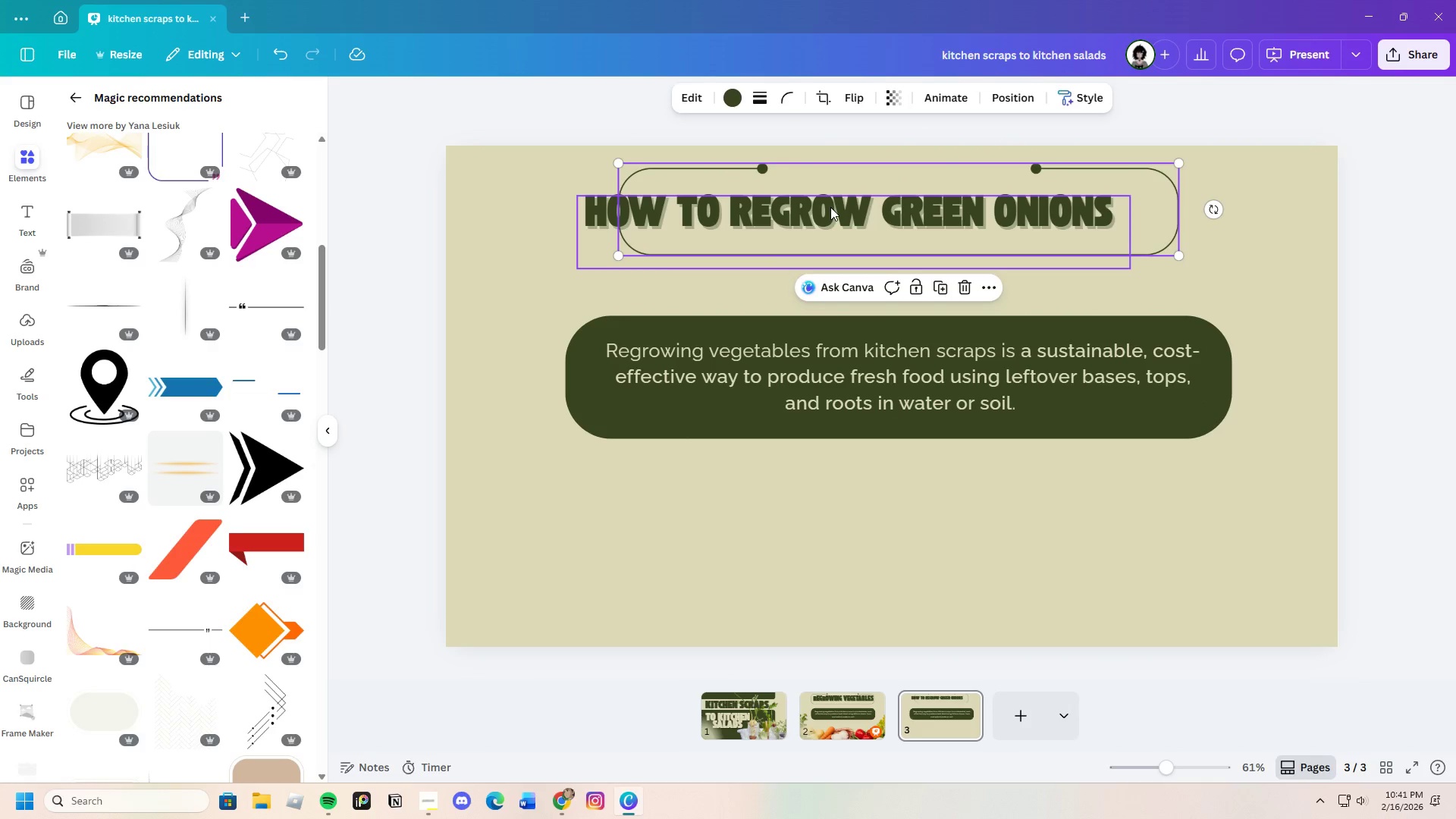 
left_click([830, 208])
 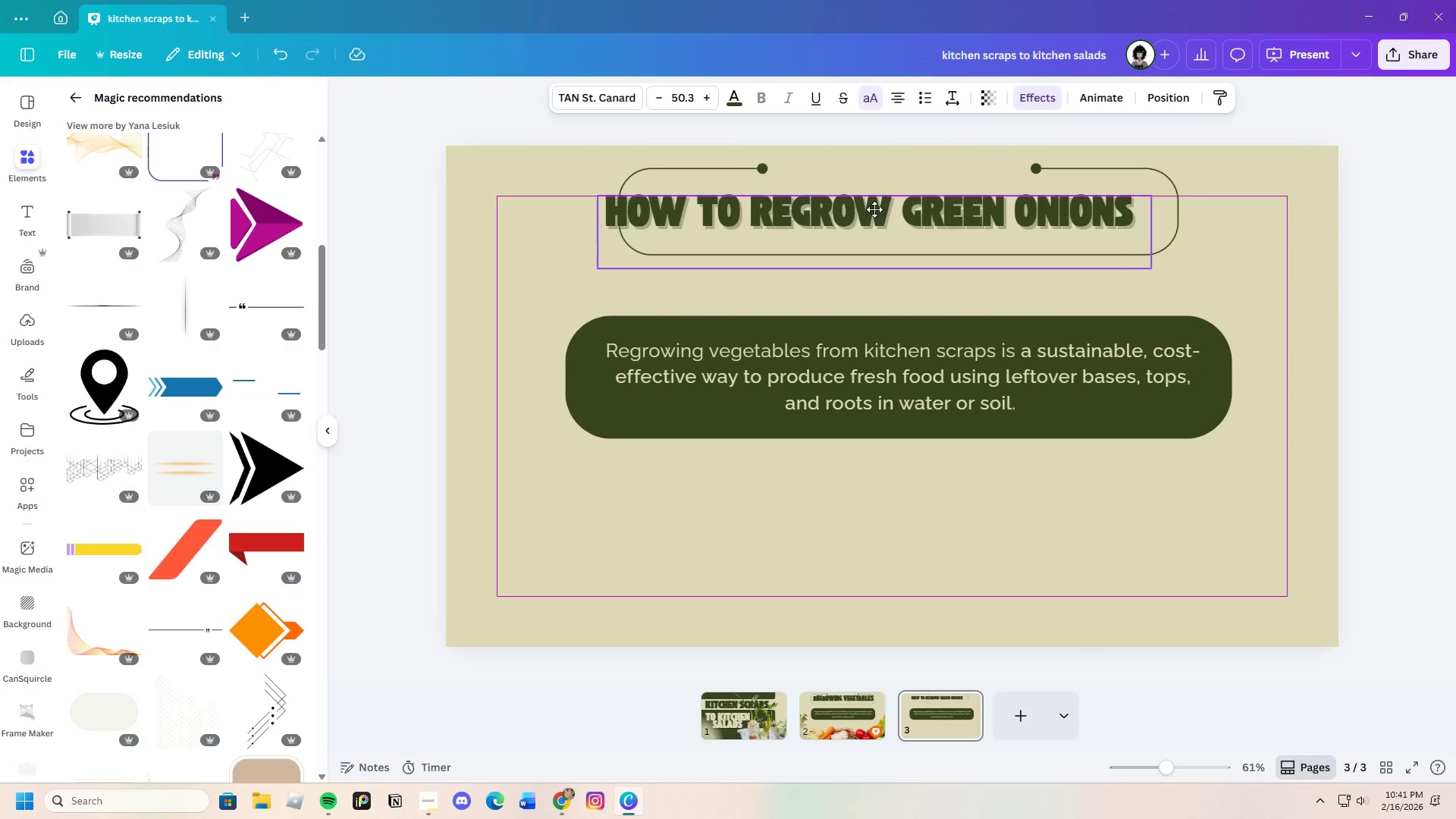 
left_click_drag(start_coordinate=[830, 208], to_coordinate=[889, 209])
 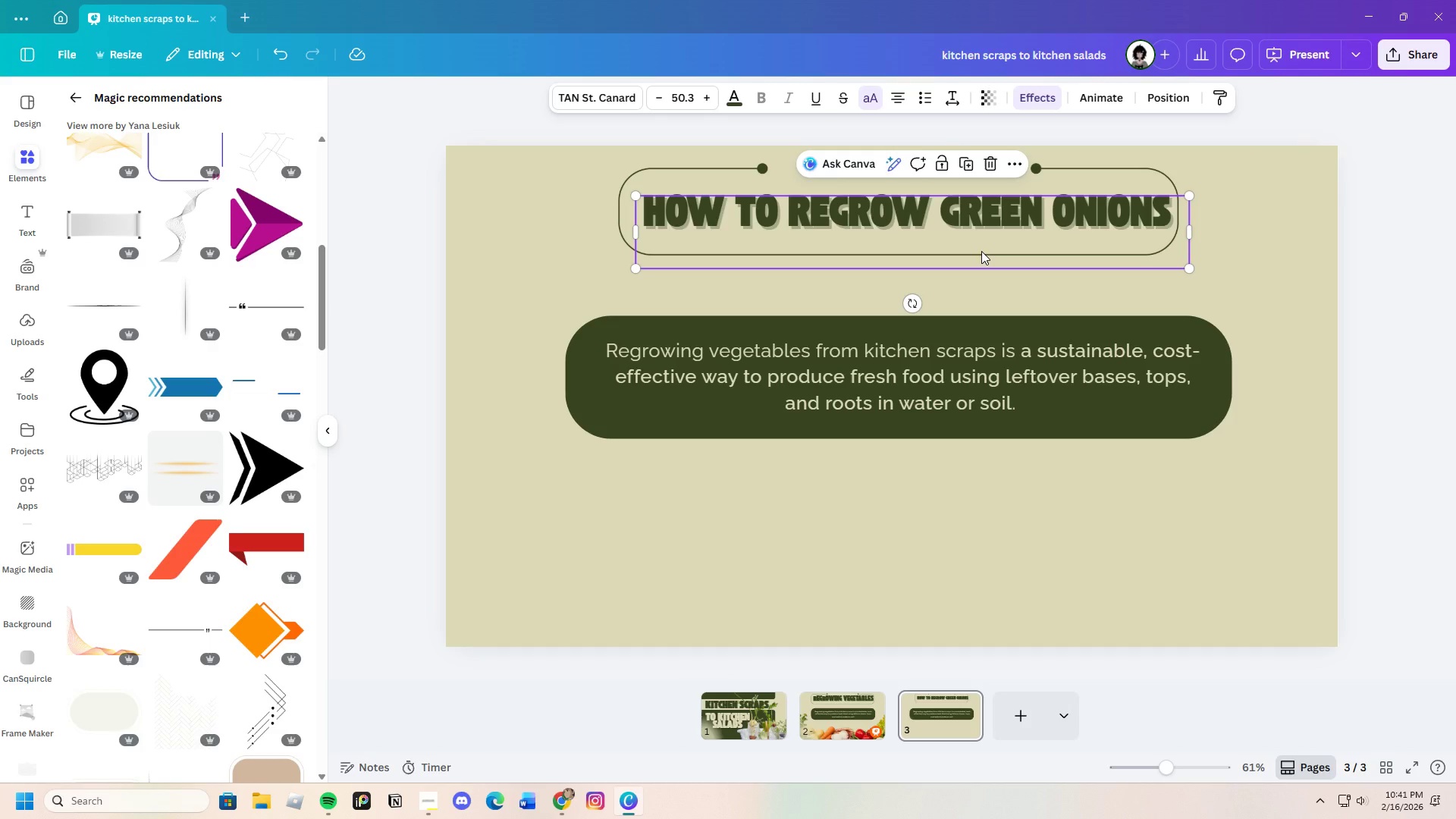 
left_click([981, 251])
 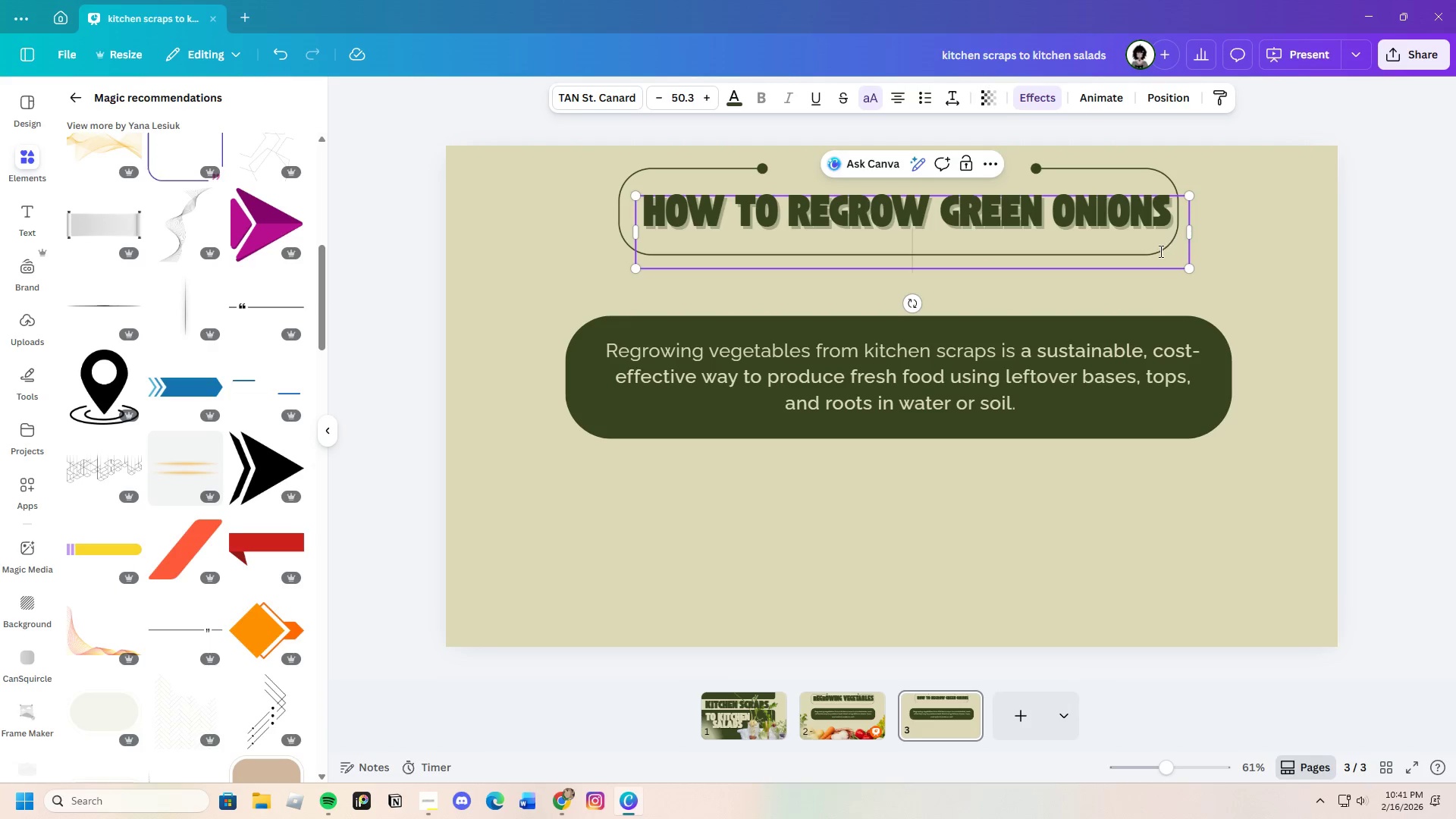 
key(Backspace)
 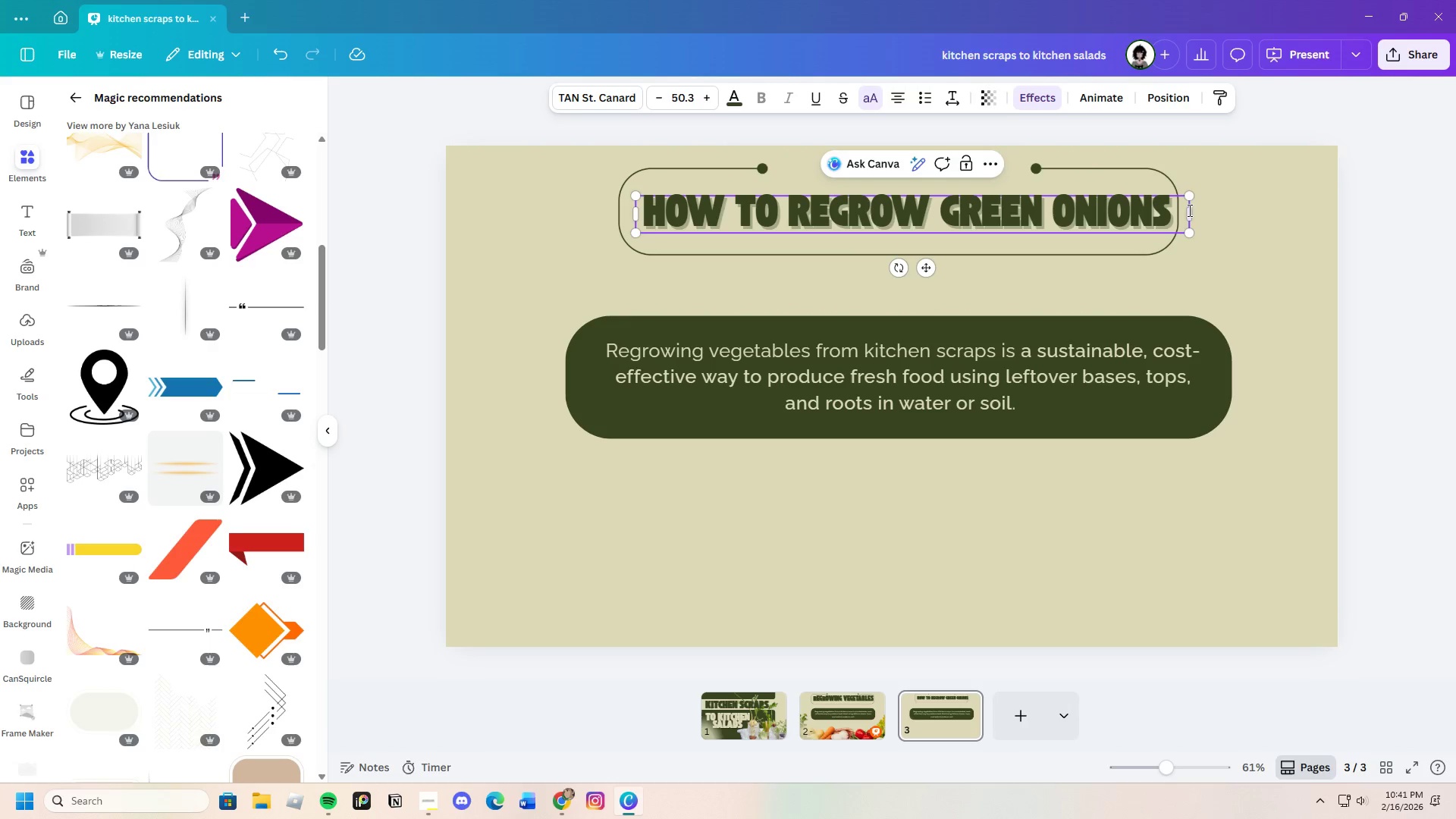 
left_click_drag(start_coordinate=[1191, 215], to_coordinate=[1178, 208])
 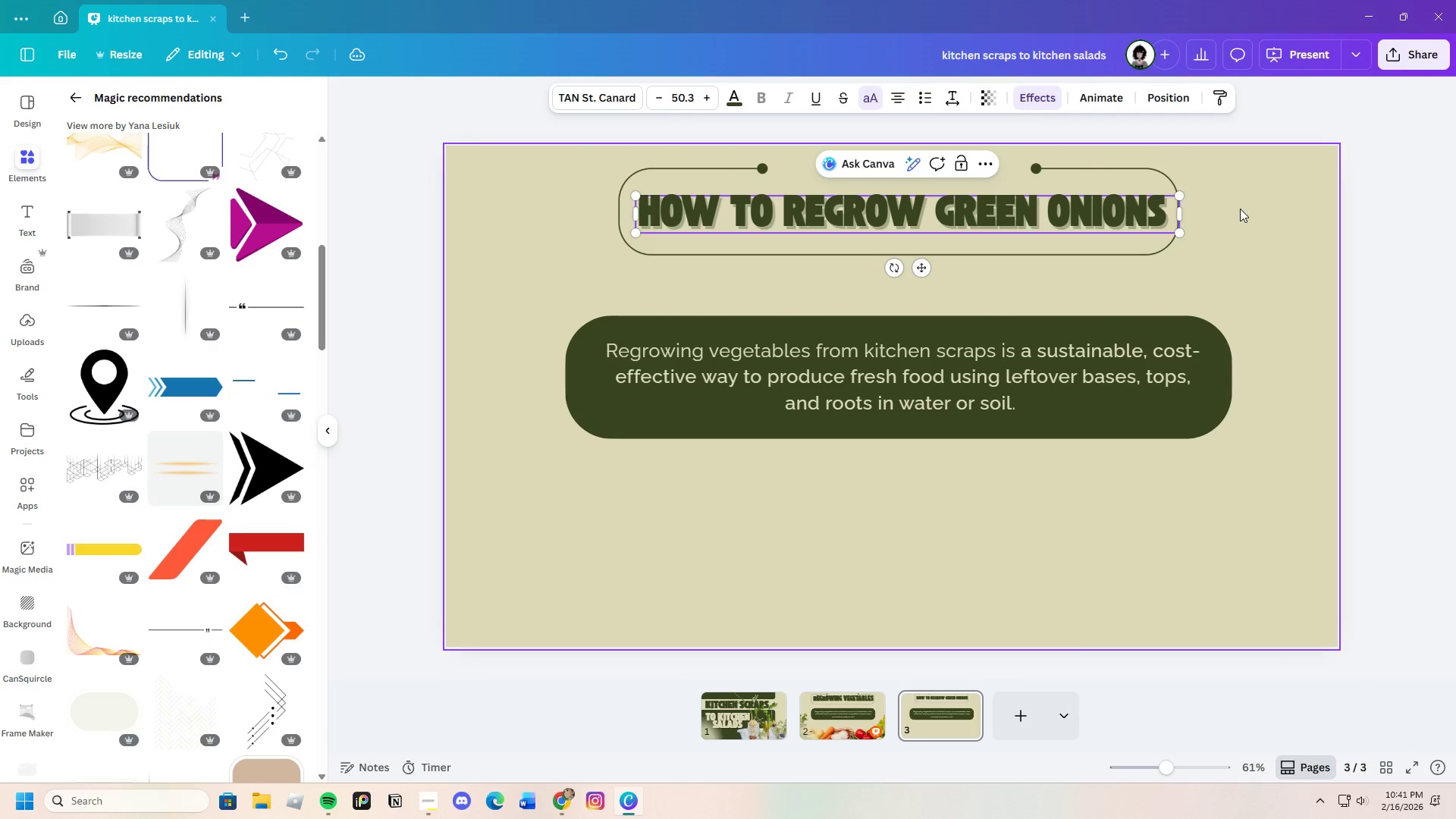 
left_click([1240, 209])
 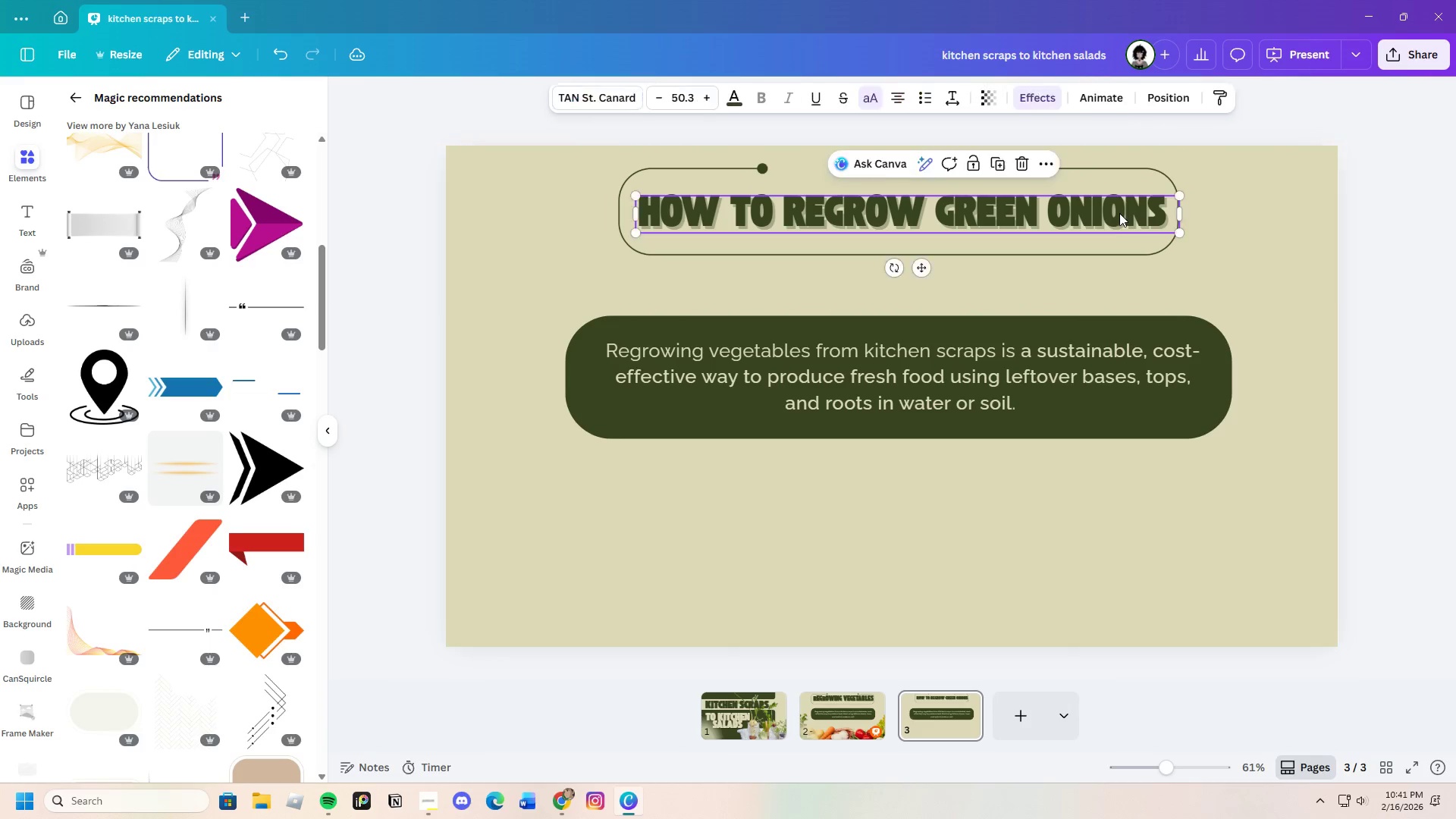 
left_click_drag(start_coordinate=[1119, 213], to_coordinate=[1114, 213])
 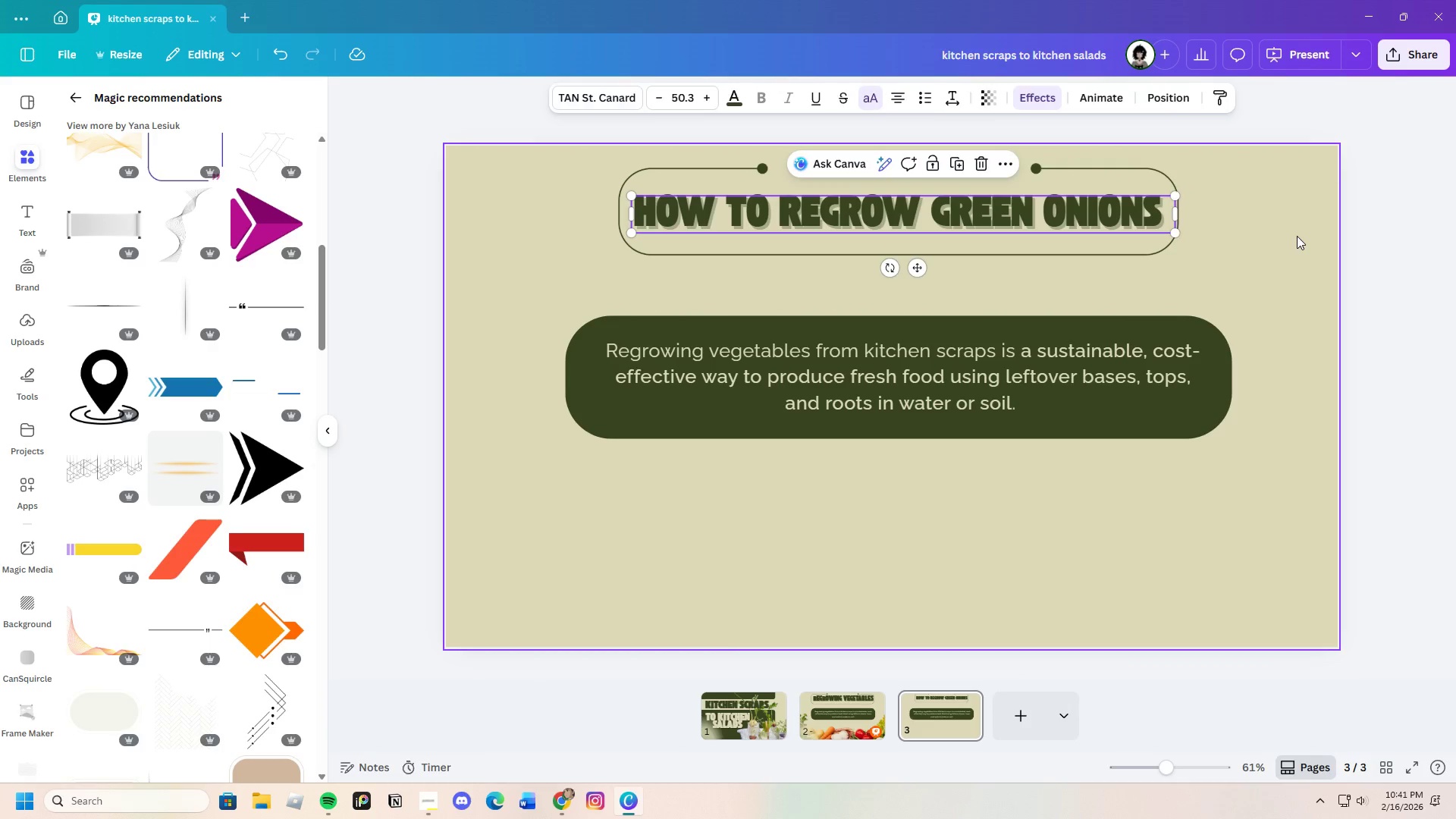 
left_click([1297, 236])
 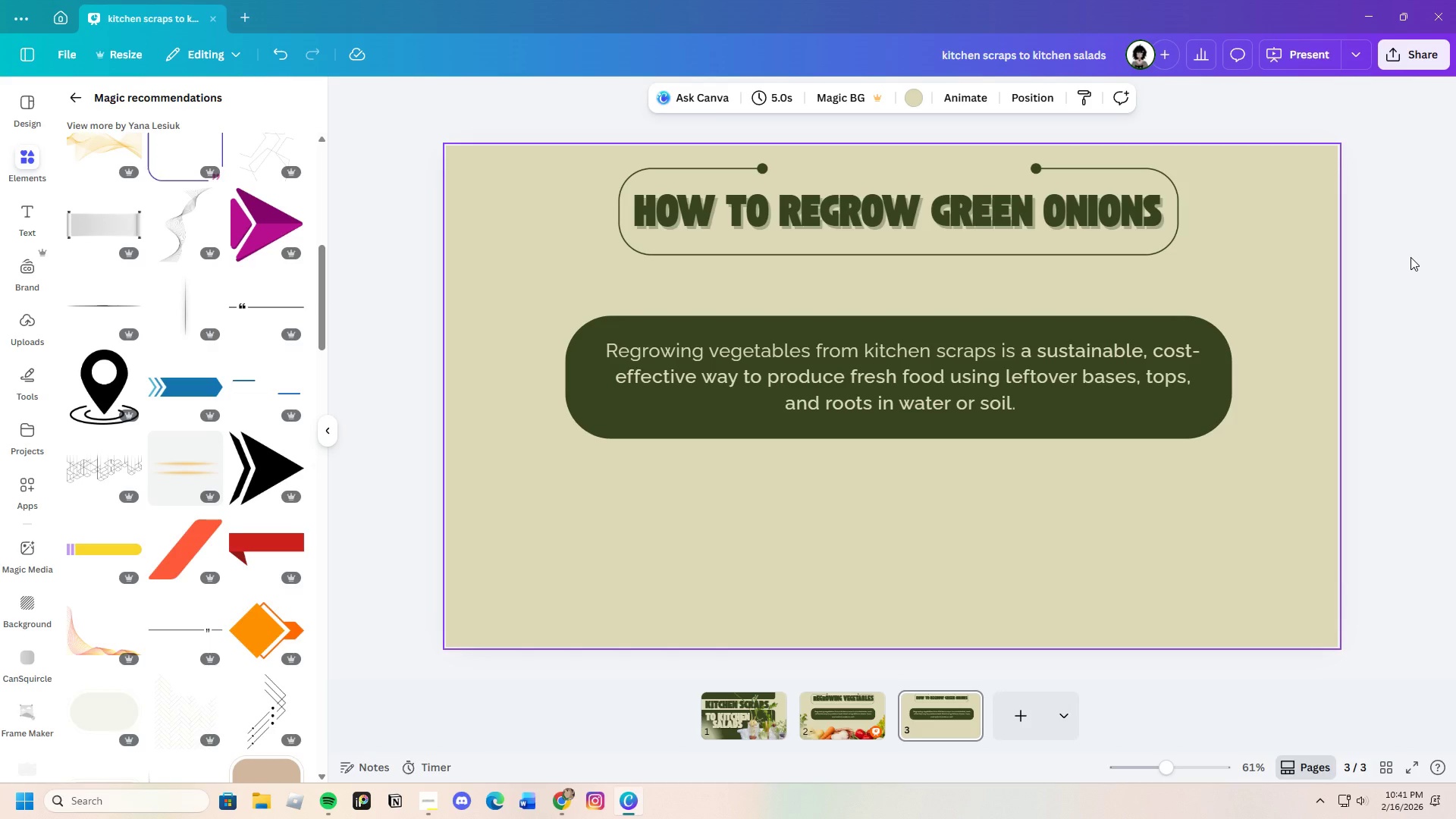 
wait(10.03)
 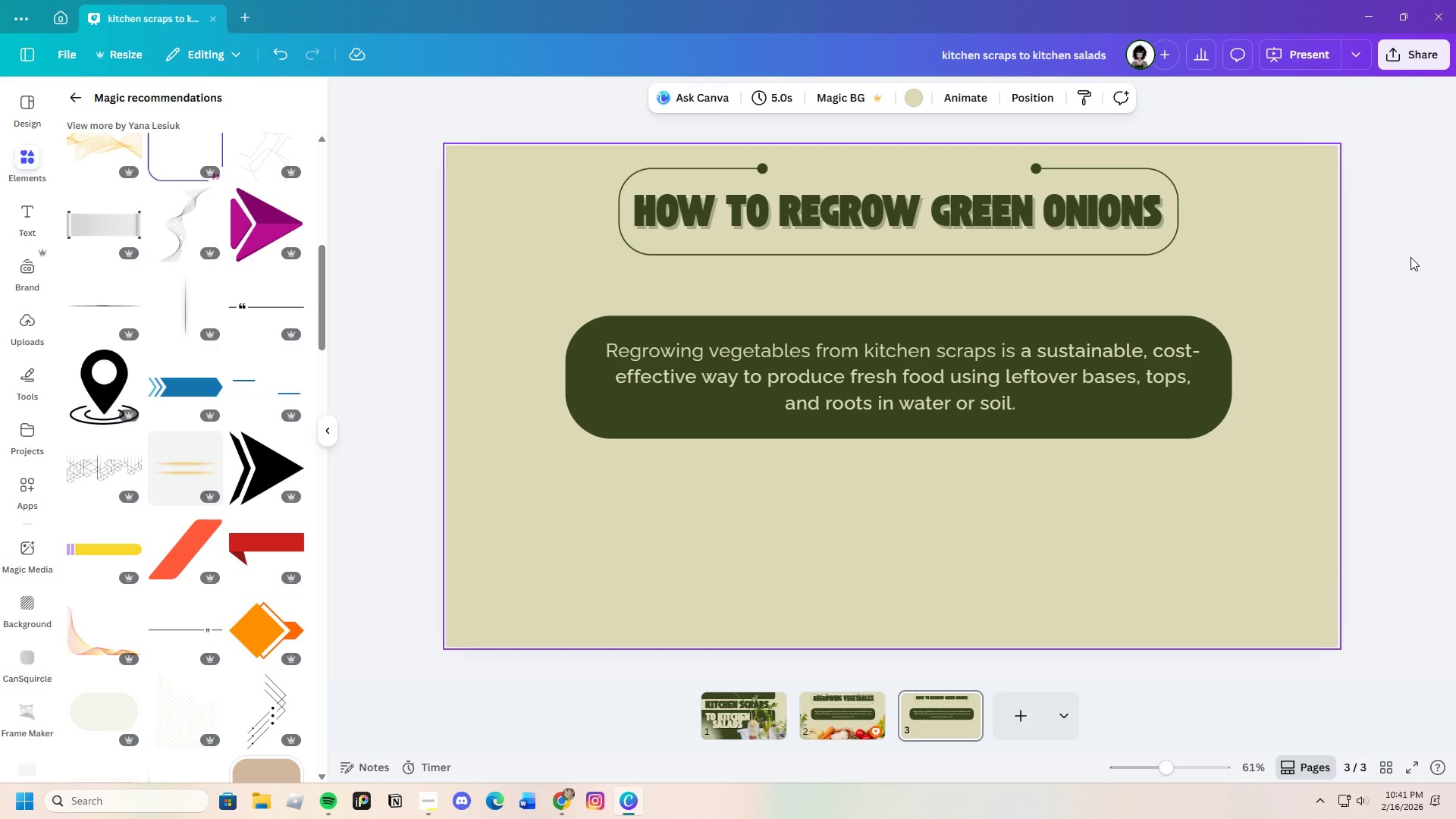 
left_click([1008, 382])
 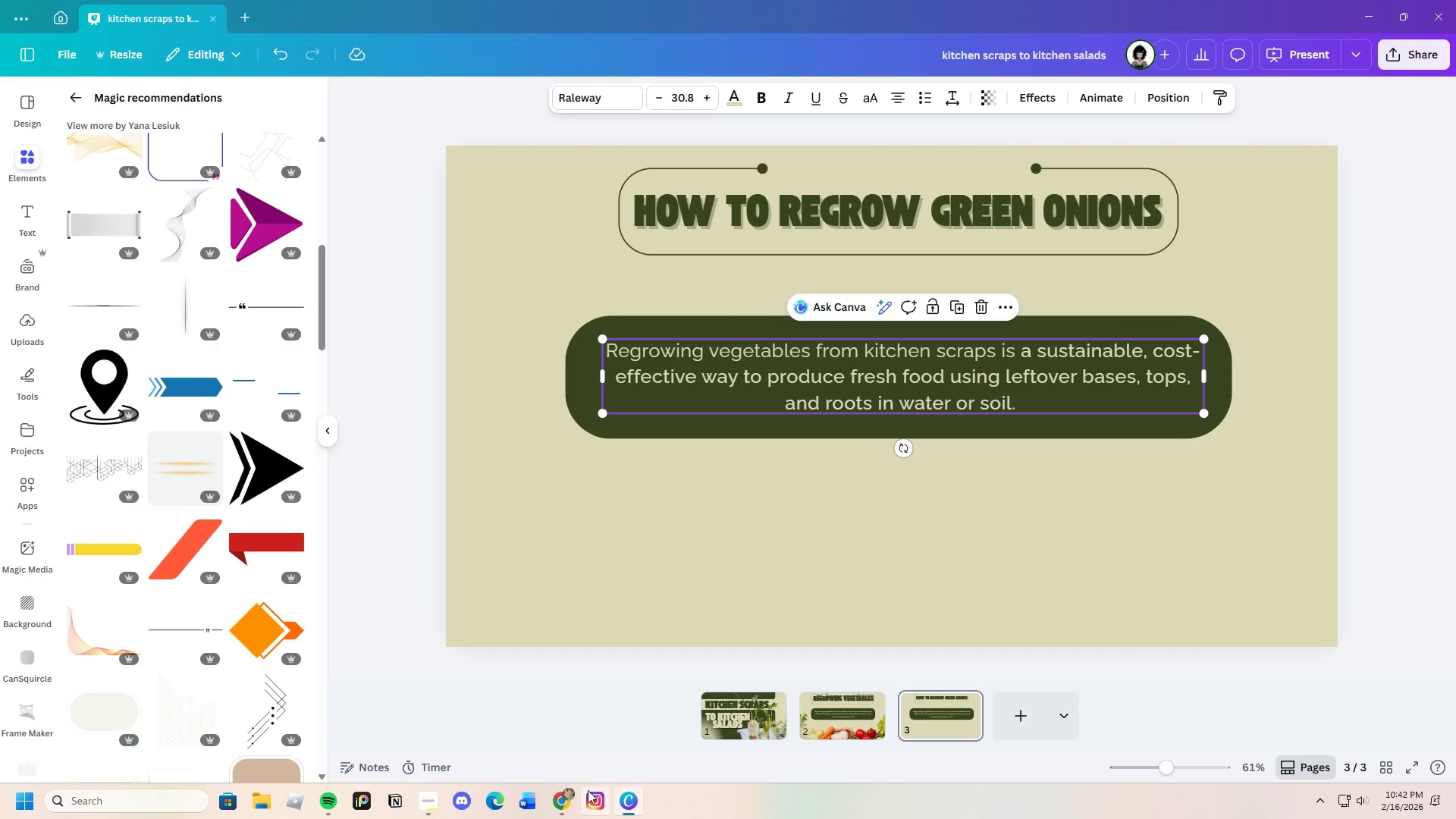 
left_click([564, 800])
 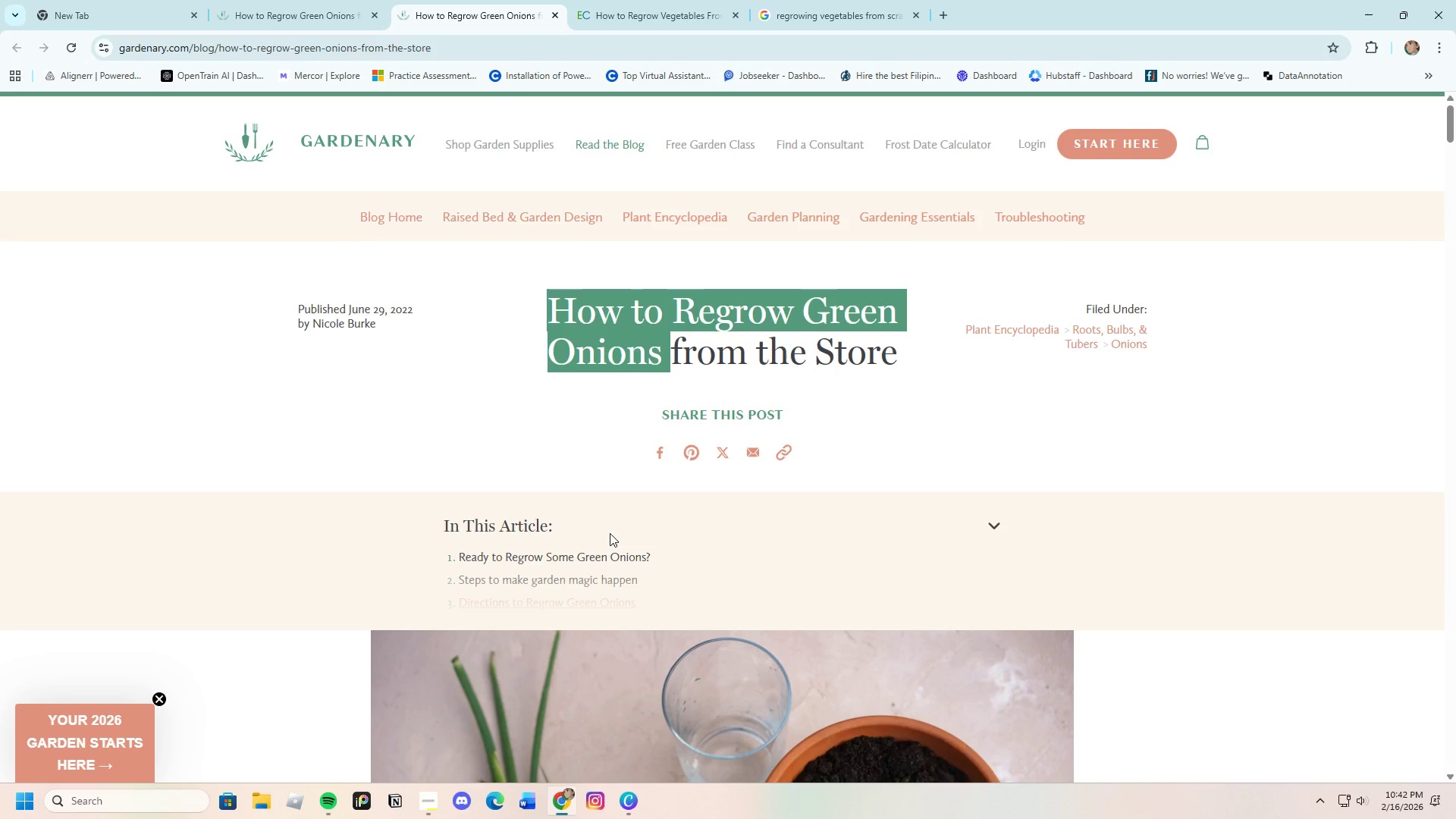 
scroll: coordinate [613, 527], scroll_direction: down, amount: 10.0
 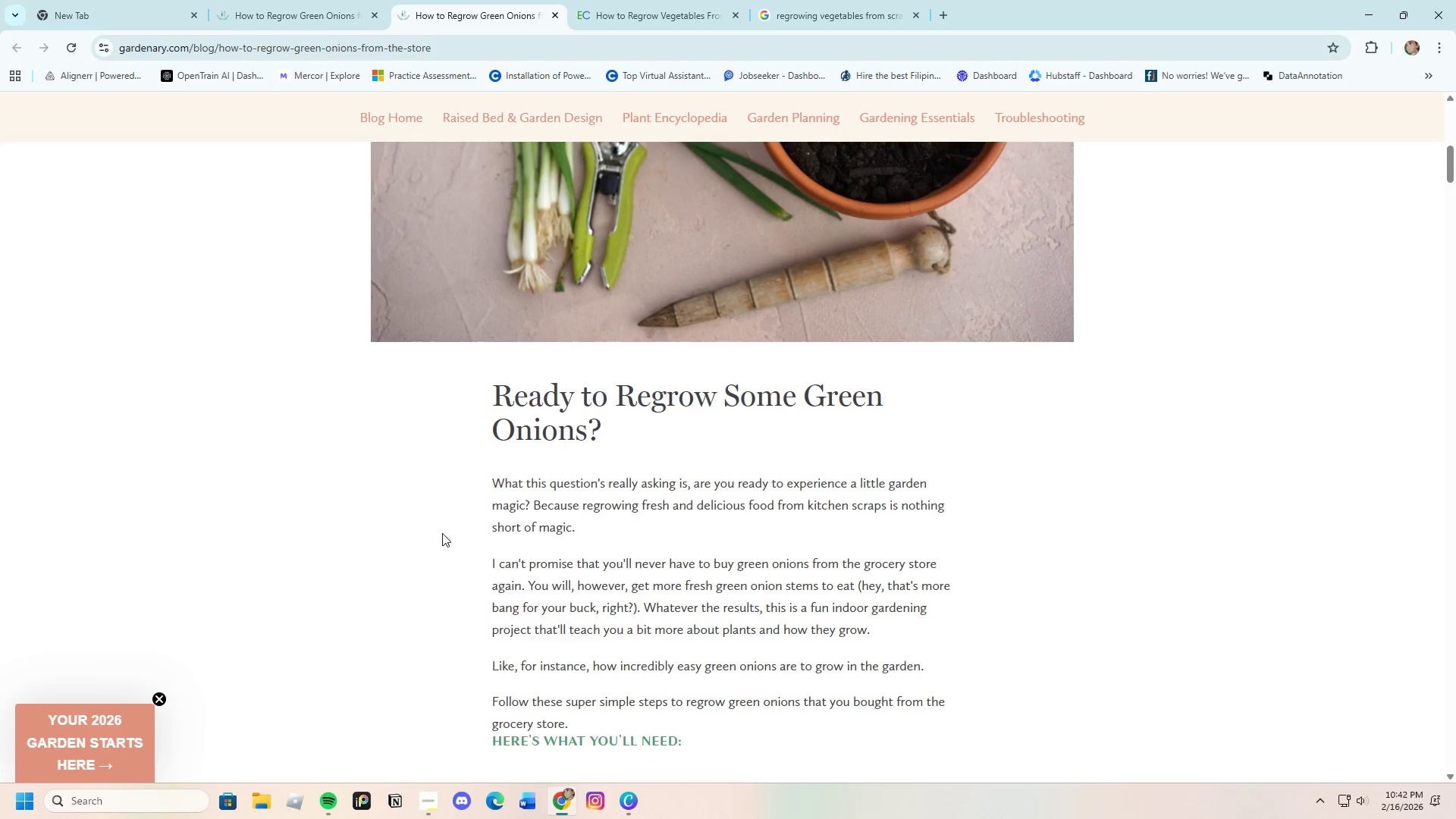 
left_click([394, 531])
 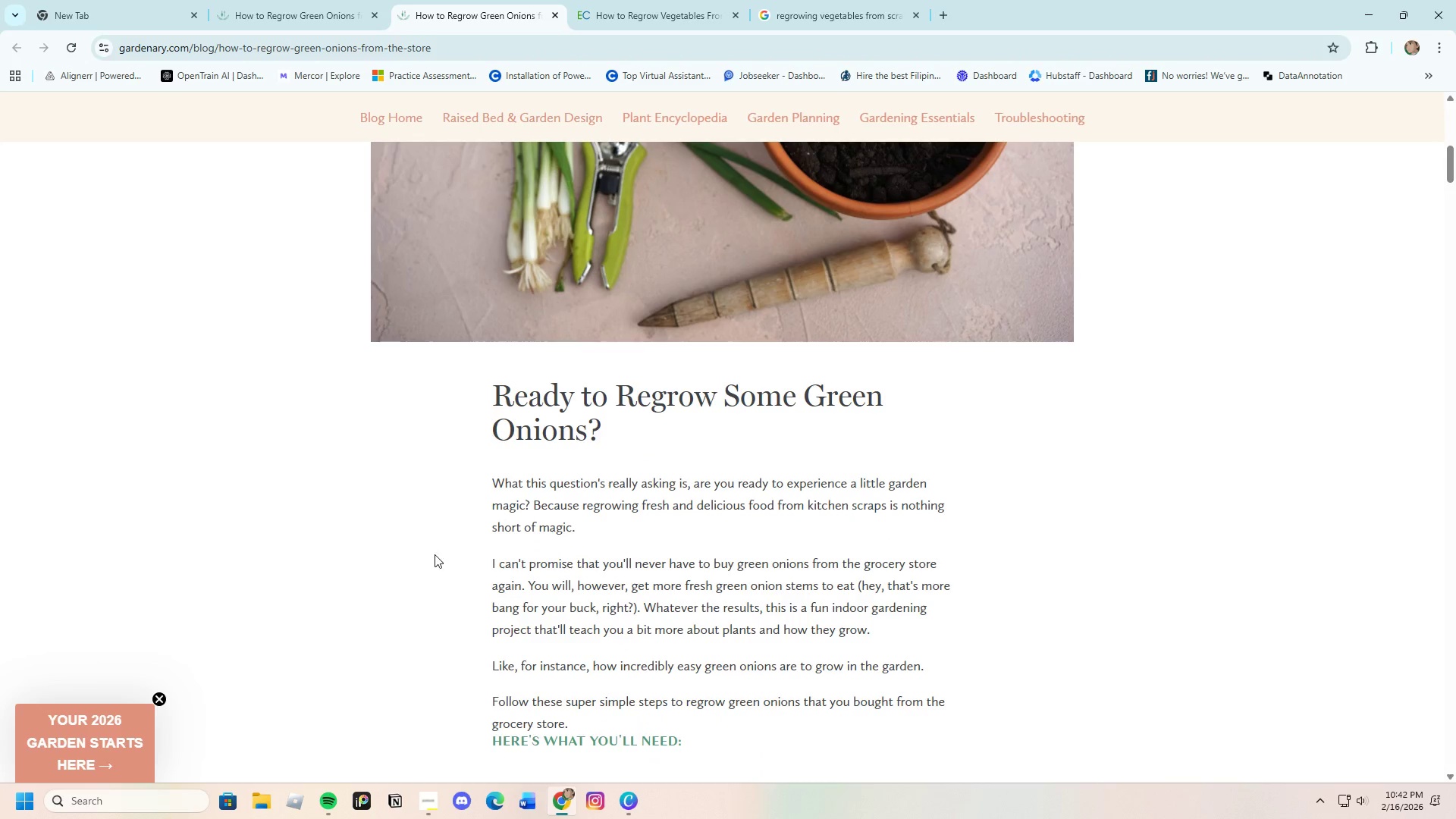 
scroll: coordinate [437, 554], scroll_direction: down, amount: 4.0
 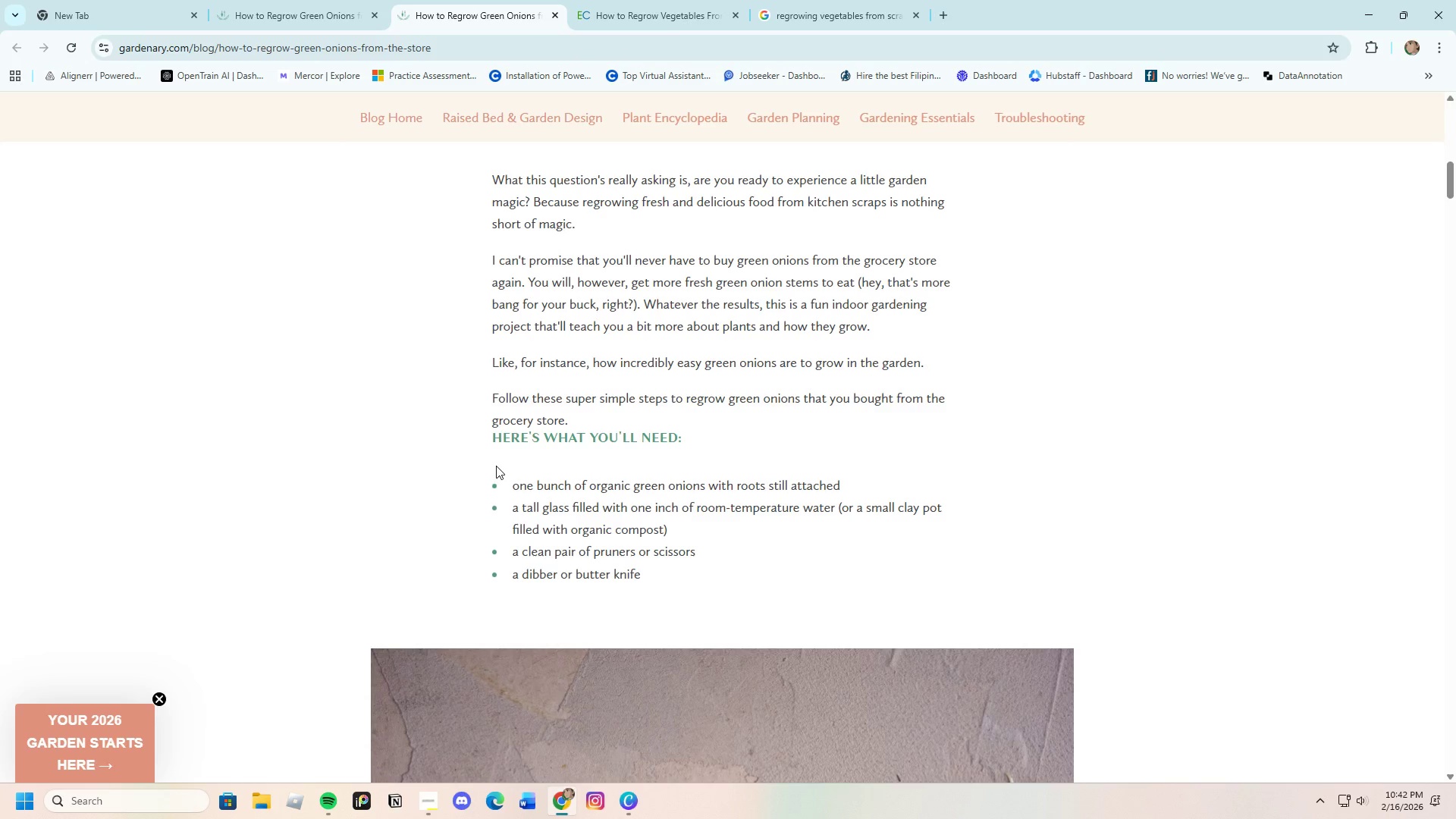 
wait(5.75)
 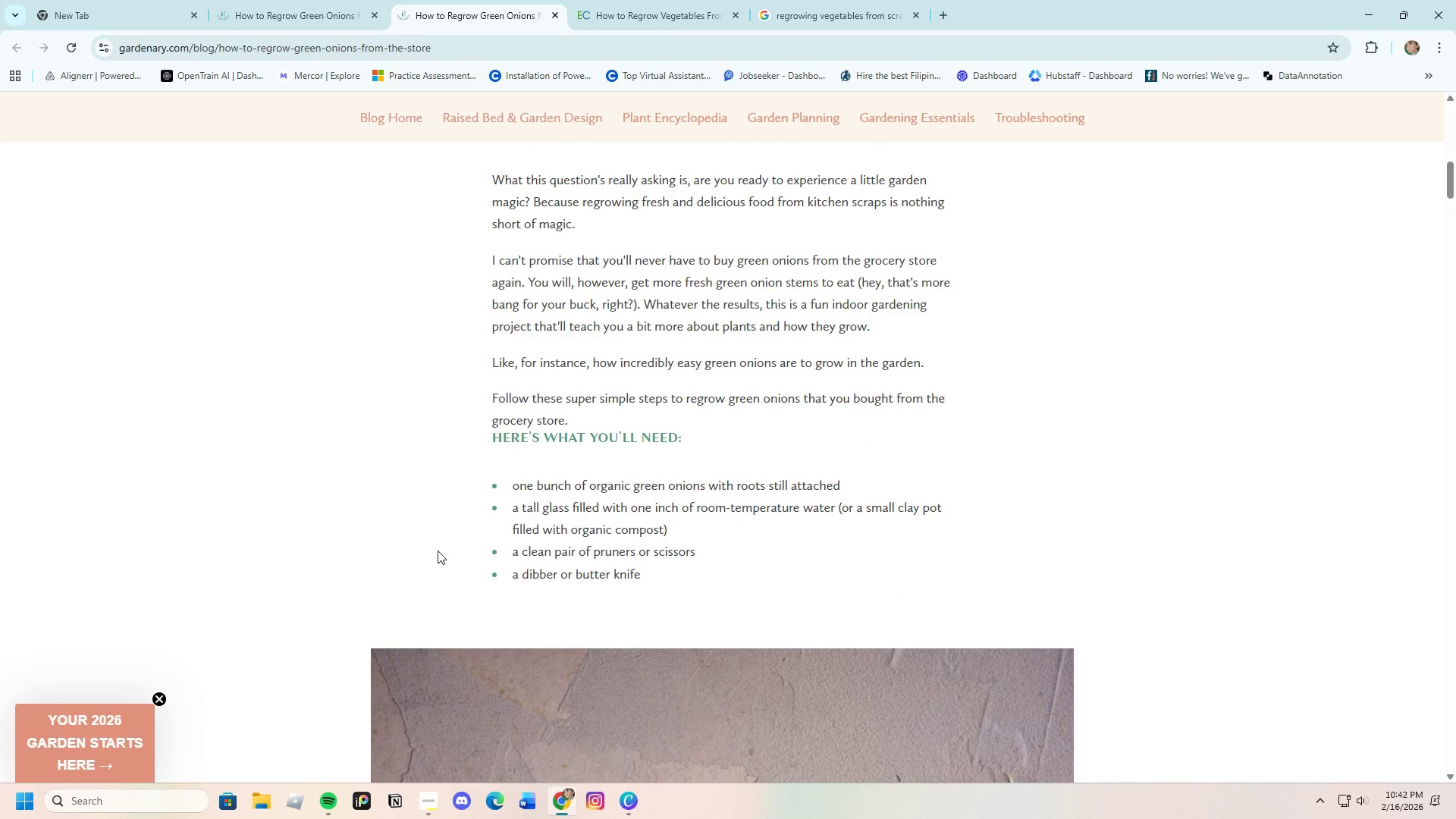 
left_click_drag(start_coordinate=[695, 438], to_coordinate=[485, 445])
 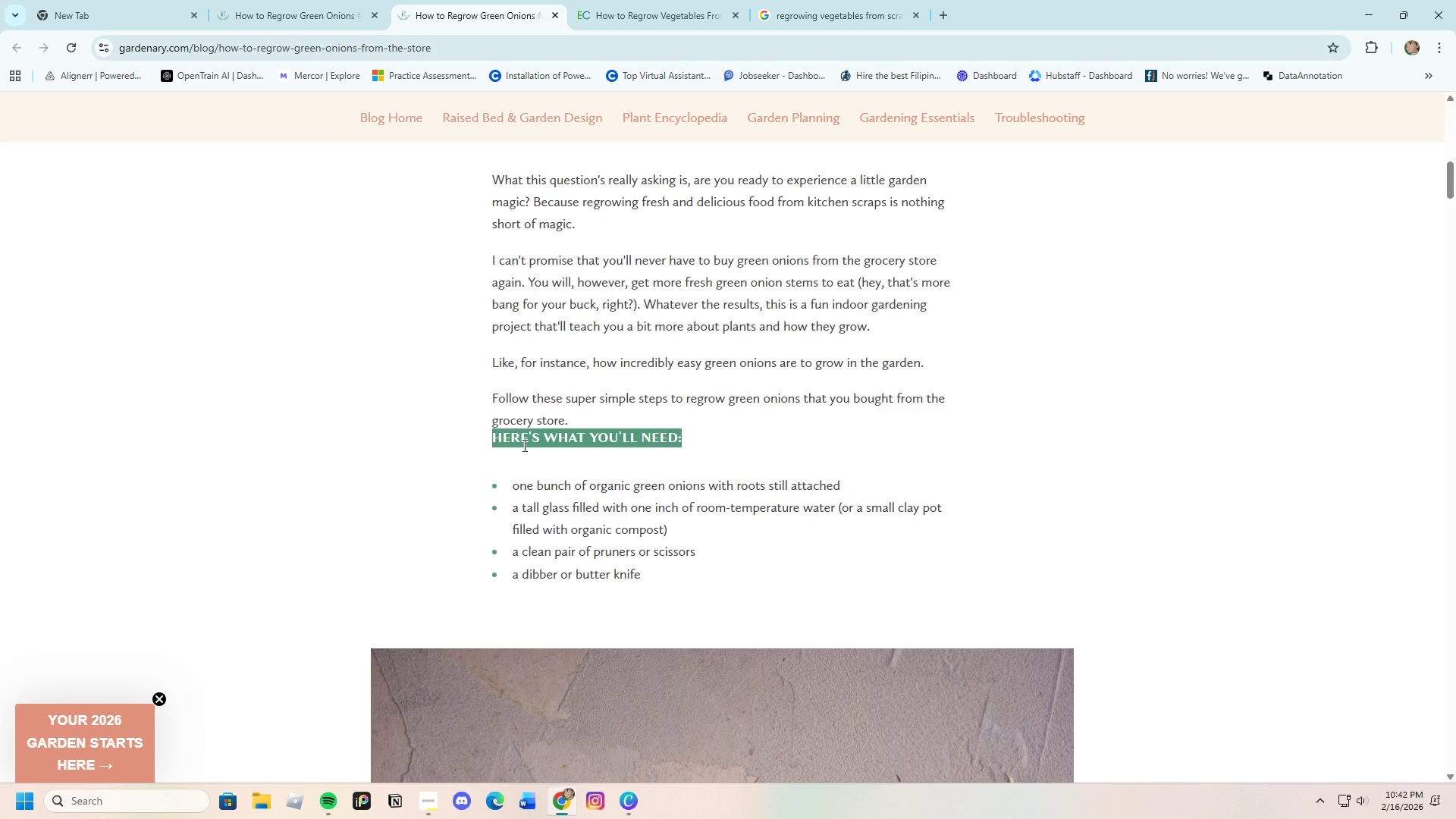 
right_click([523, 445])
 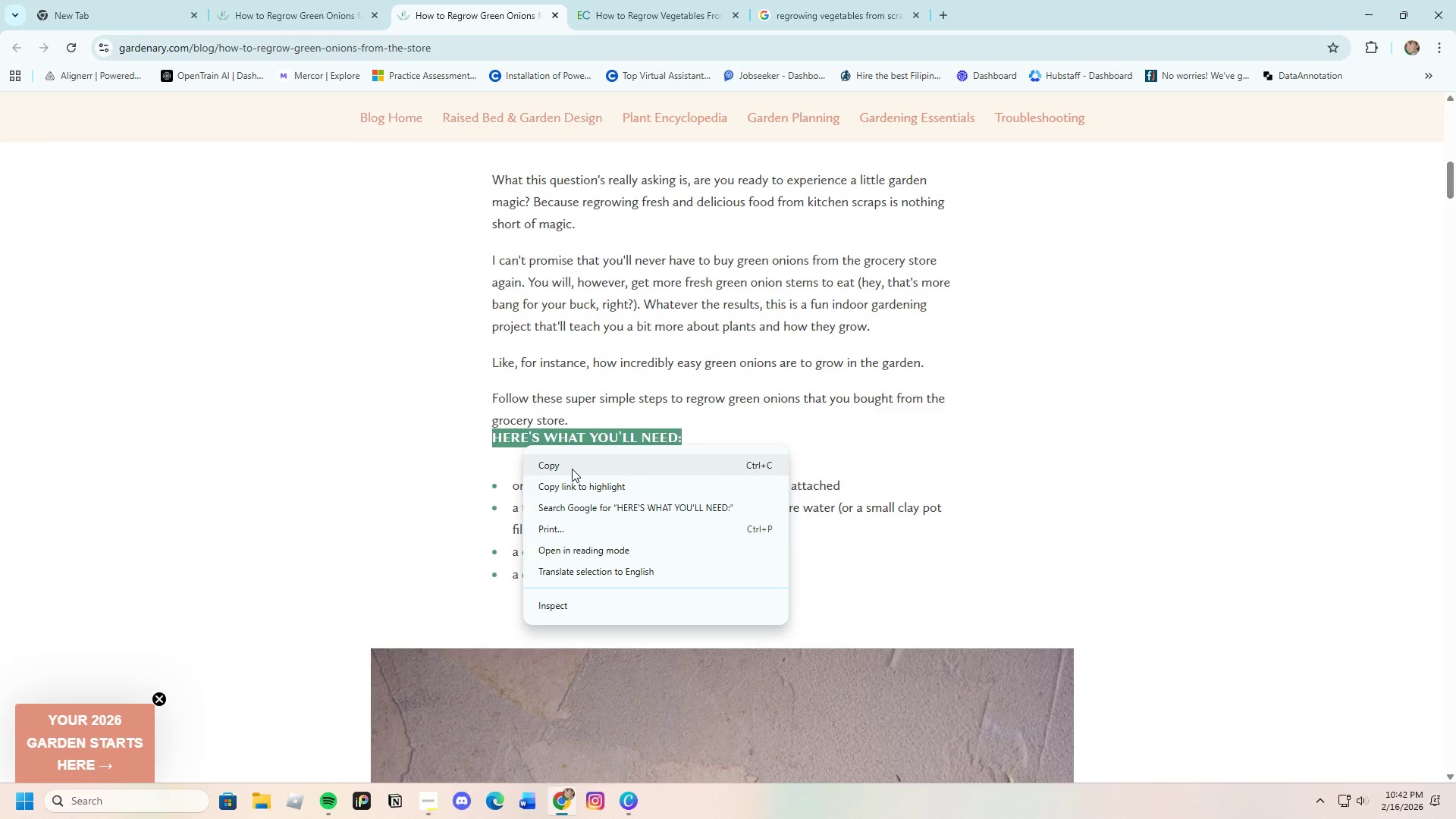 
left_click([572, 469])
 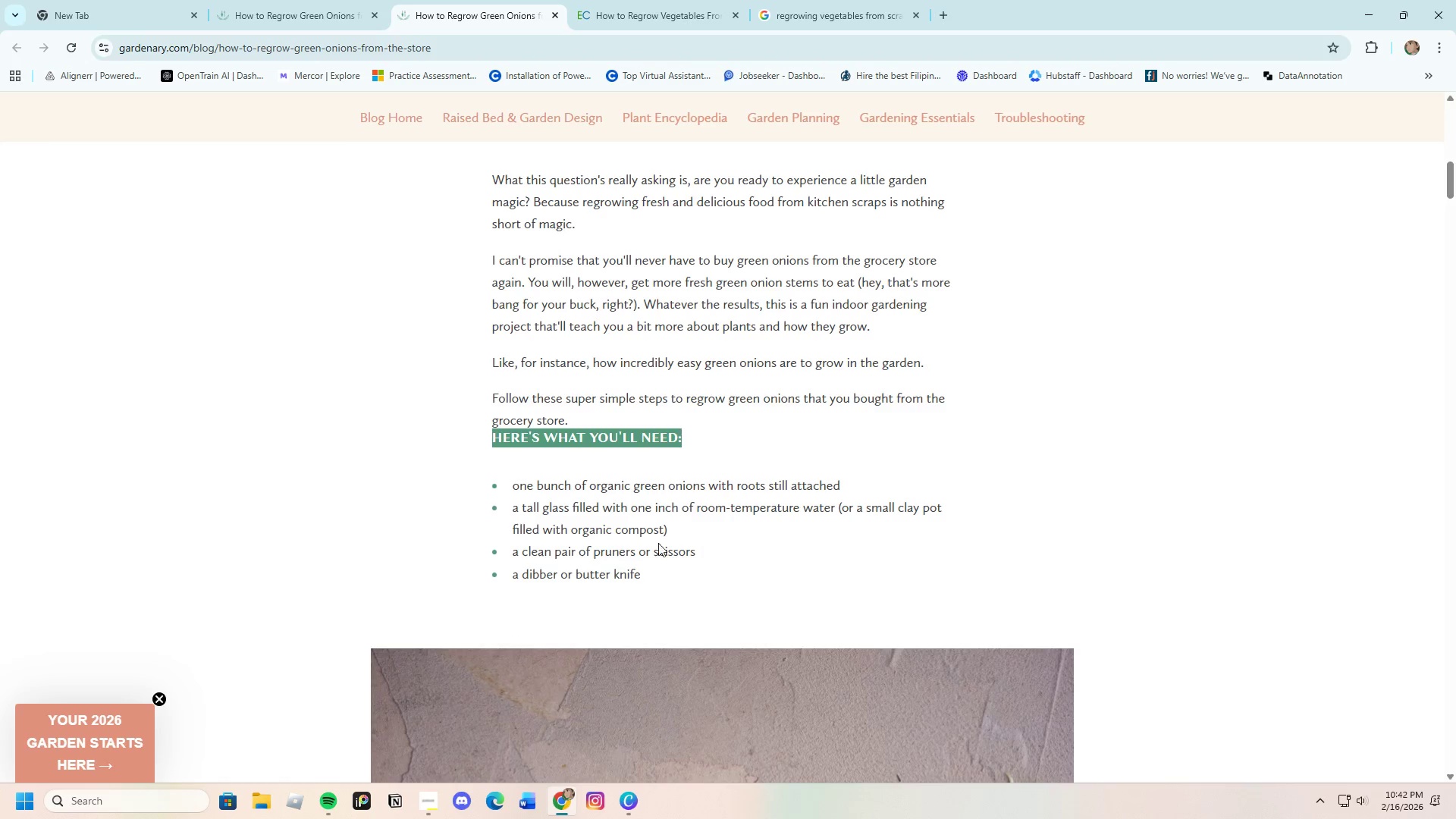 
scroll: coordinate [623, 609], scroll_direction: down, amount: 4.0
 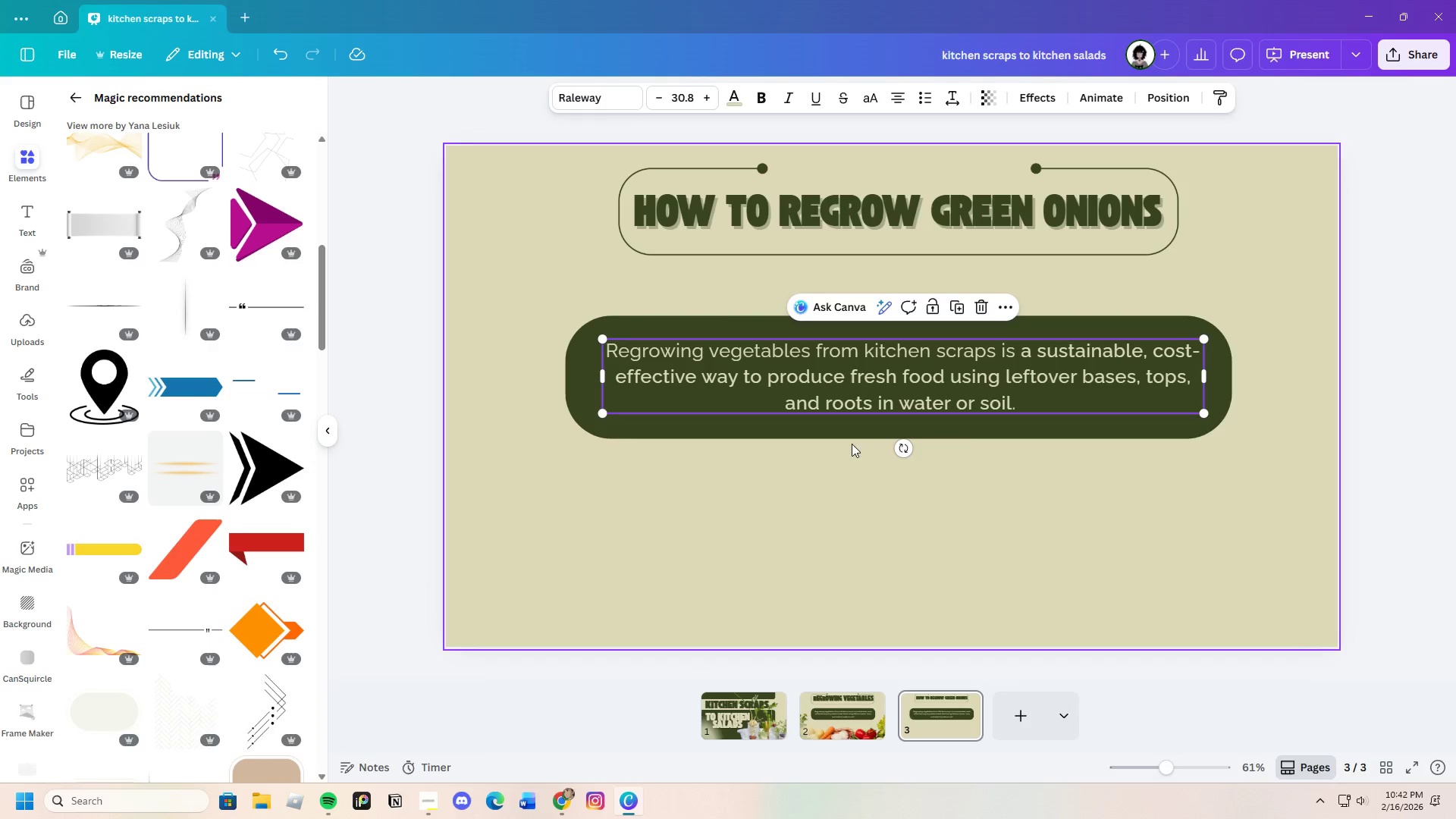 
left_click_drag(start_coordinate=[848, 389], to_coordinate=[846, 394])
 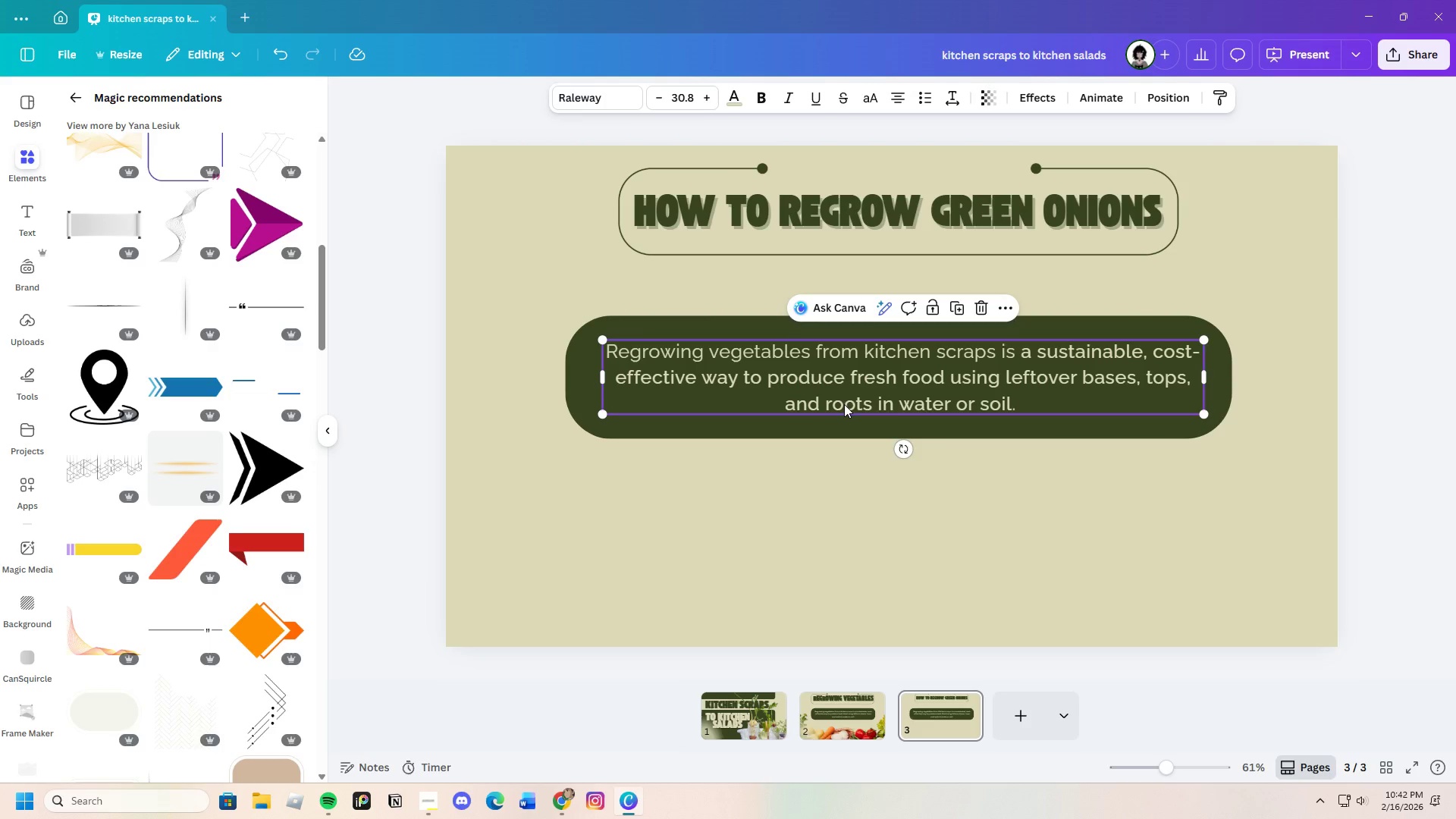 
left_click([844, 404])
 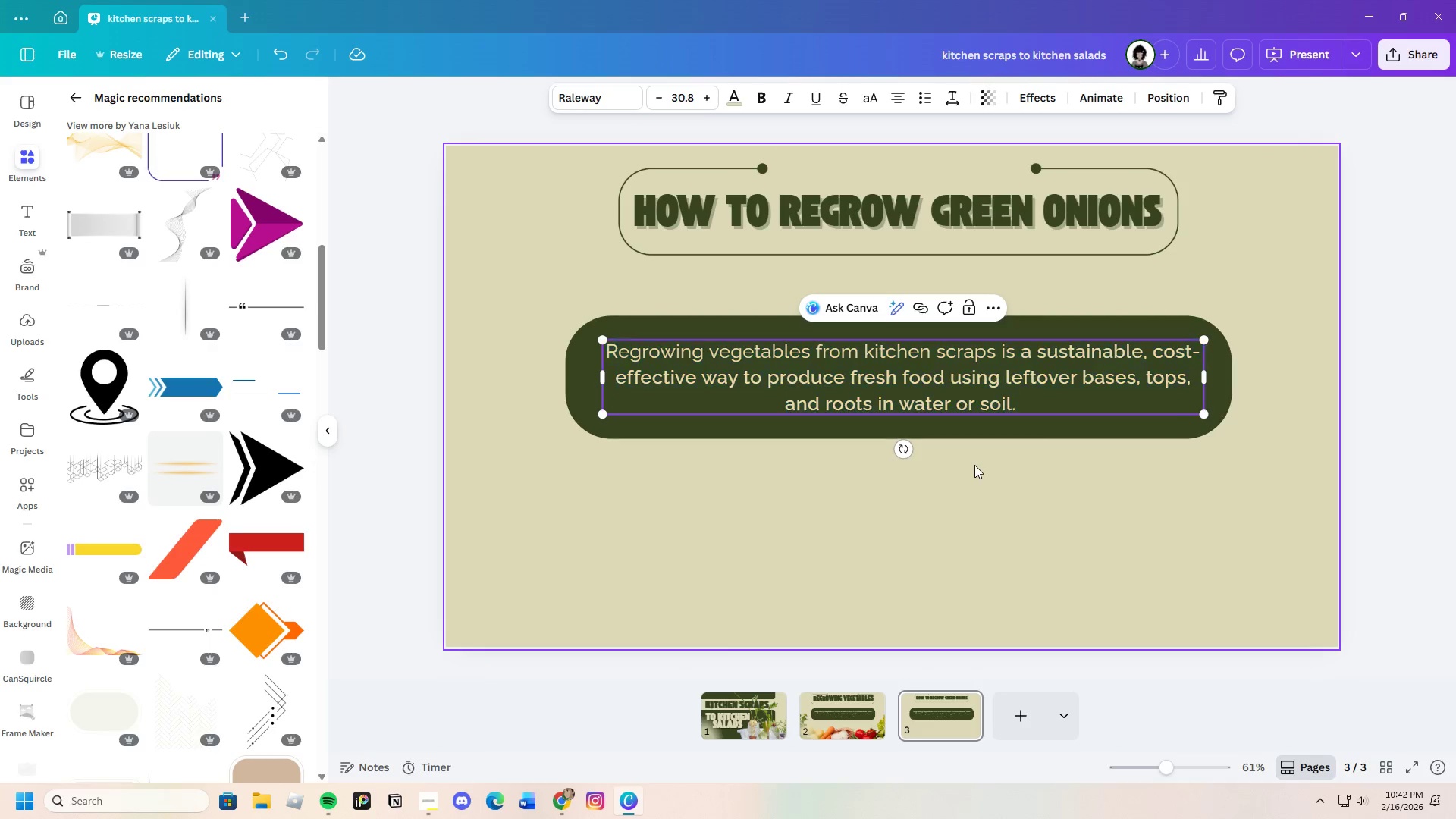 
double_click([878, 409])
 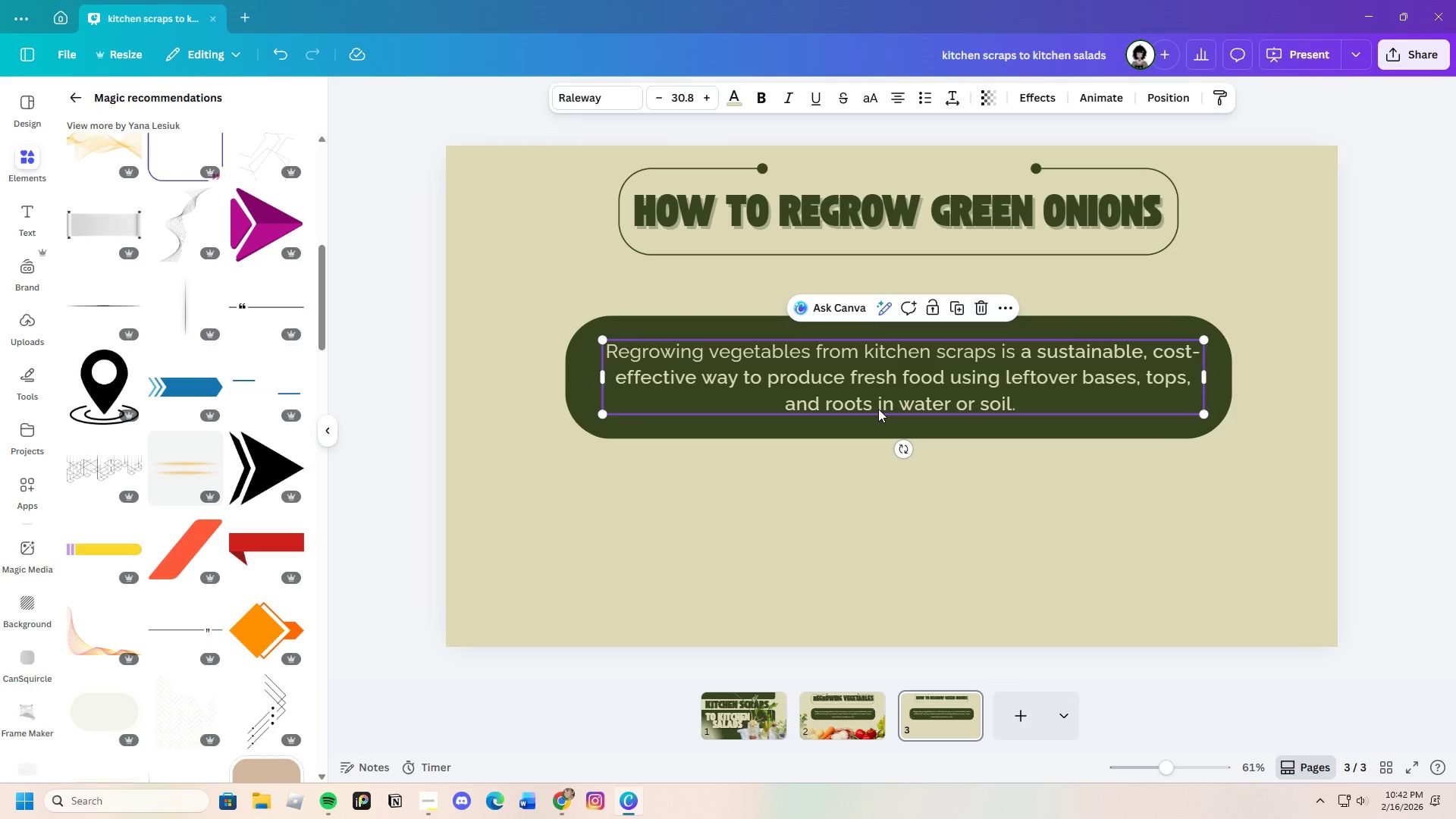 
key(Control+C)
 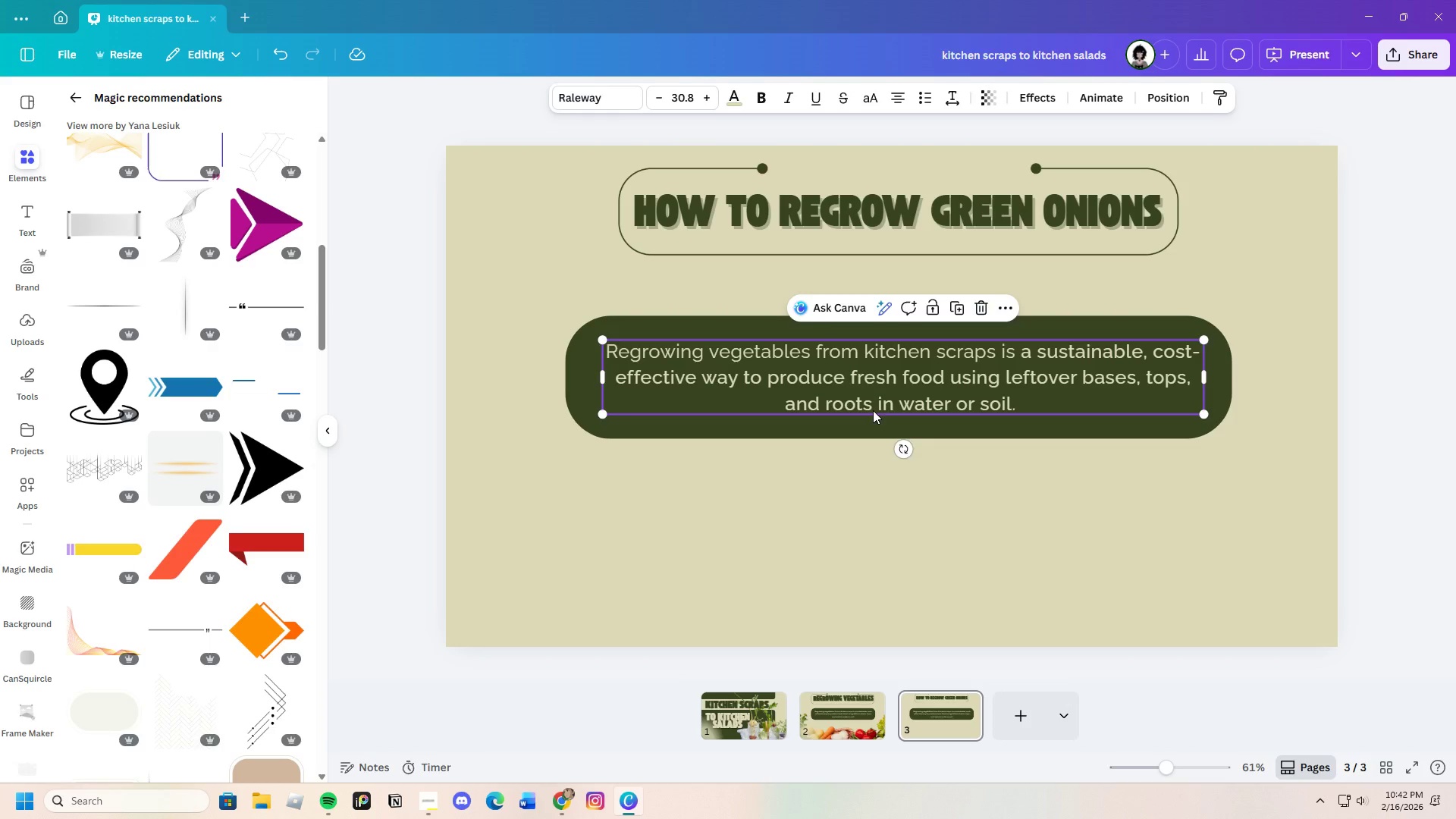 
key(Control+V)
 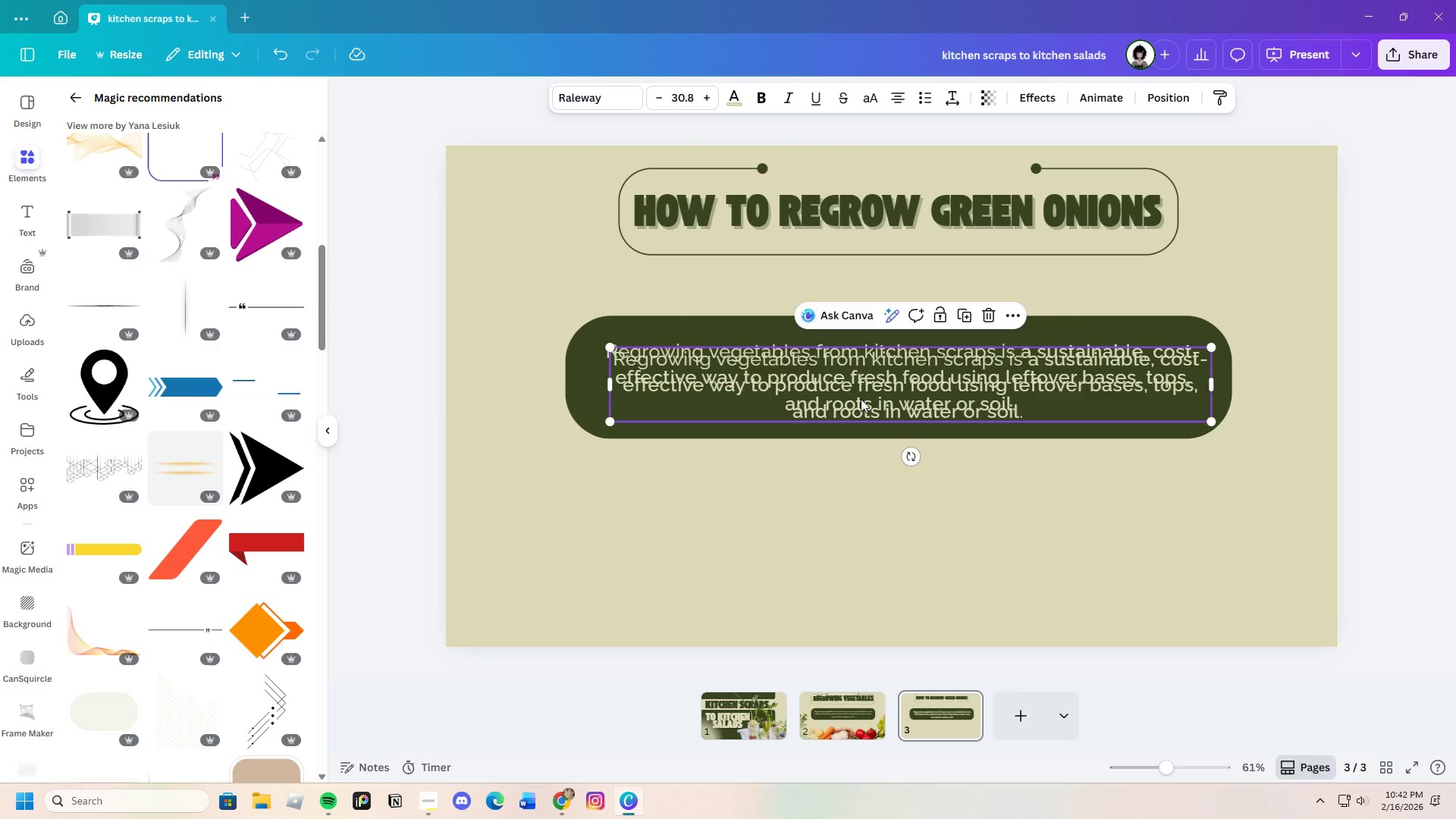 
left_click_drag(start_coordinate=[875, 412], to_coordinate=[770, 357])
 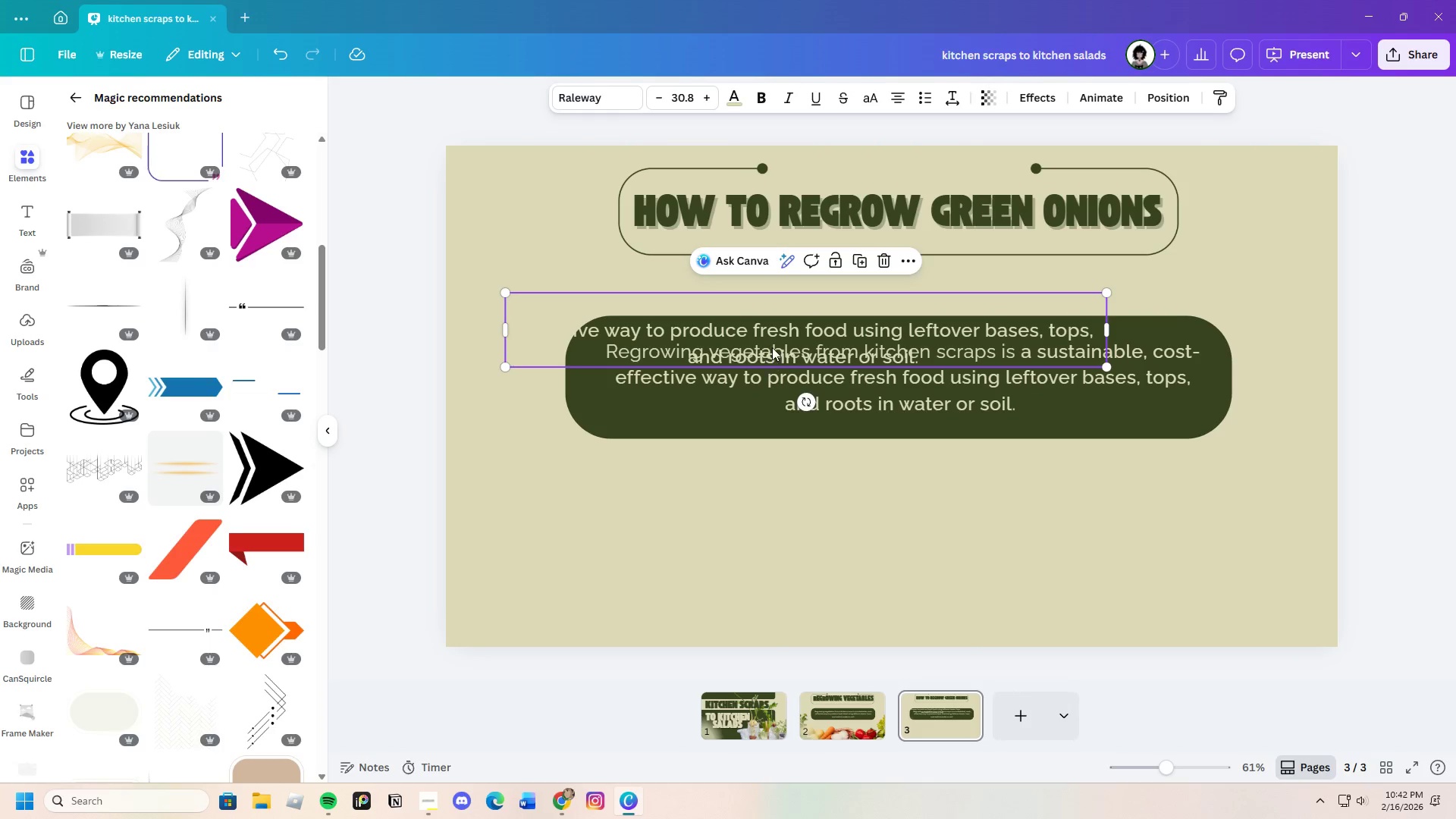 
left_click([772, 347])
 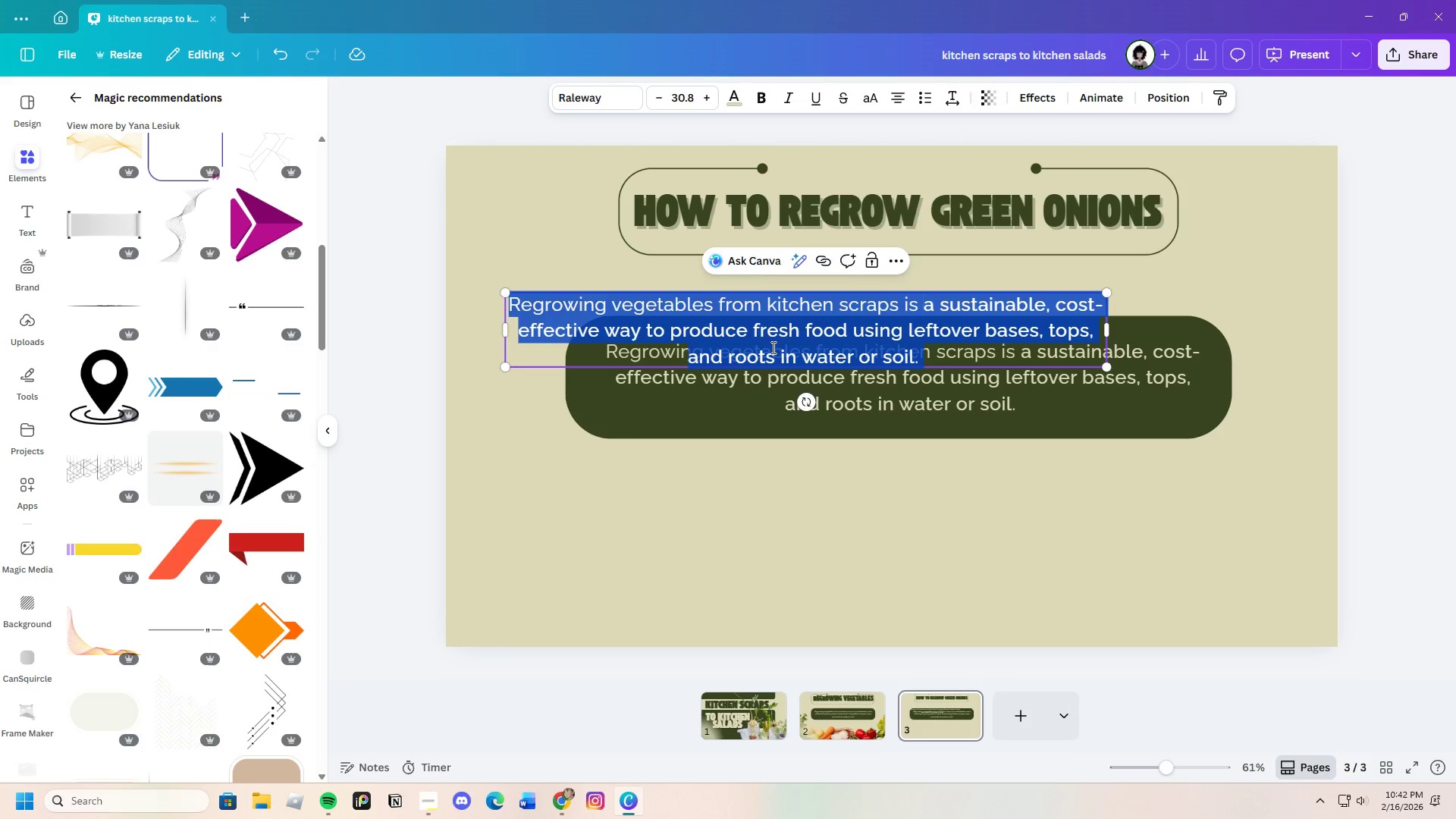 
key(Backspace)
 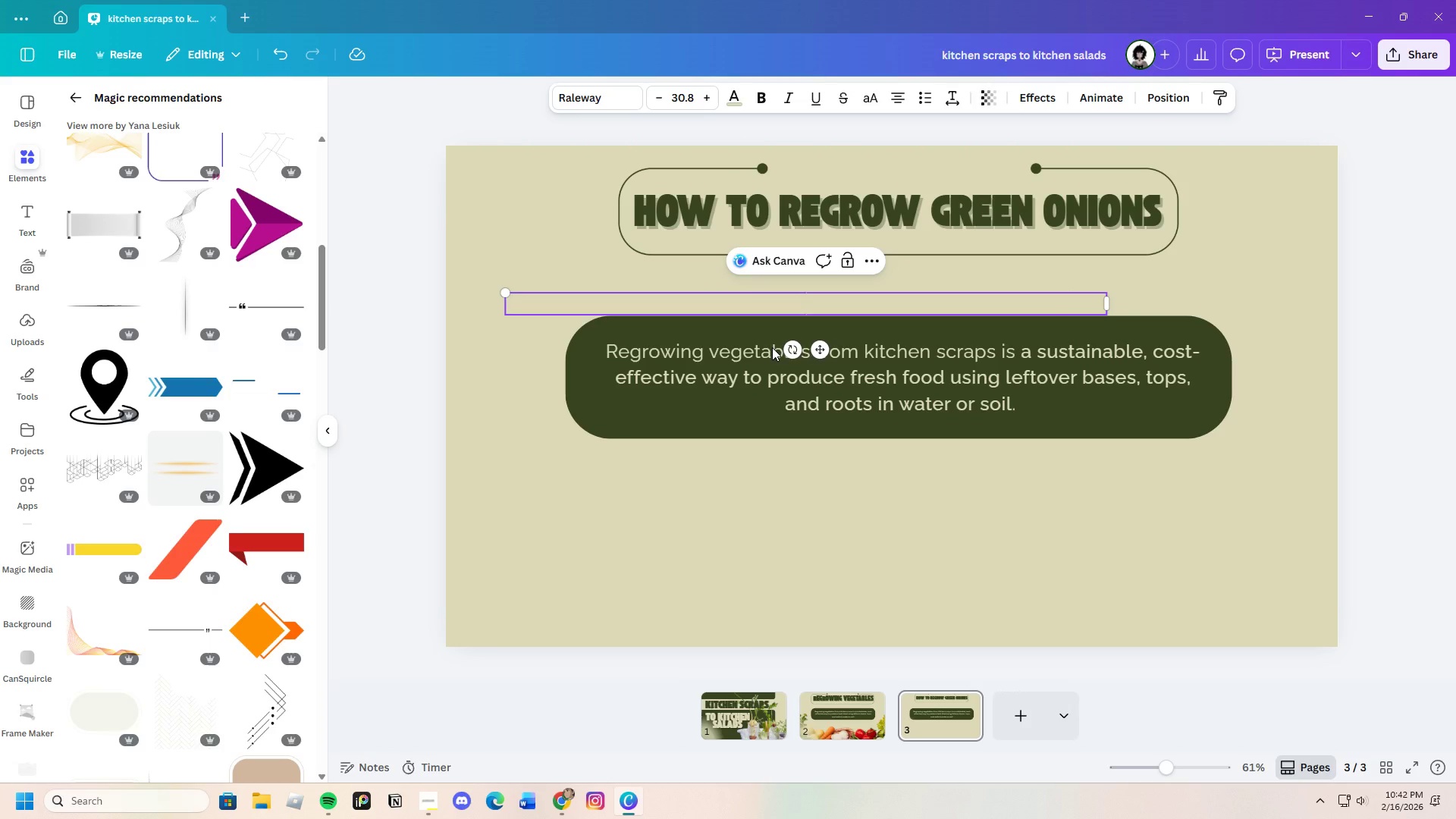 
key(Control+V)
 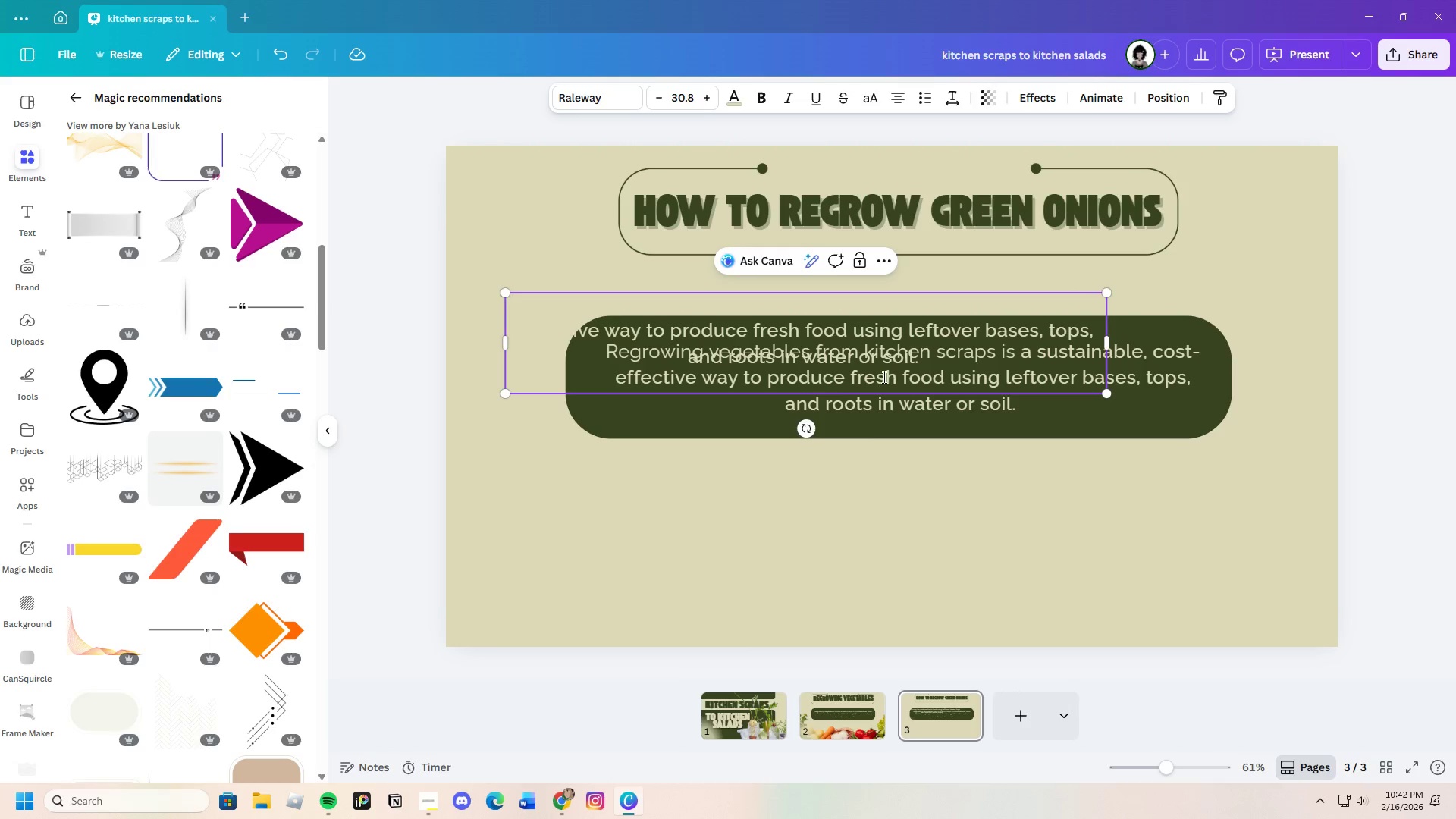 
left_click_drag(start_coordinate=[925, 371], to_coordinate=[507, 297])
 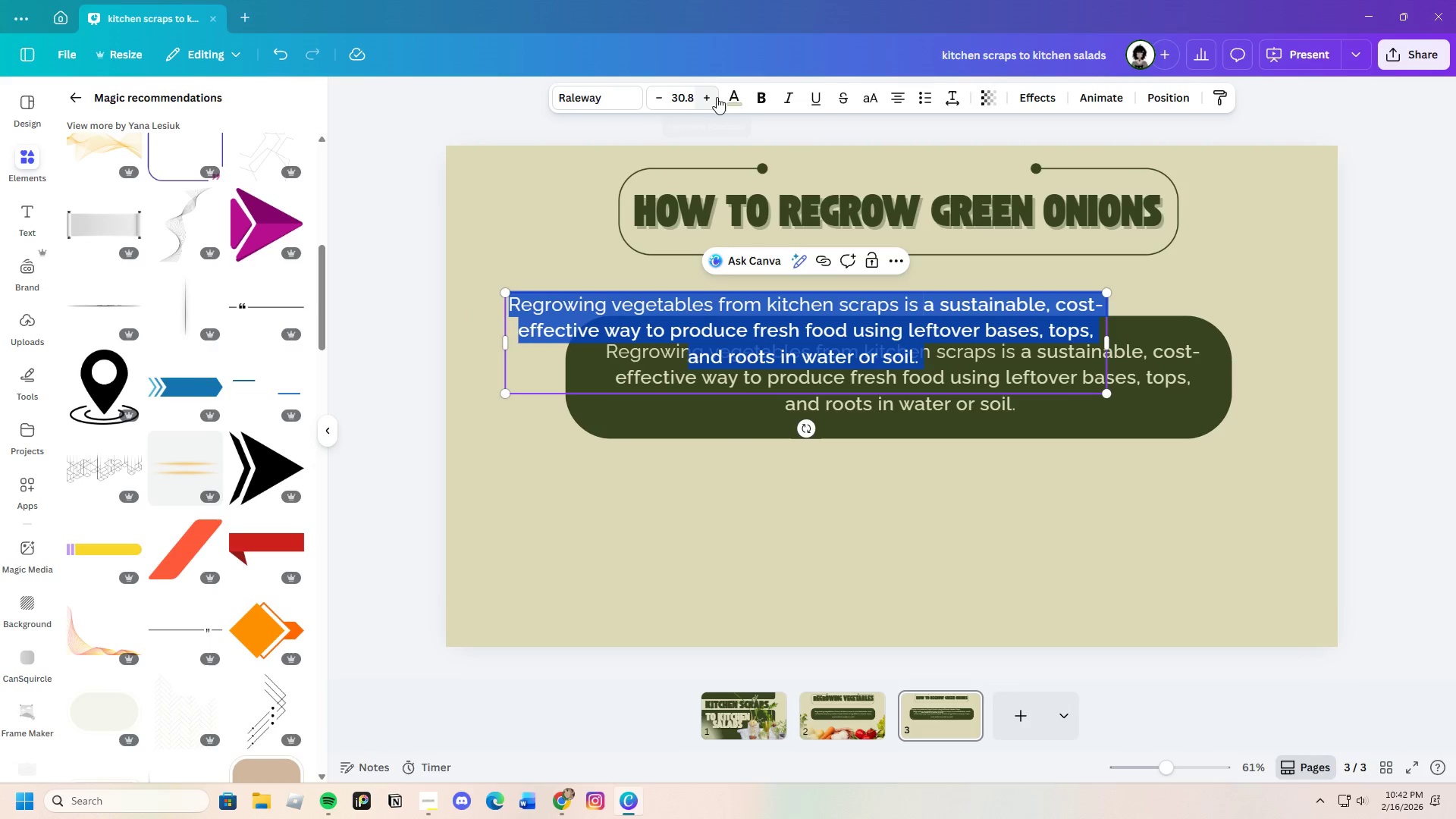 
left_click([733, 93])
 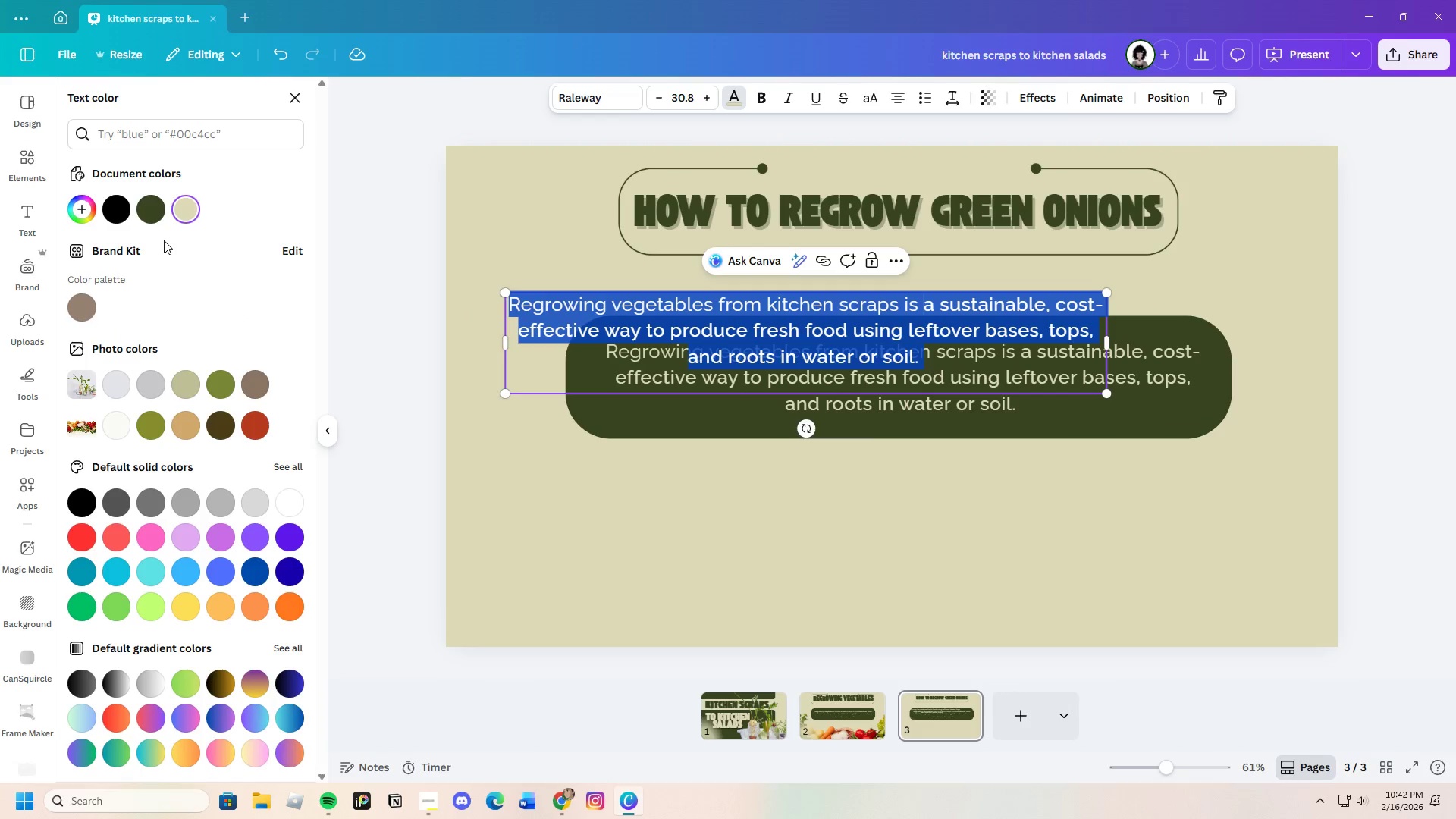 
left_click([153, 213])
 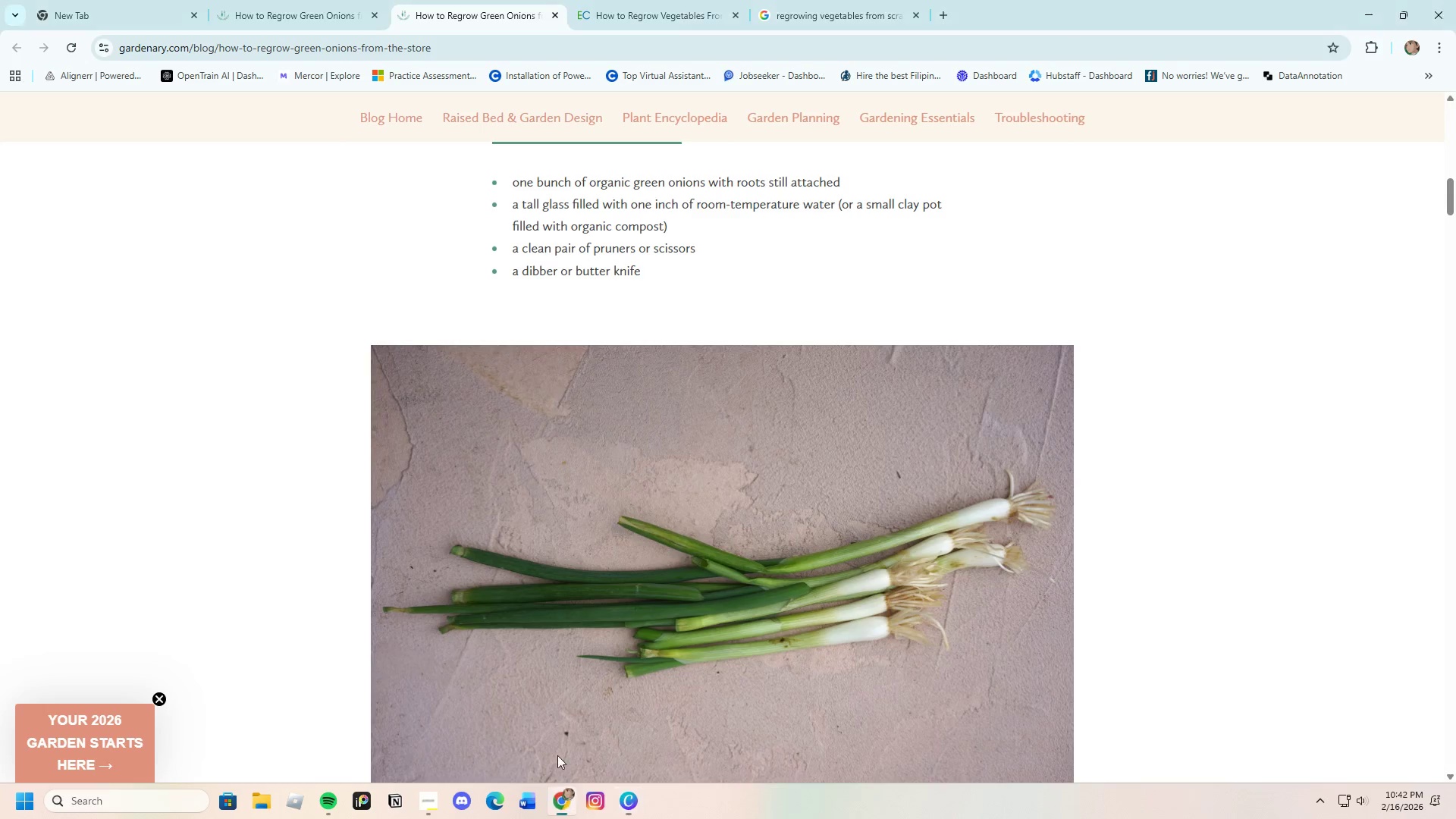 
scroll: coordinate [595, 449], scroll_direction: up, amount: 3.0
 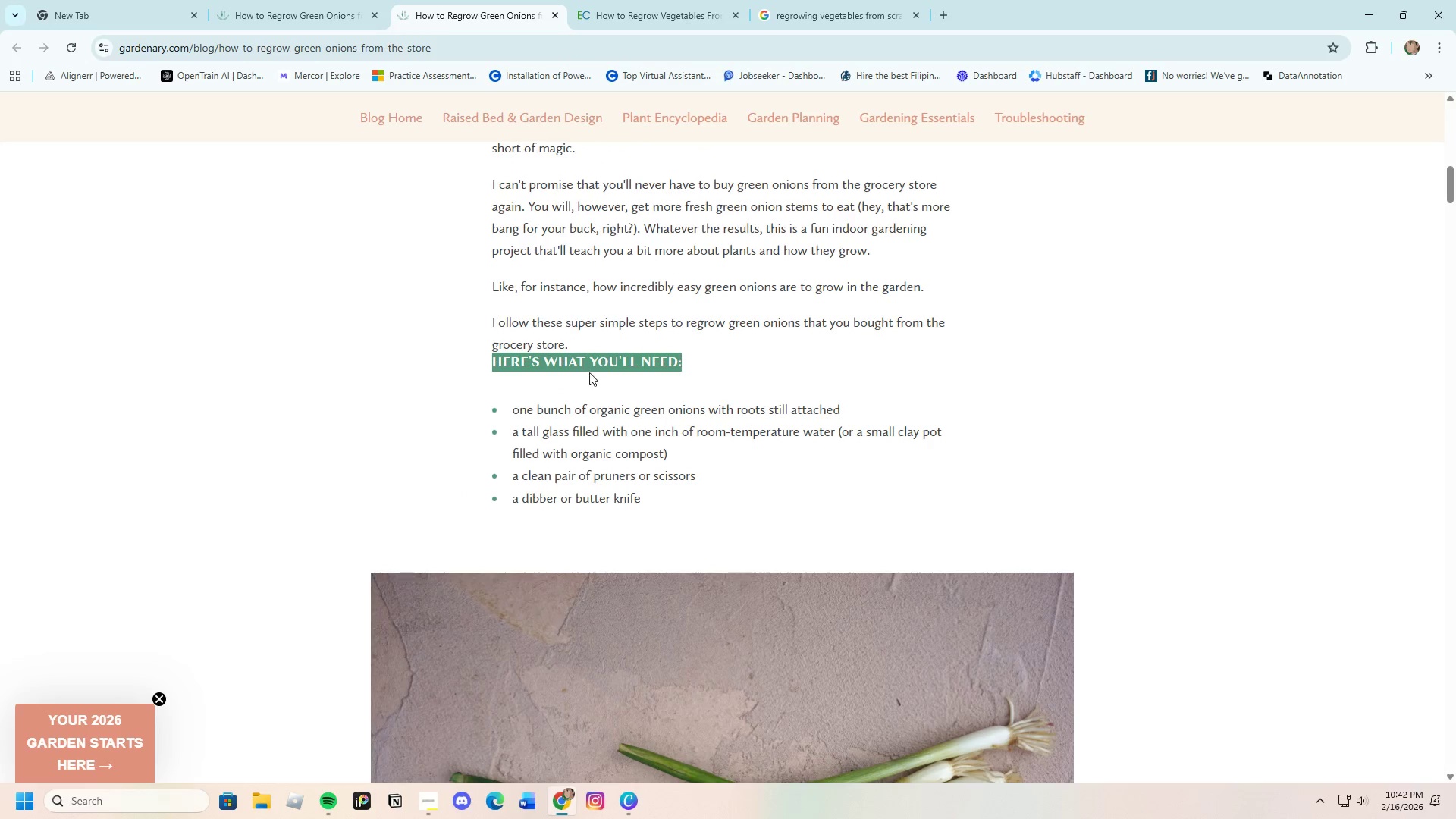 
right_click([589, 360])
 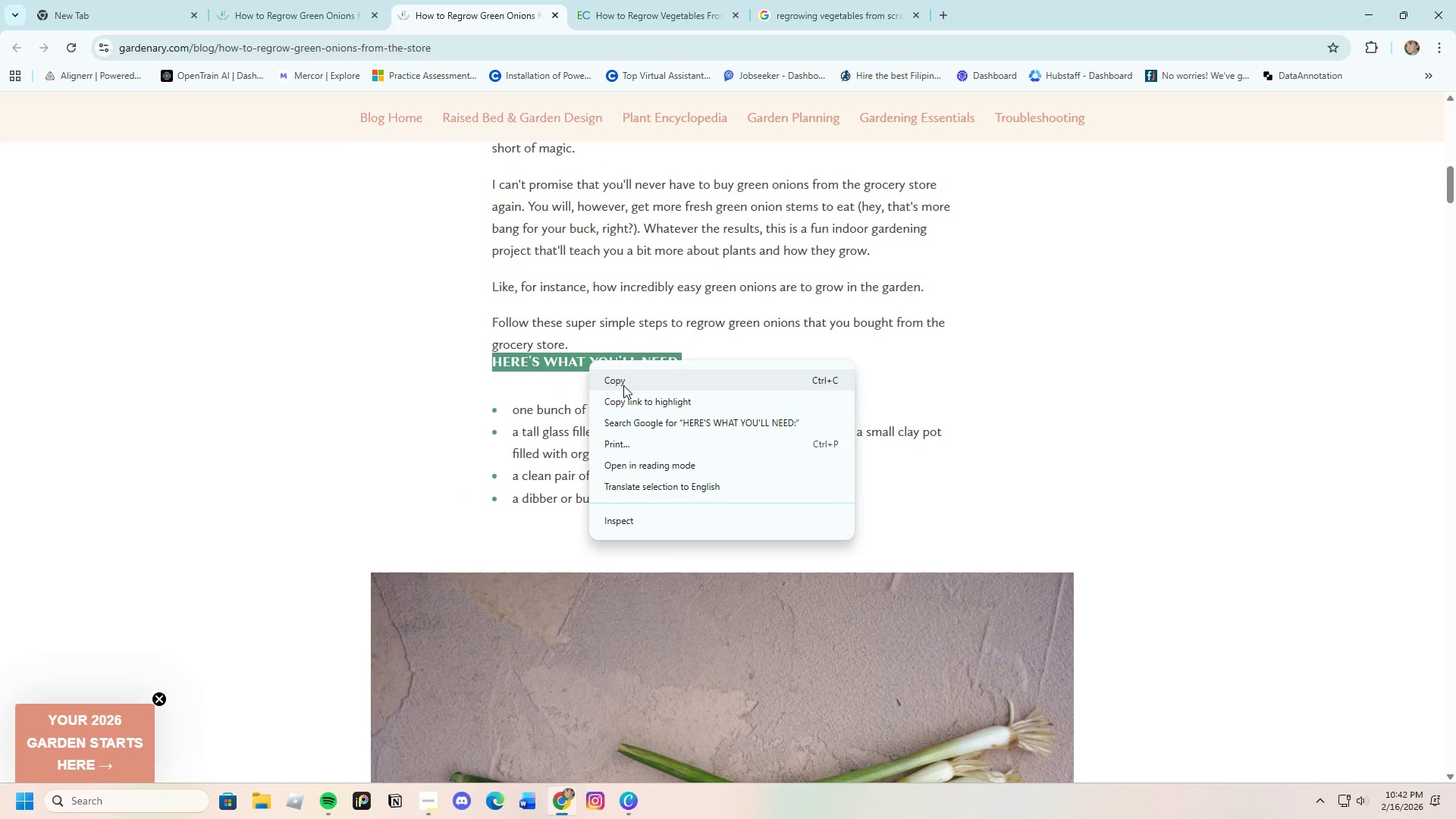 
left_click([623, 385])
 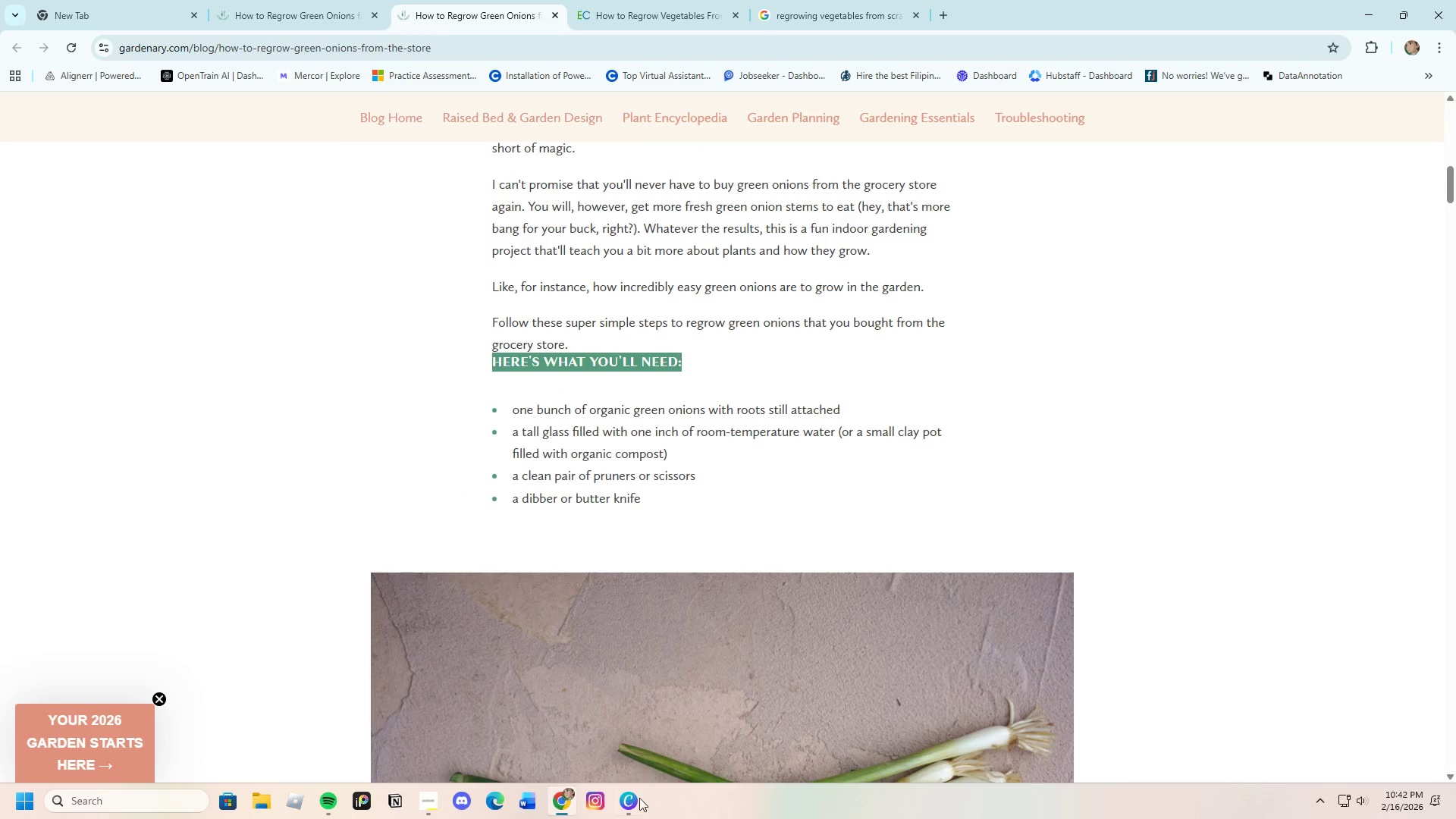 
left_click_drag(start_coordinate=[634, 811], to_coordinate=[634, 808])
 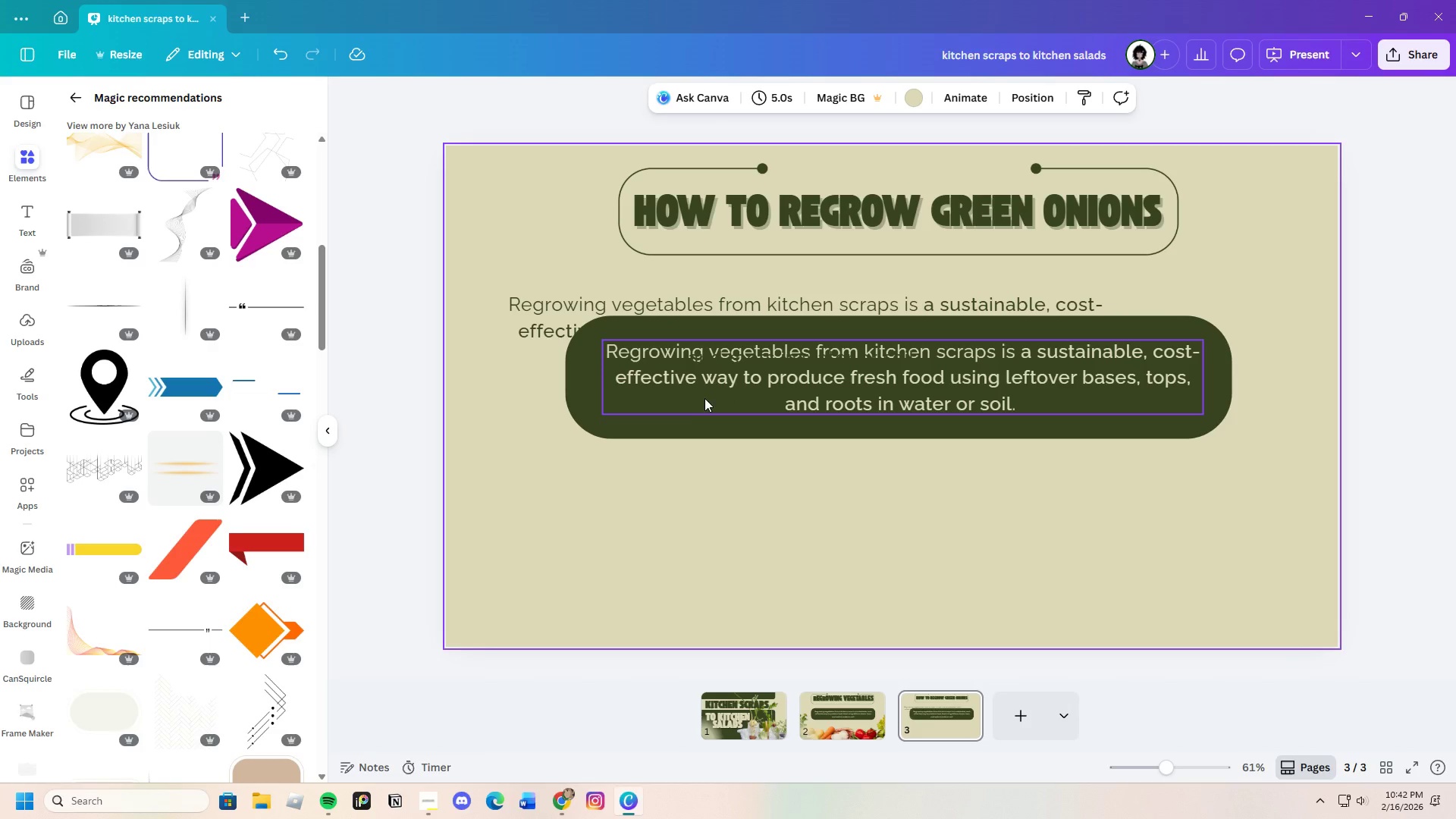 
left_click([755, 312])
 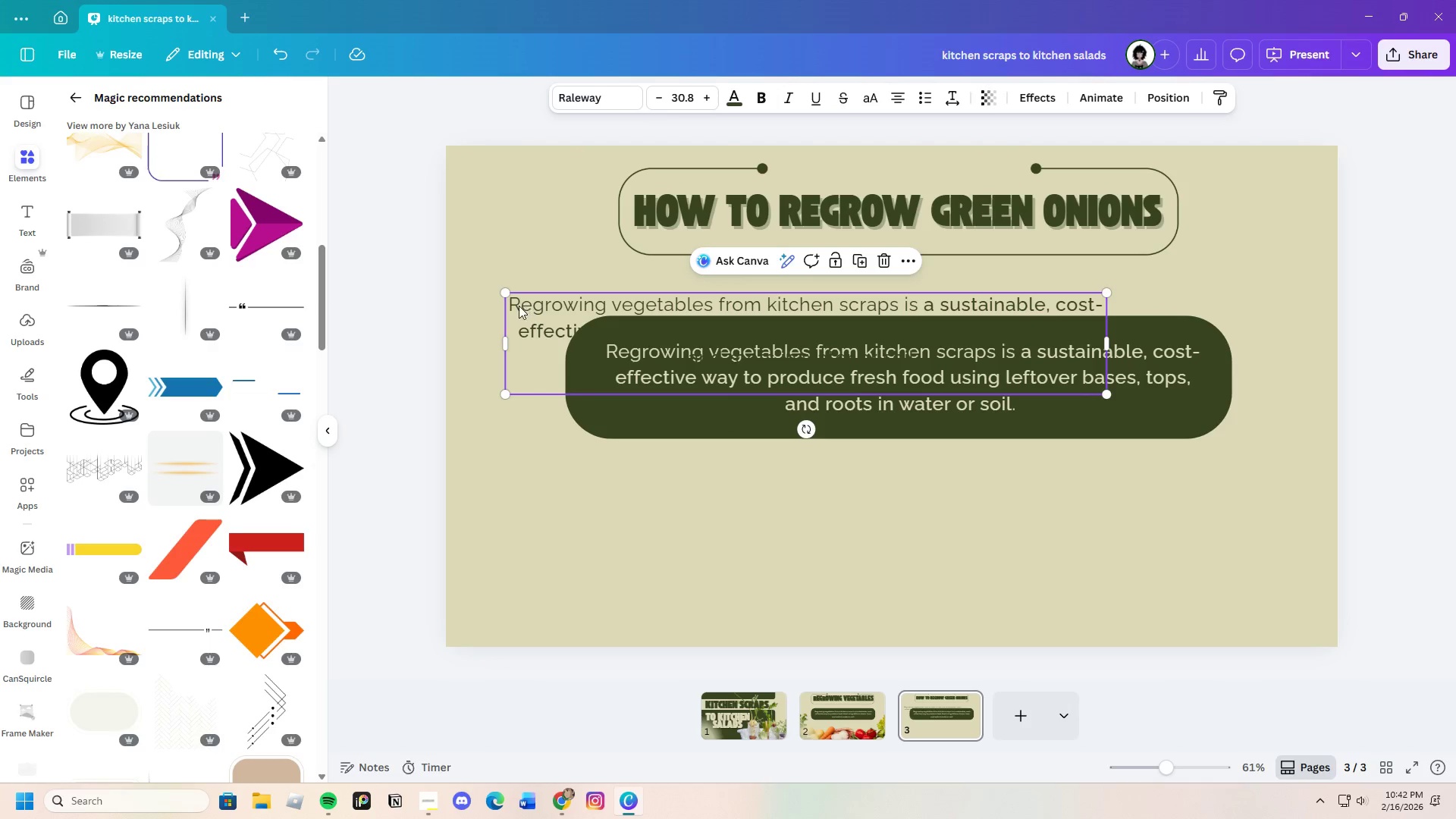 
left_click([509, 306])
 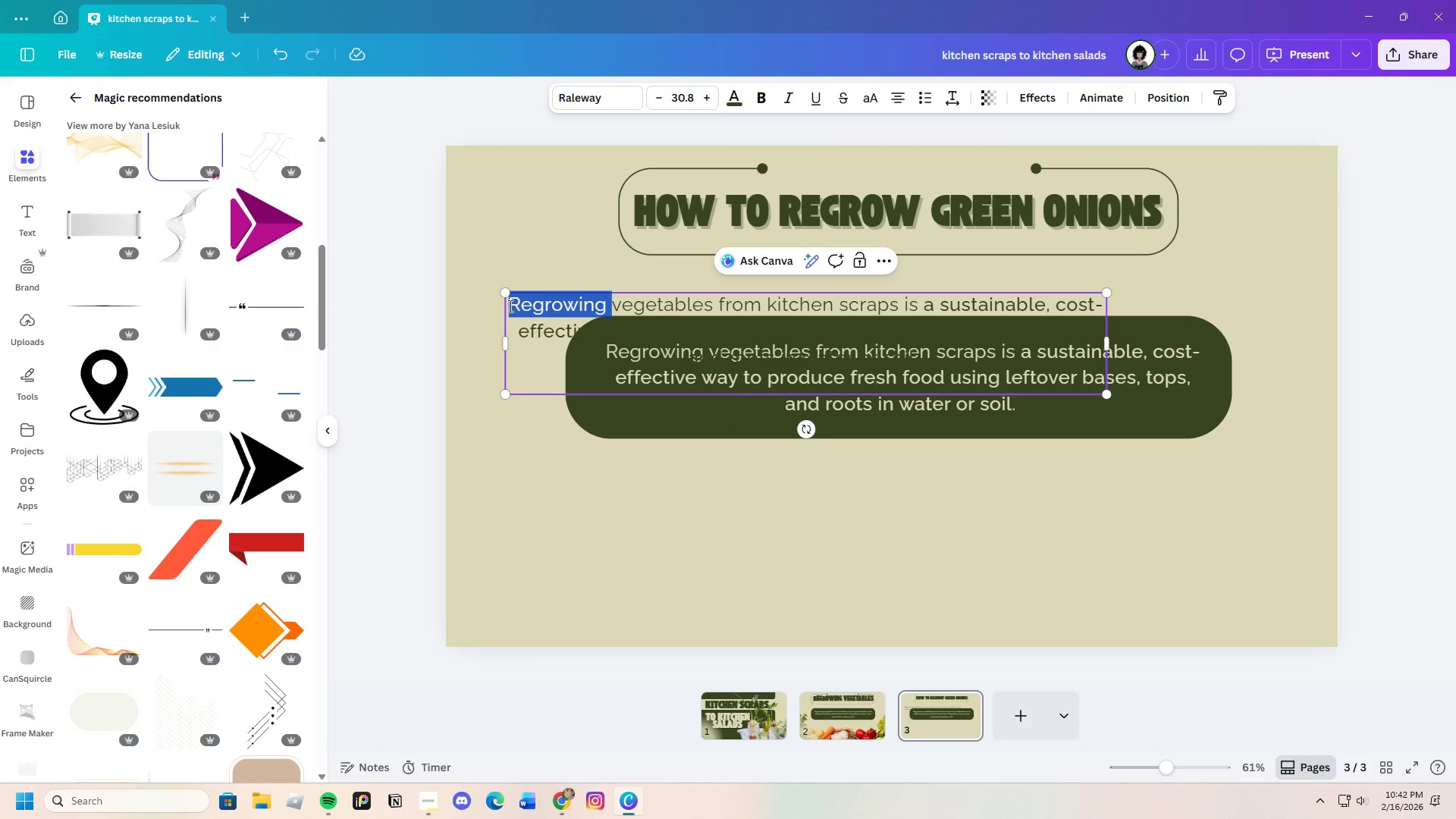 
double_click([509, 306])
 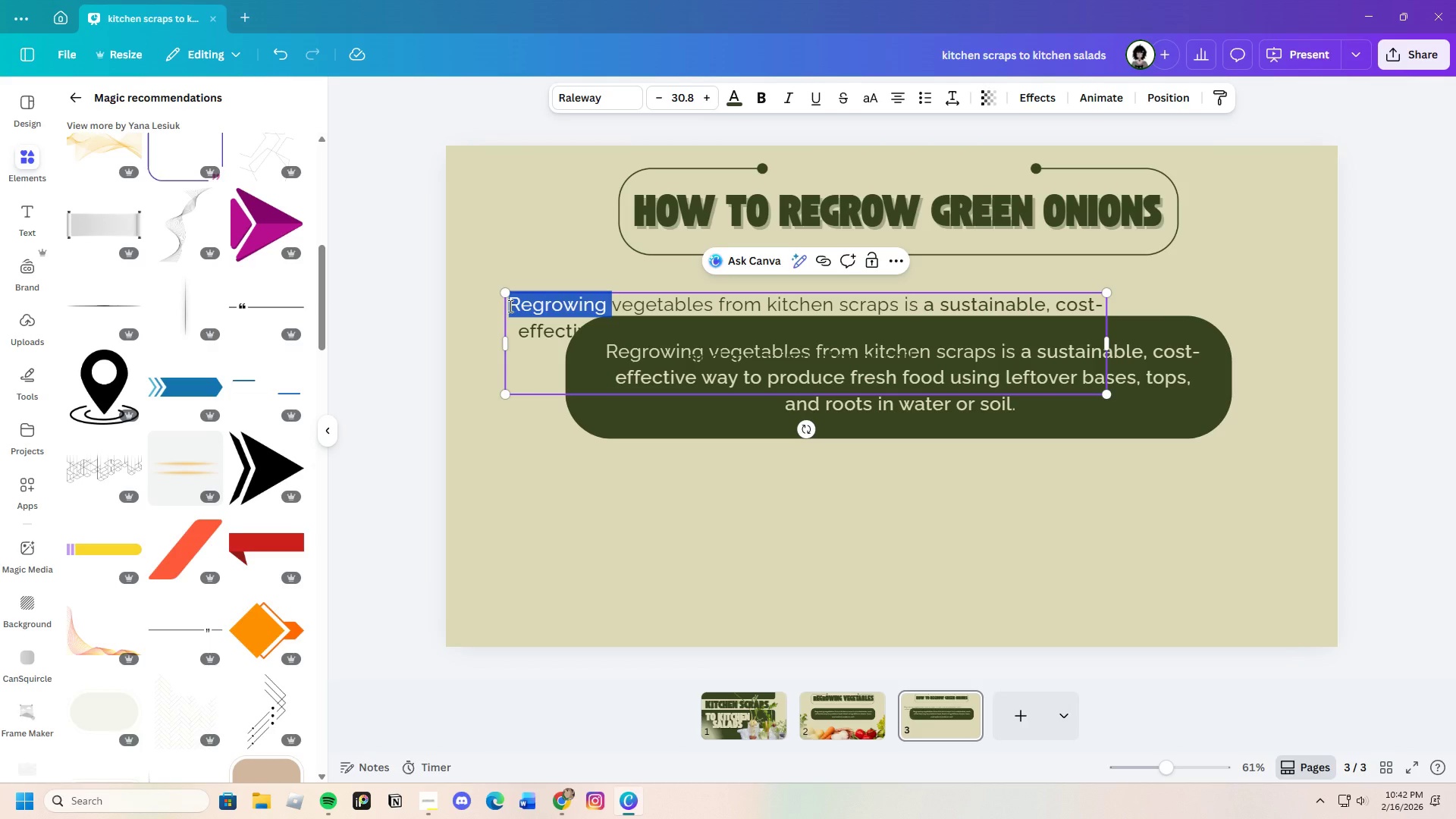 
left_click([509, 306])
 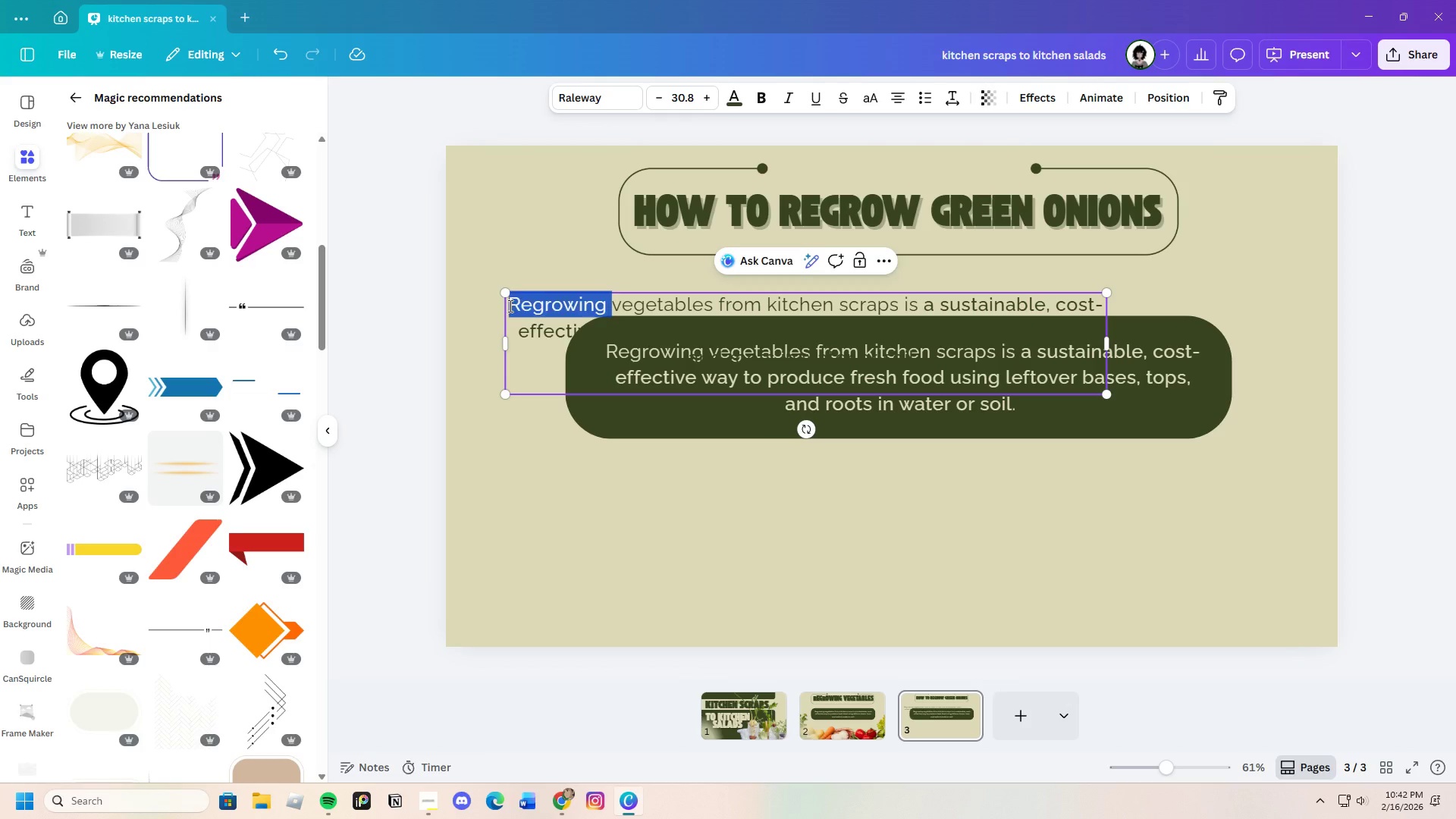 
left_click_drag(start_coordinate=[509, 306], to_coordinate=[1036, 425])
 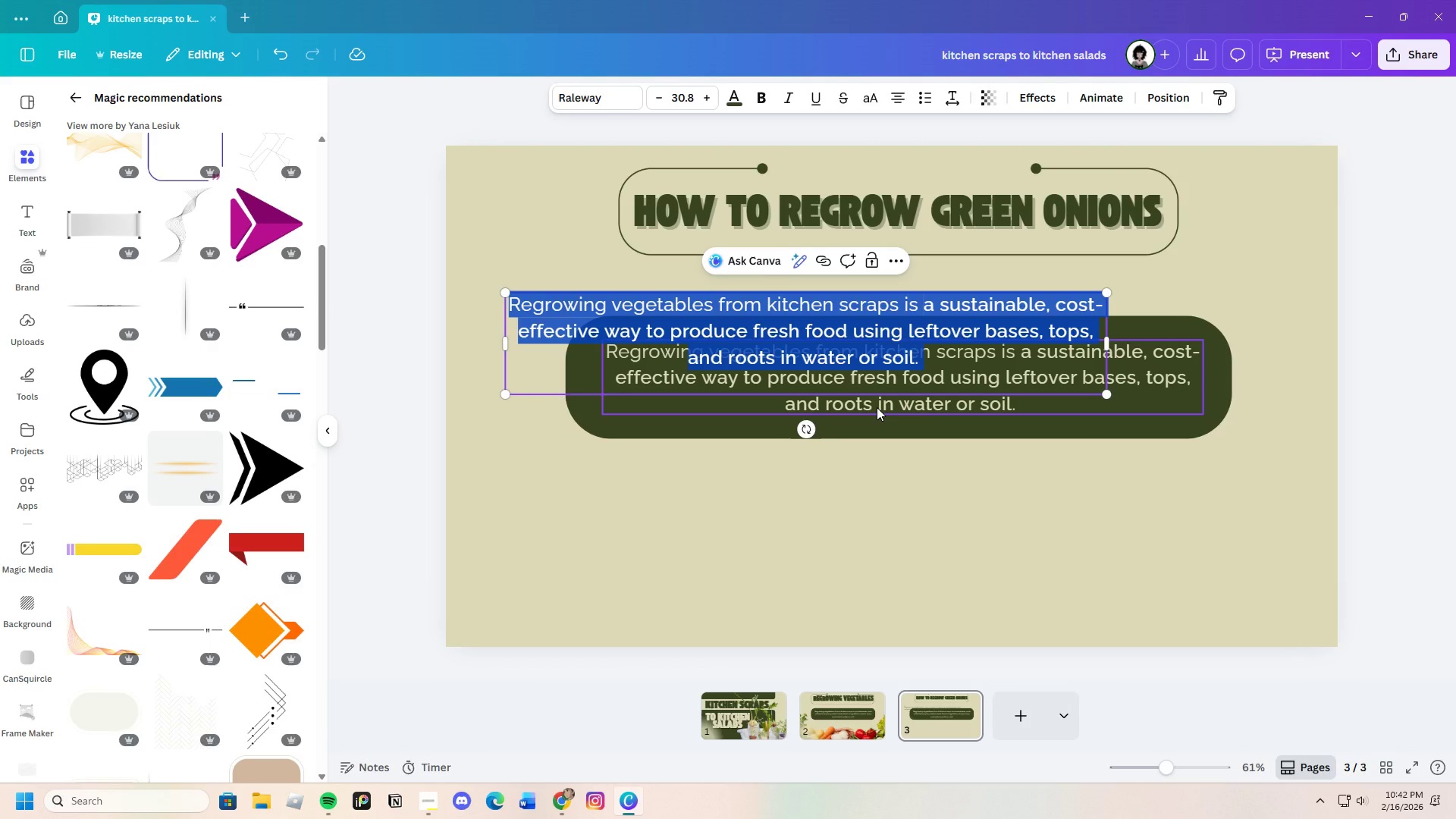 
key(Backspace)
 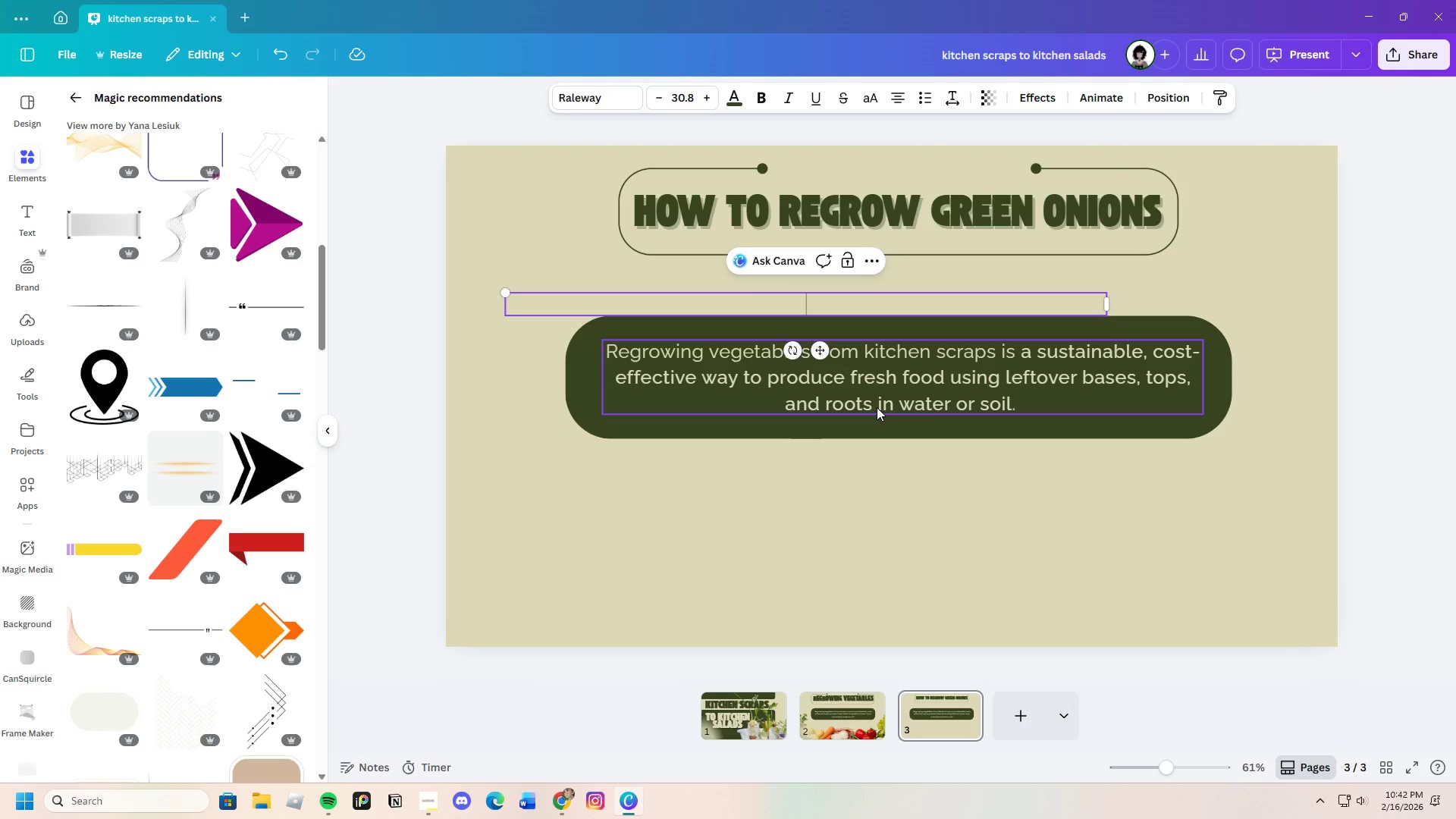 
key(Control+V)
 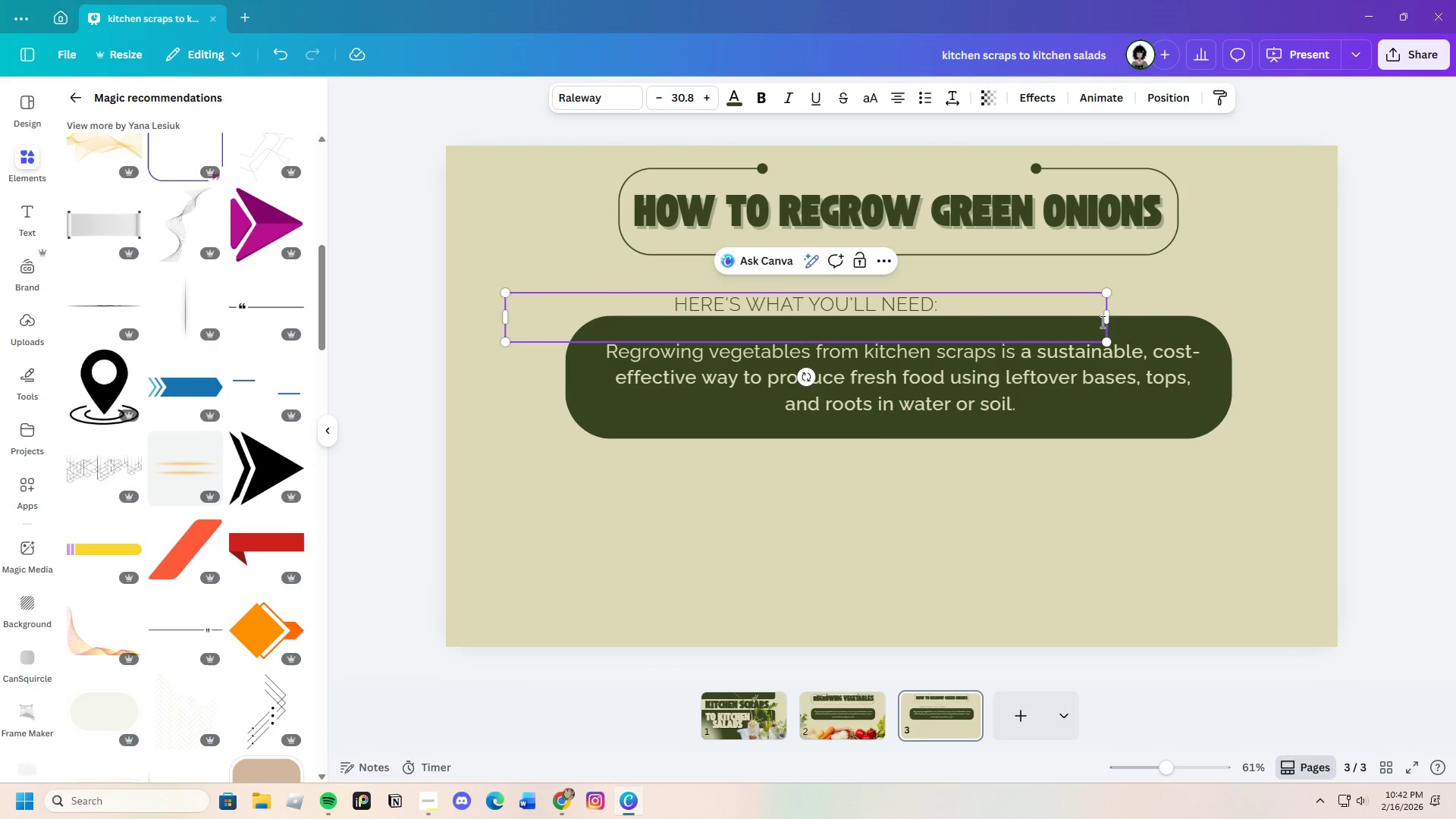 
left_click_drag(start_coordinate=[1108, 318], to_coordinate=[872, 303])
 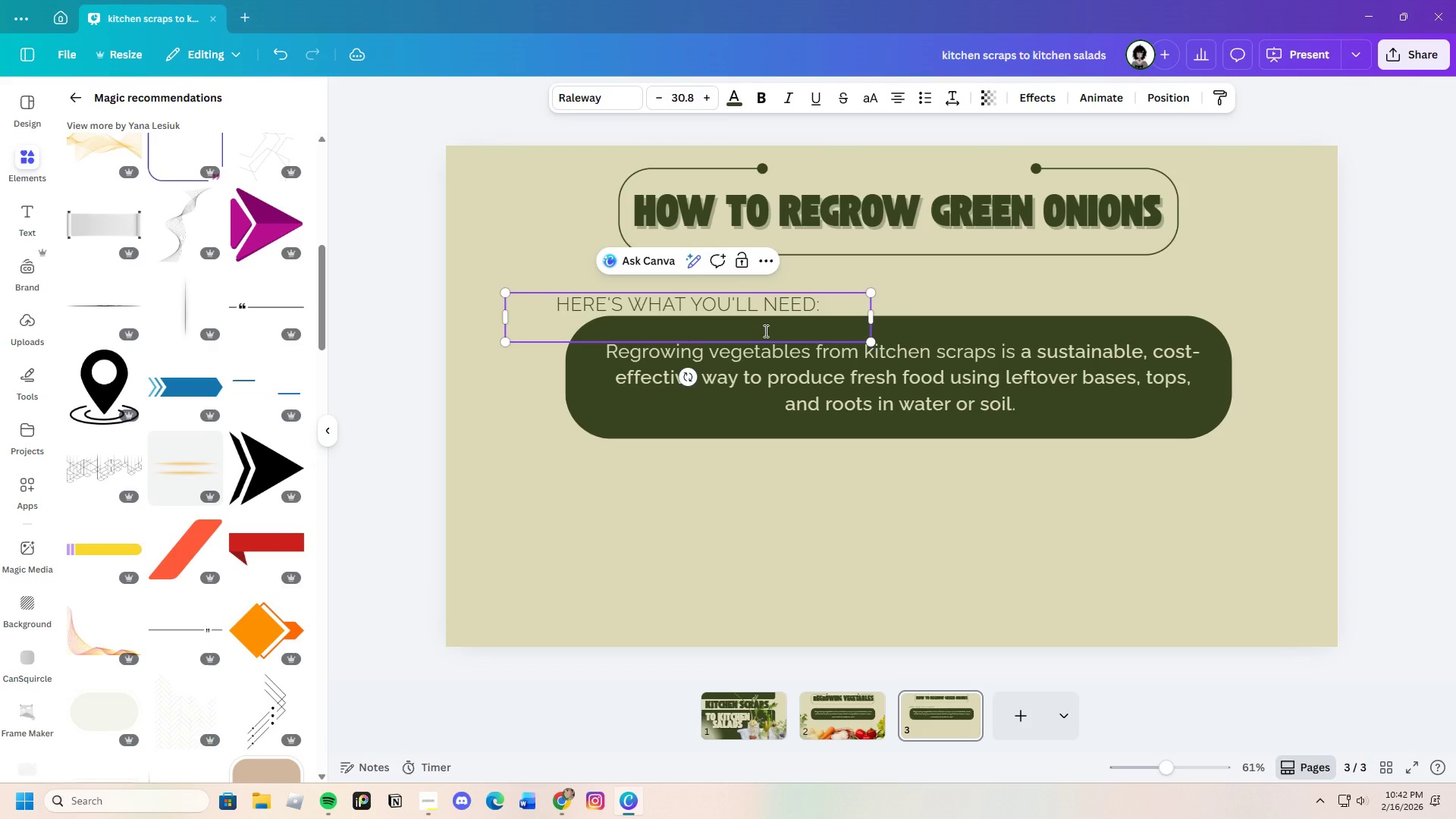 
left_click([764, 331])
 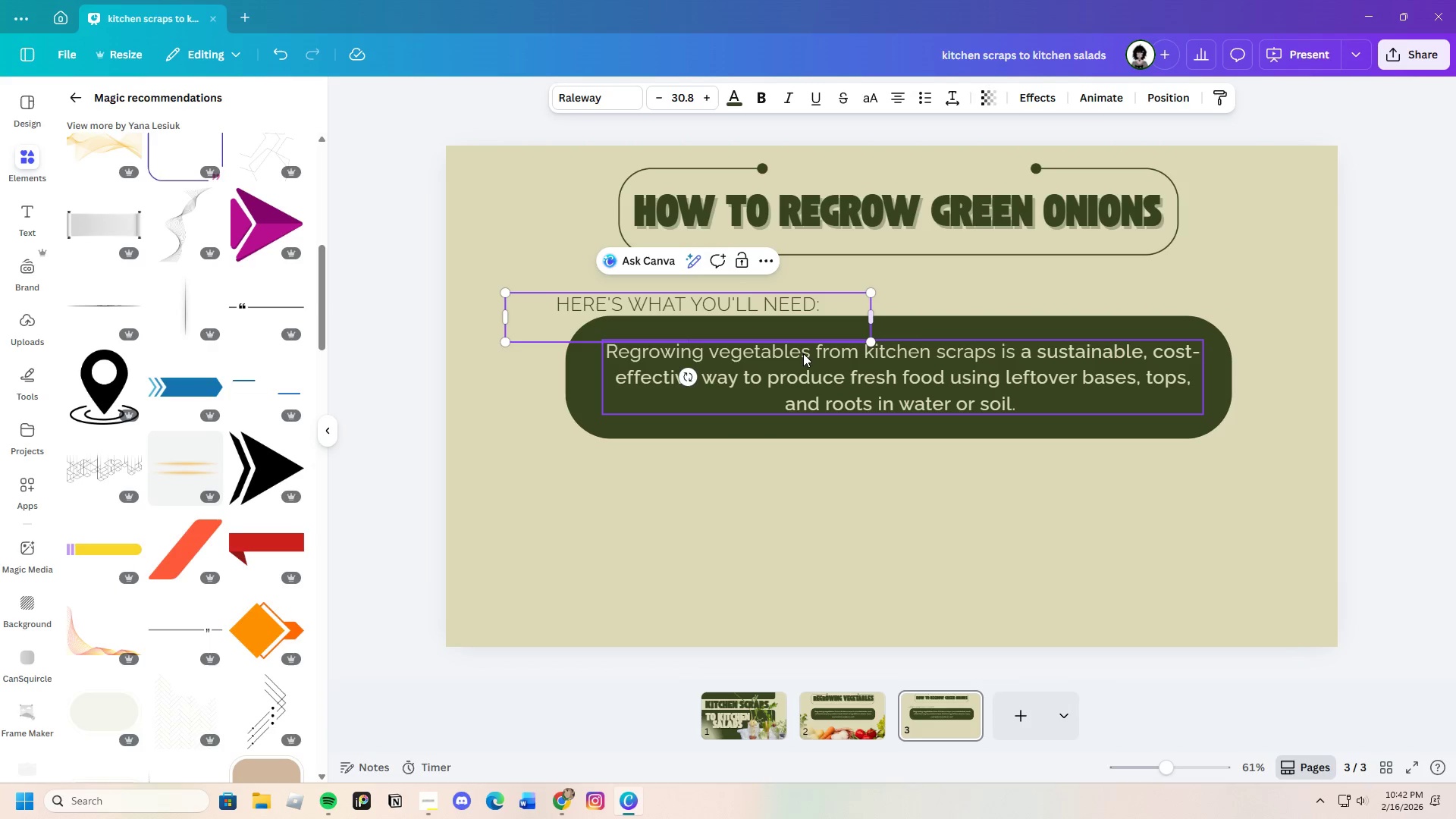 
key(Backspace)
 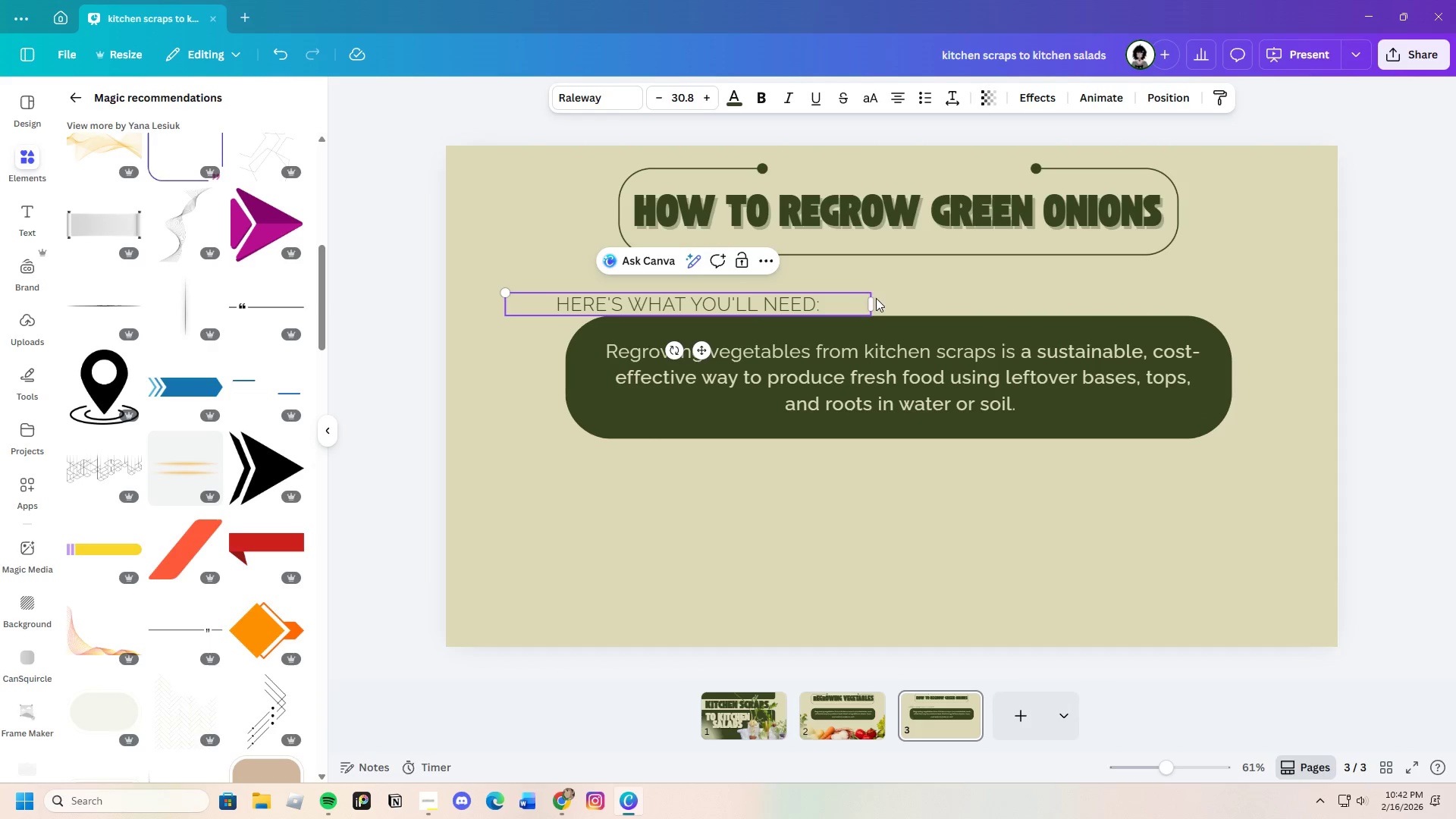 
left_click([912, 282])
 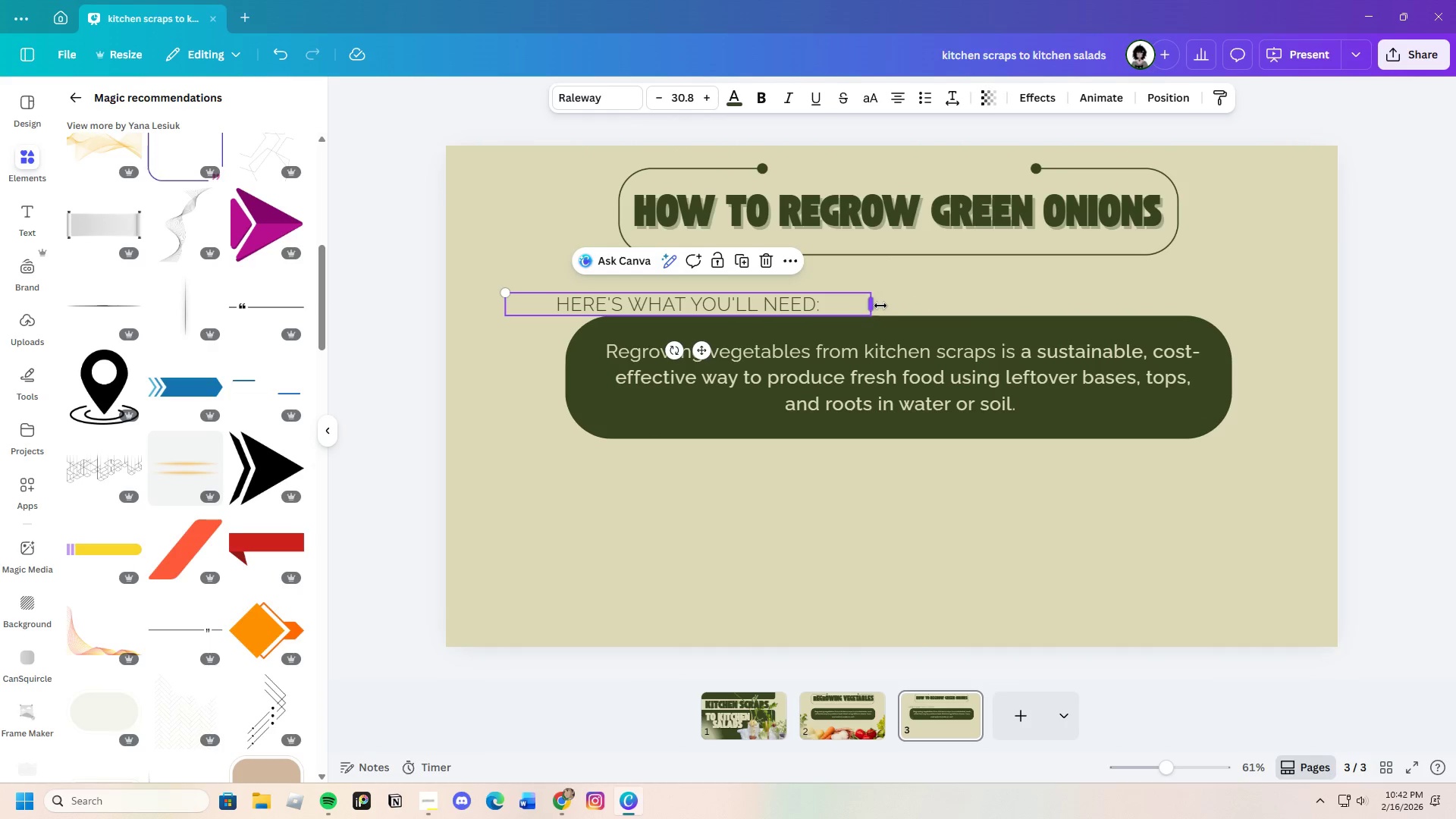 
left_click_drag(start_coordinate=[876, 306], to_coordinate=[788, 301])
 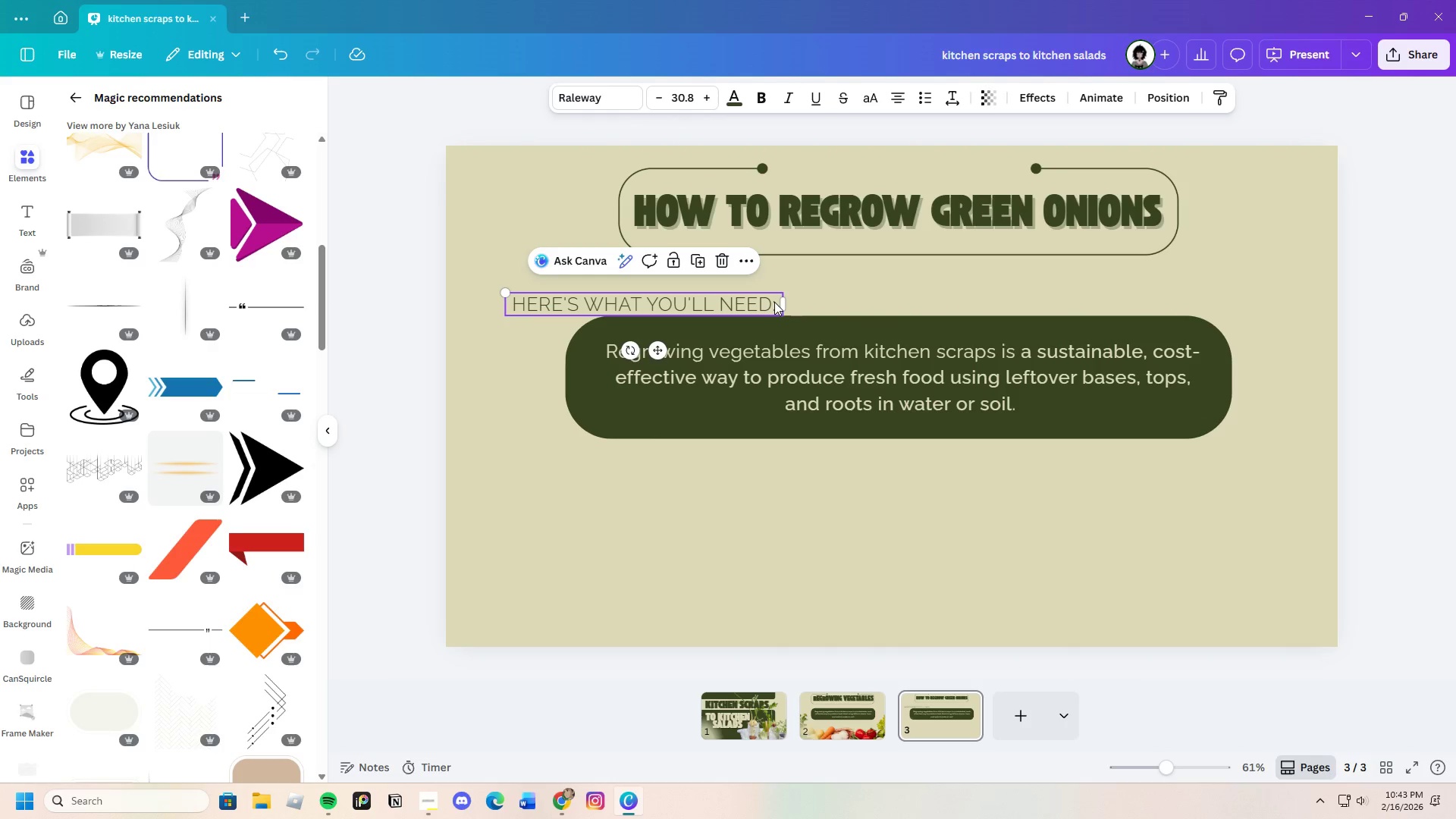 
left_click([776, 303])
 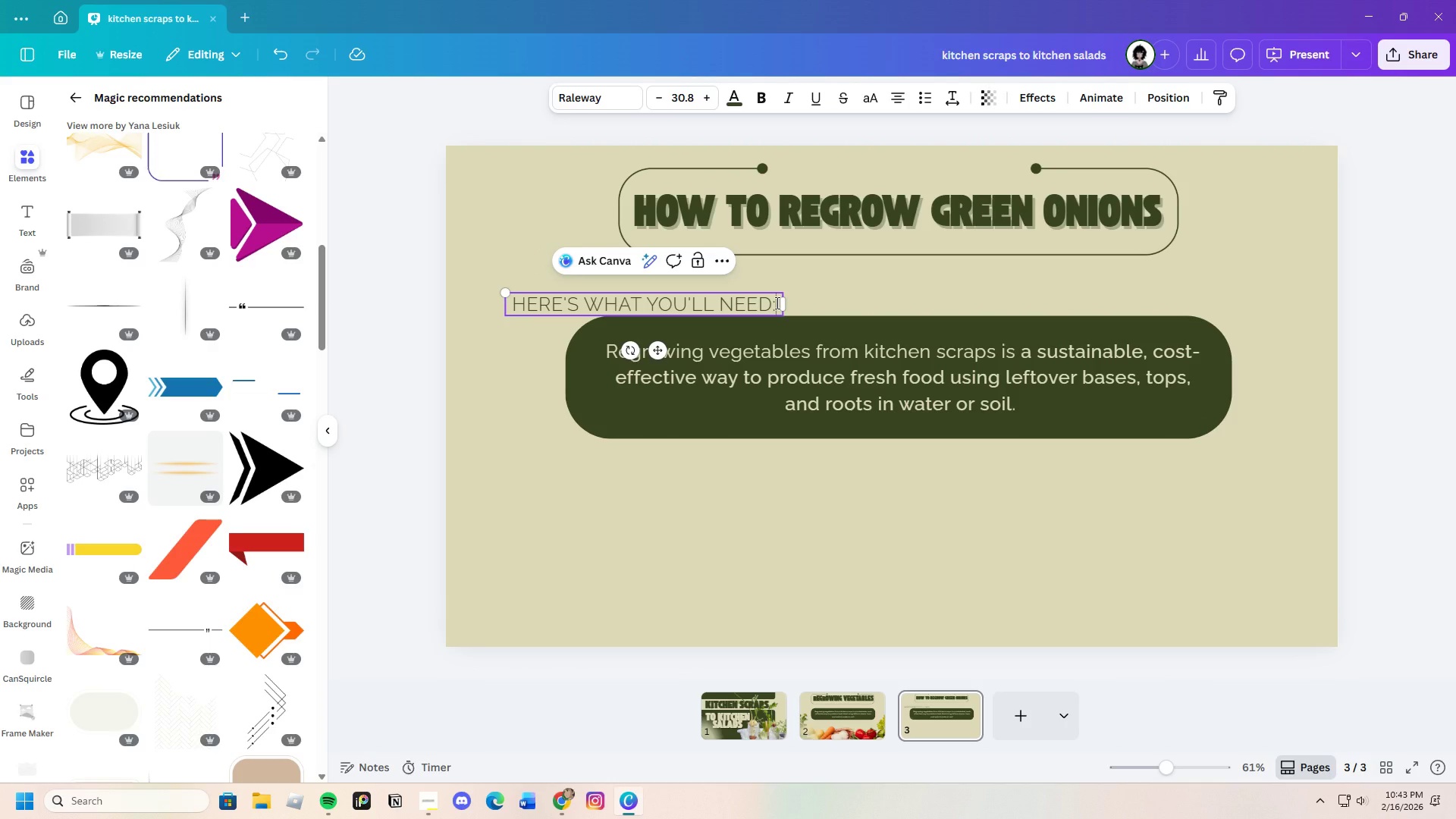 
left_click_drag(start_coordinate=[776, 303], to_coordinate=[507, 302])
 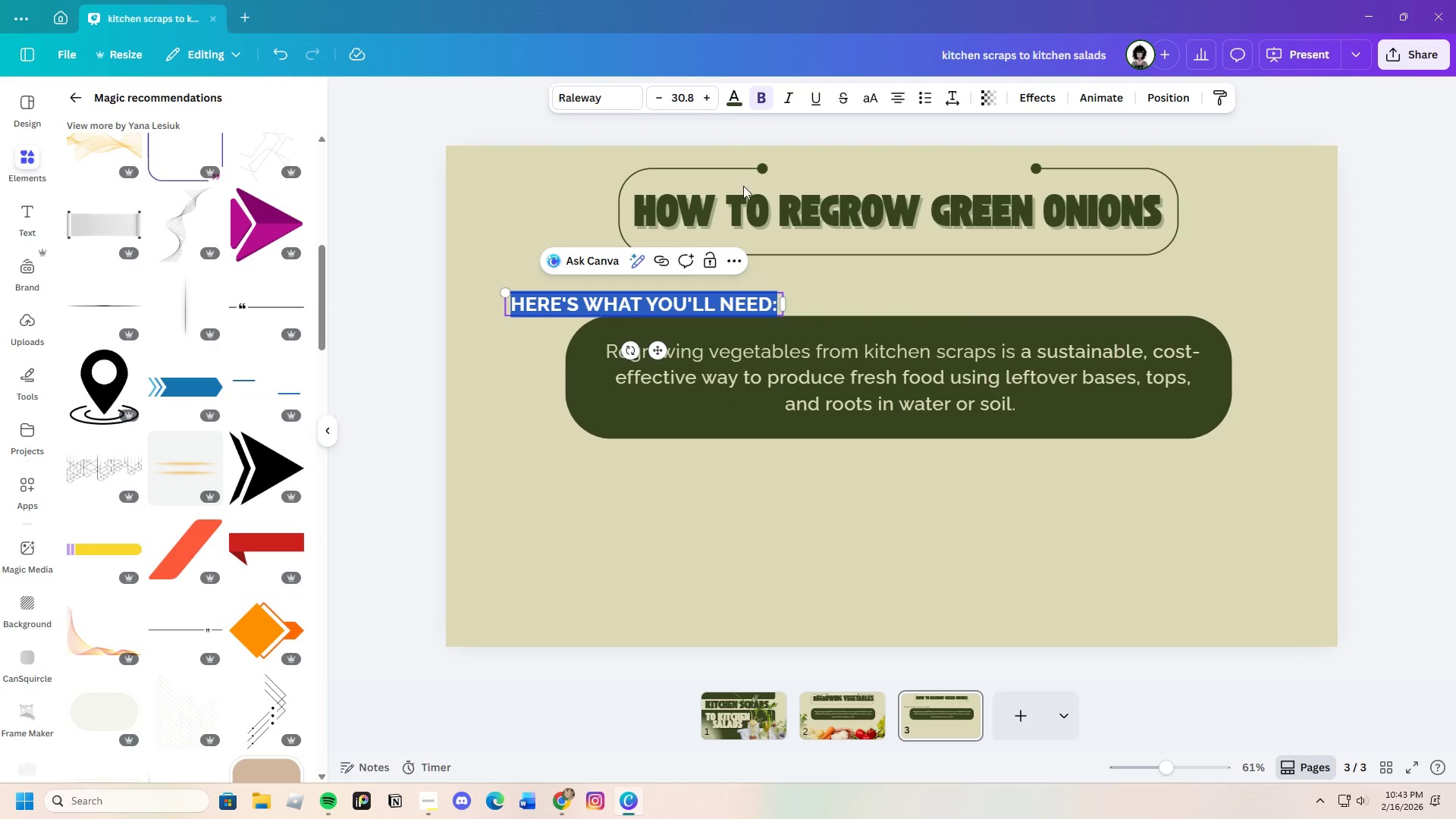 
left_click([782, 497])
 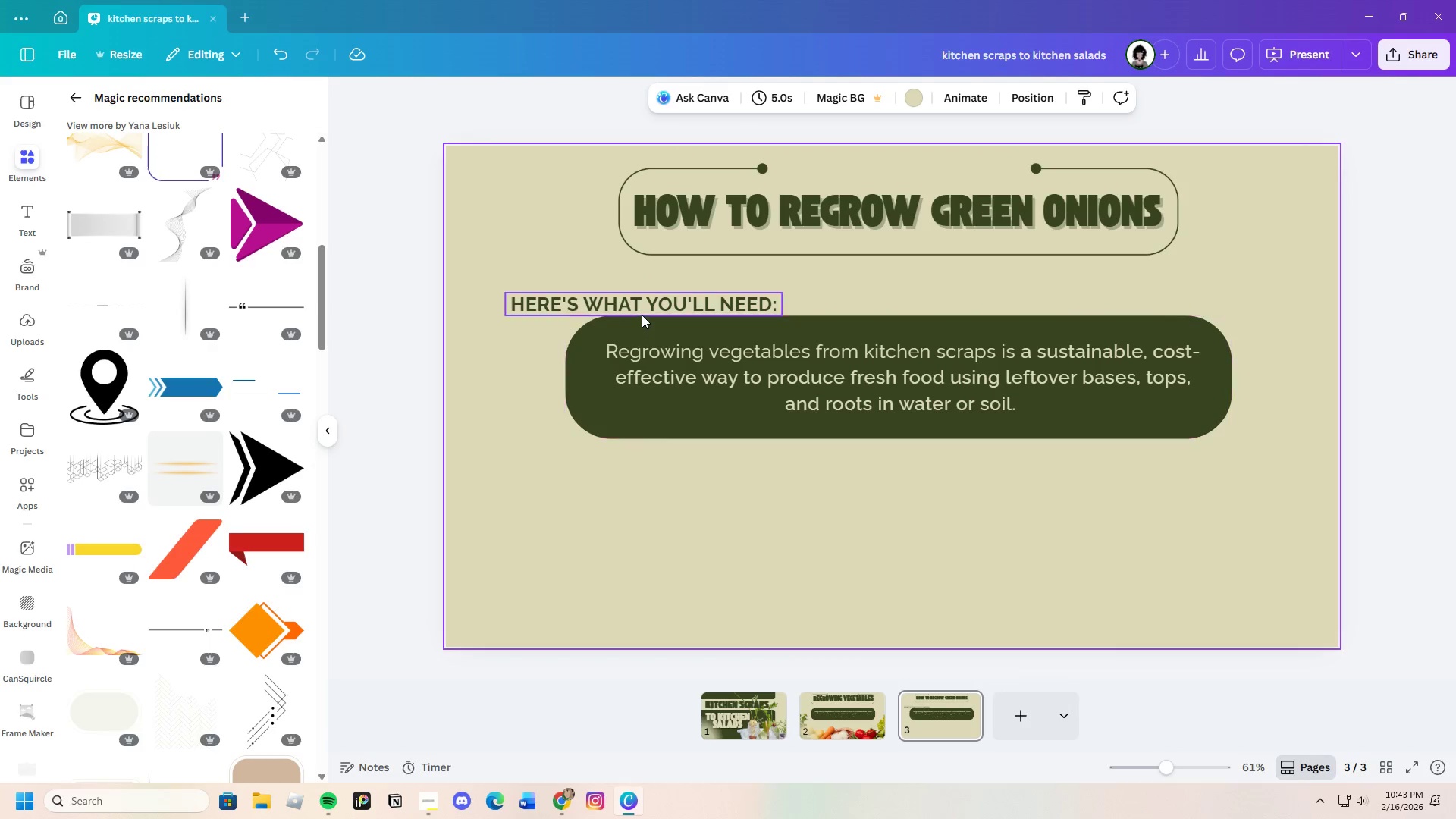 
left_click_drag(start_coordinate=[642, 309], to_coordinate=[694, 299])
 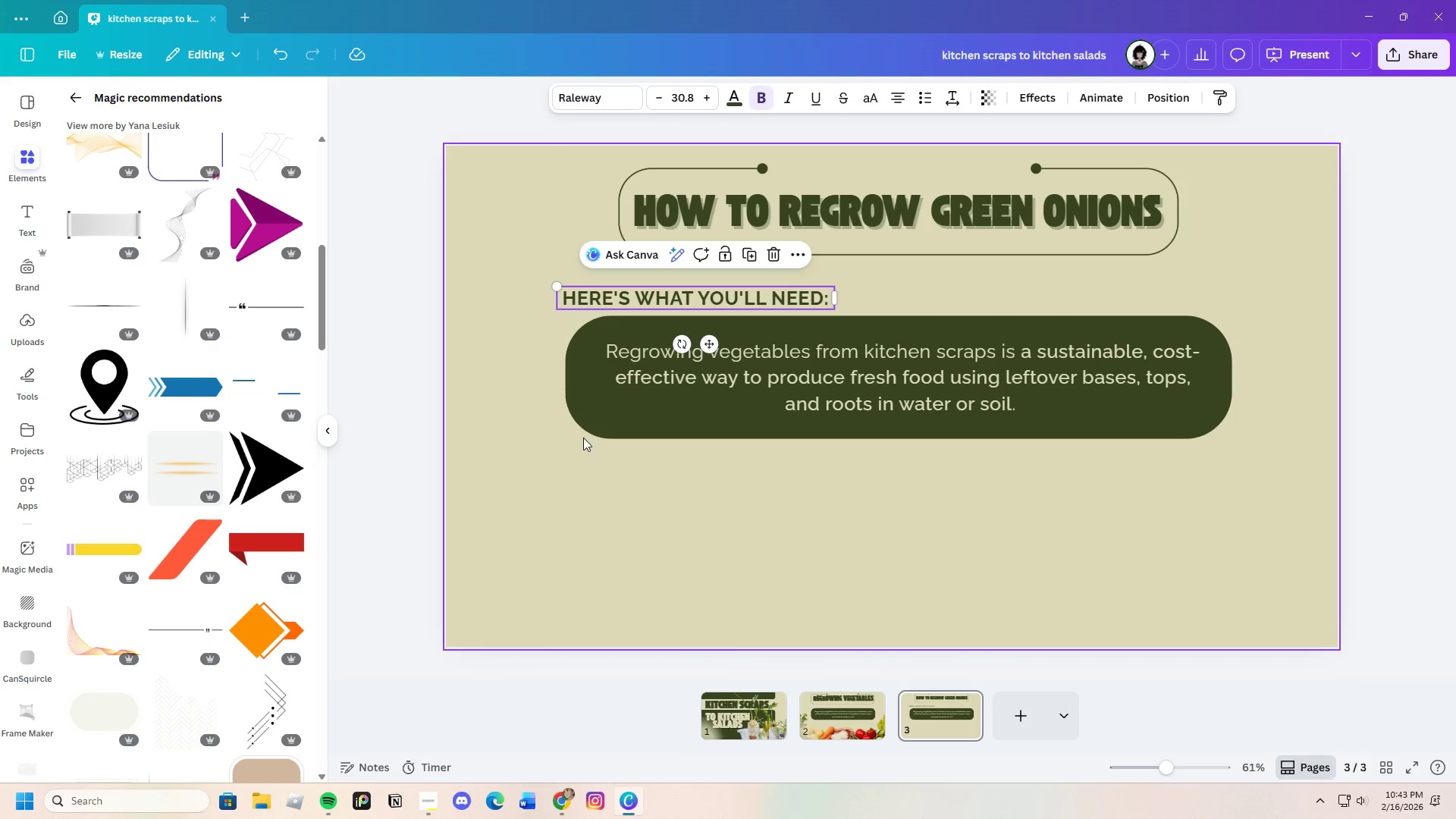 
left_click([593, 424])
 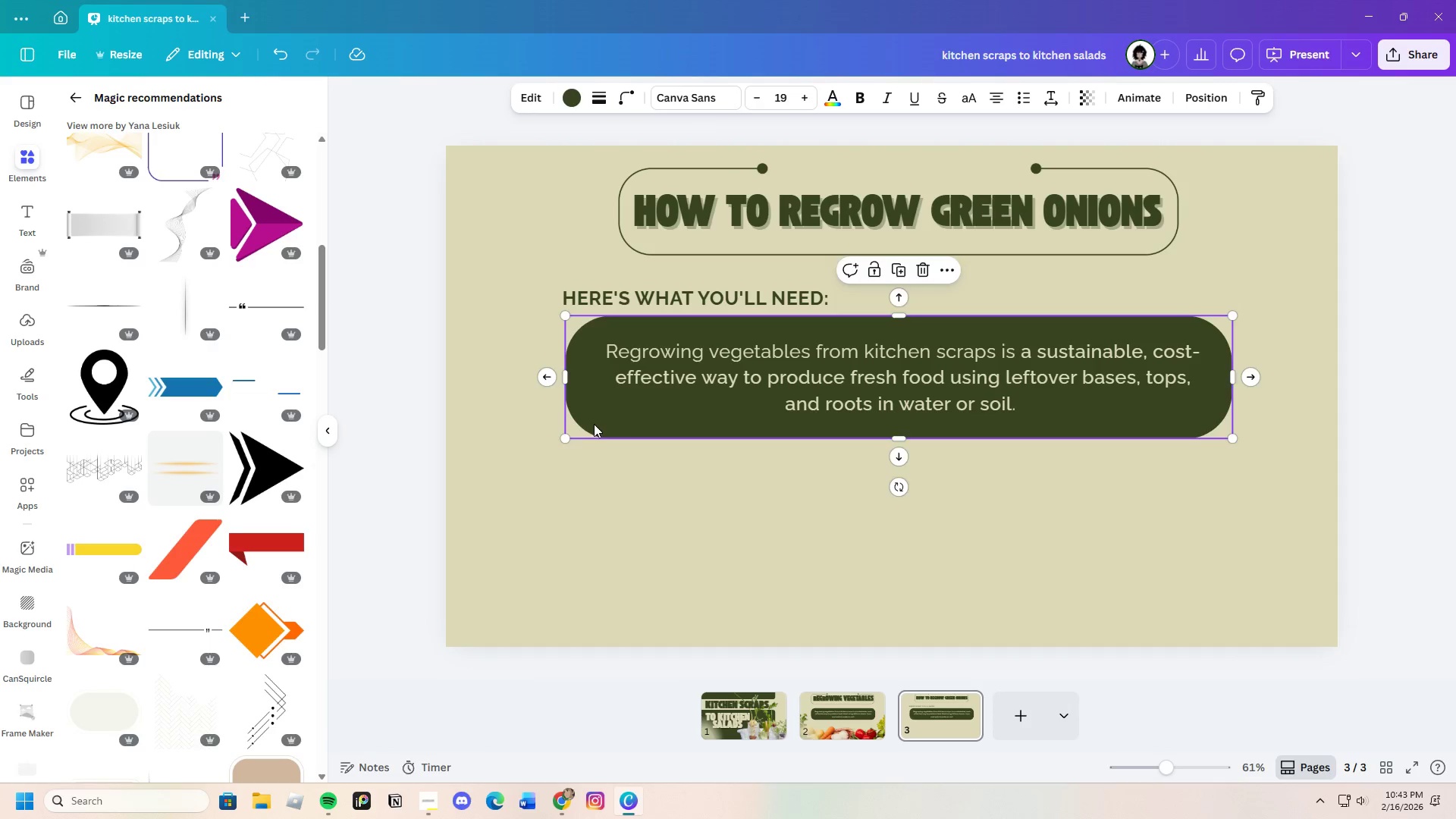 
left_click_drag(start_coordinate=[594, 423], to_coordinate=[588, 442])
 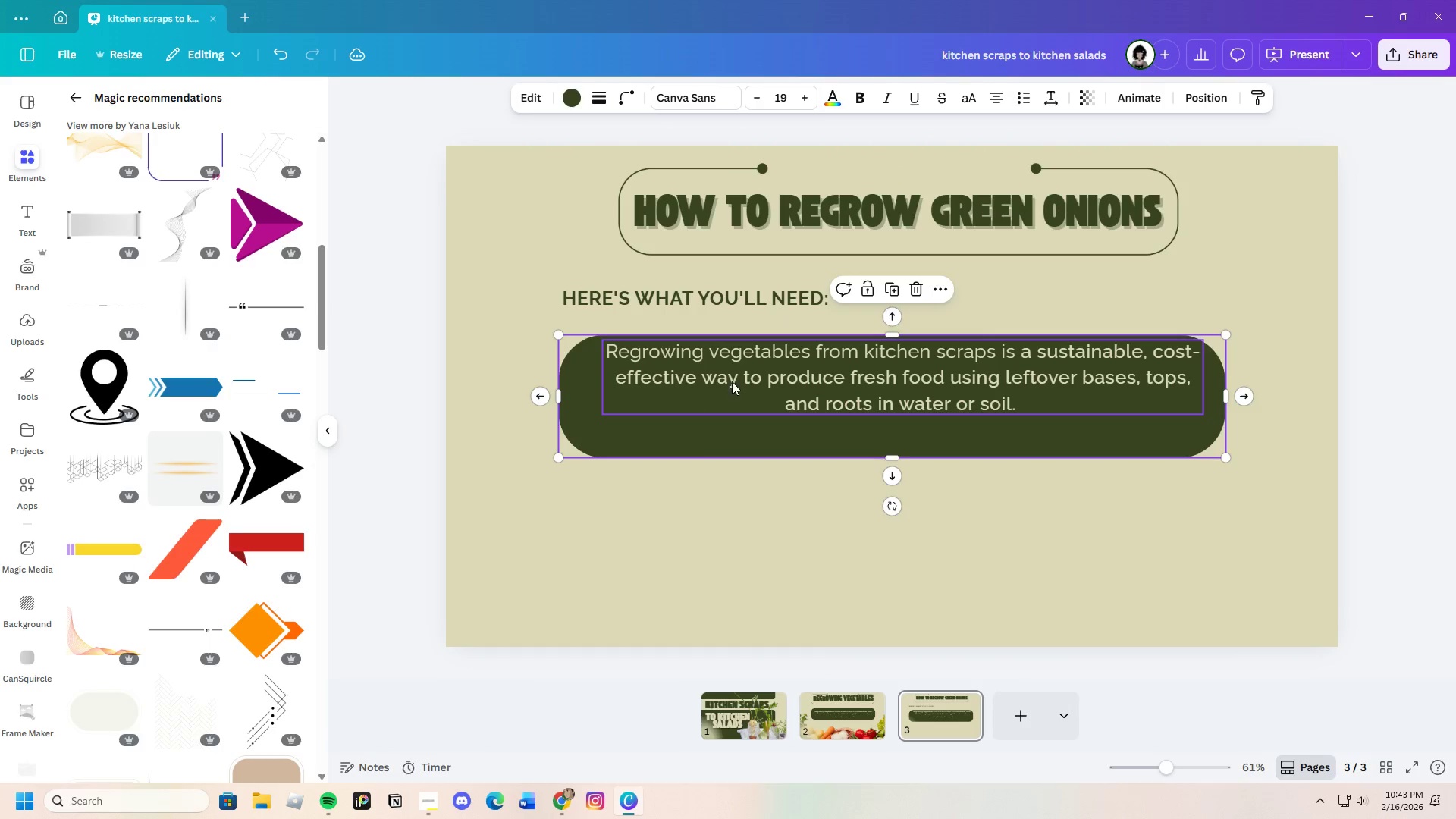 
left_click([737, 380])
 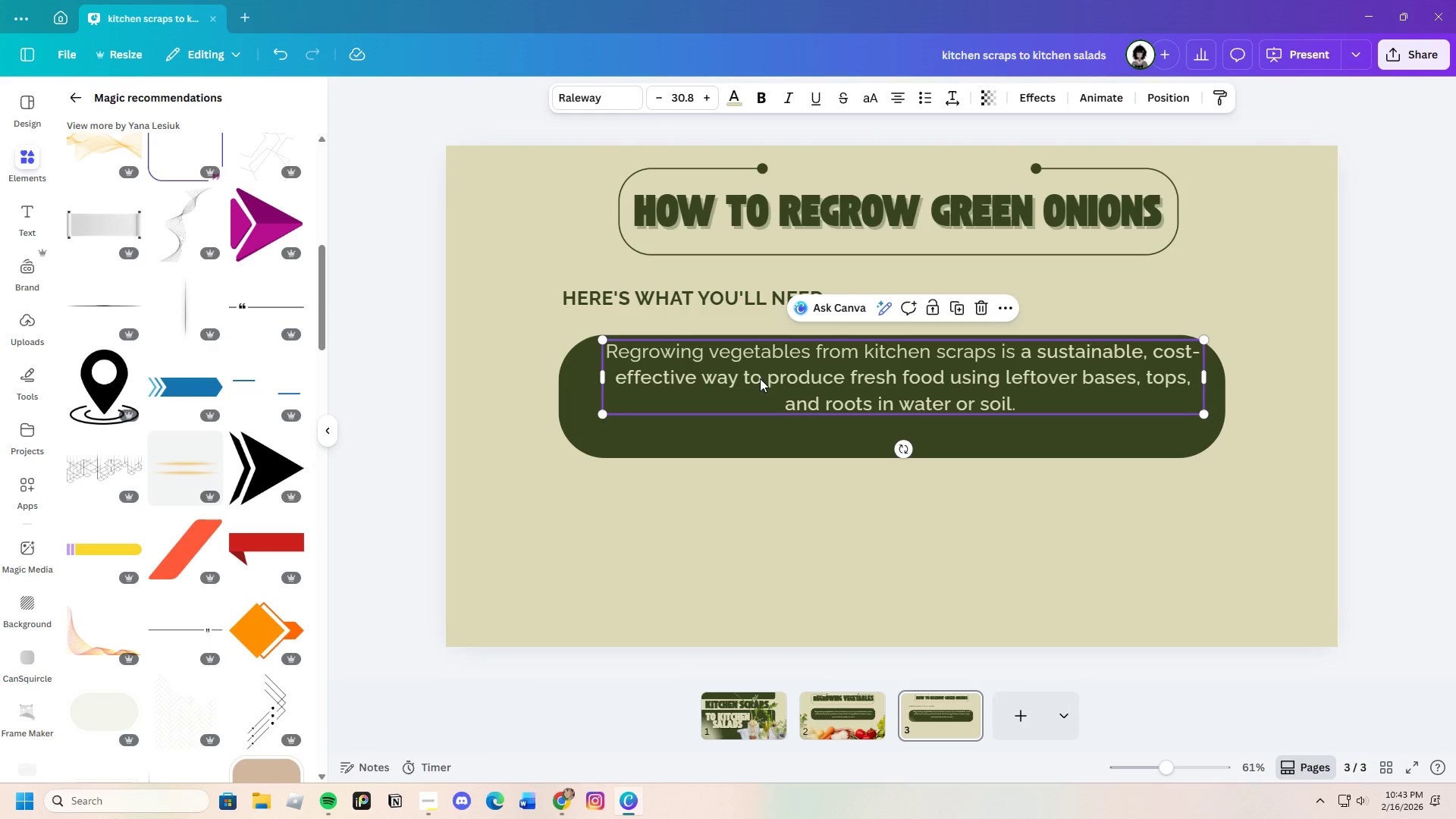 
left_click_drag(start_coordinate=[762, 379], to_coordinate=[748, 406])
 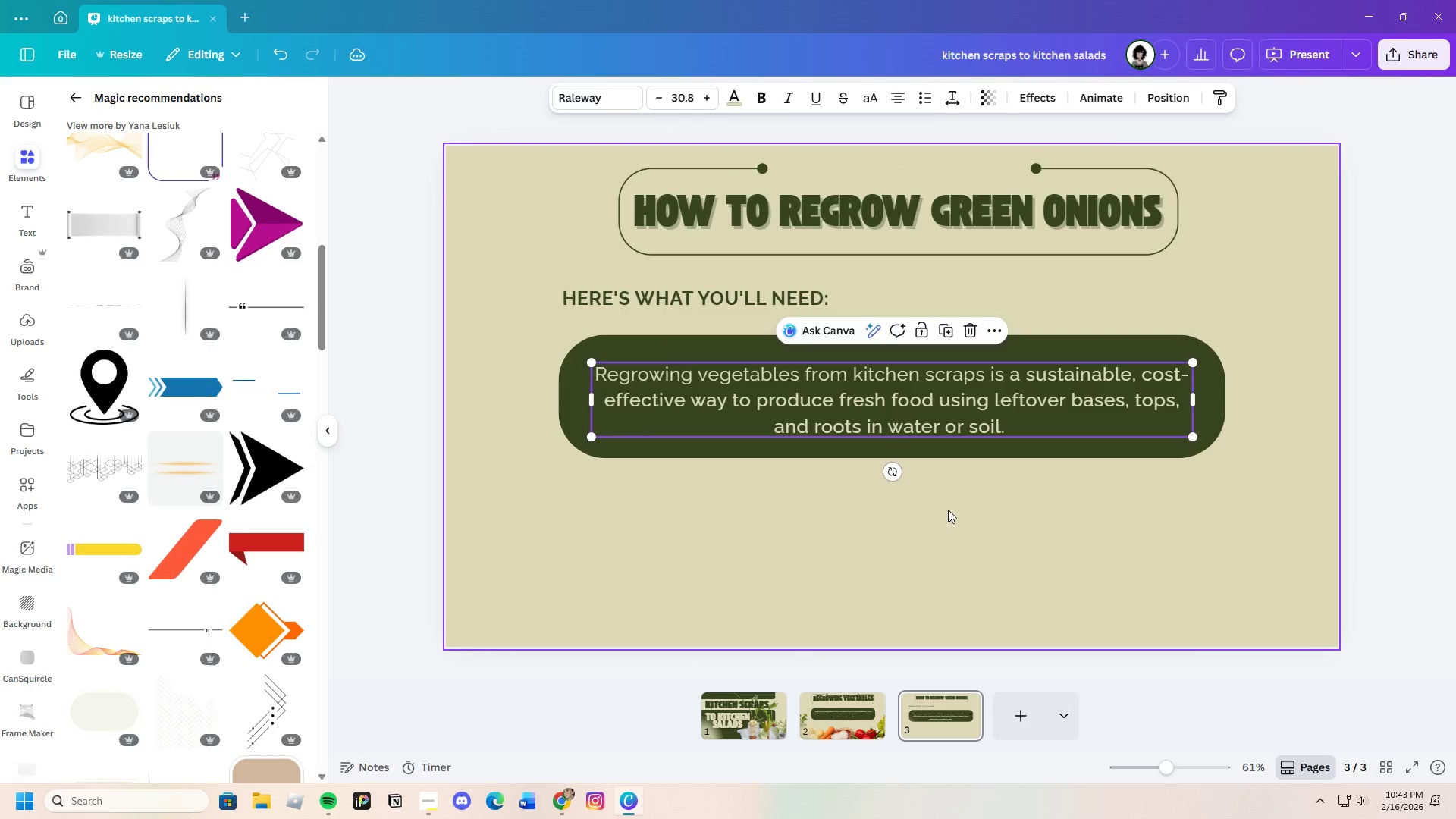 
left_click([948, 510])
 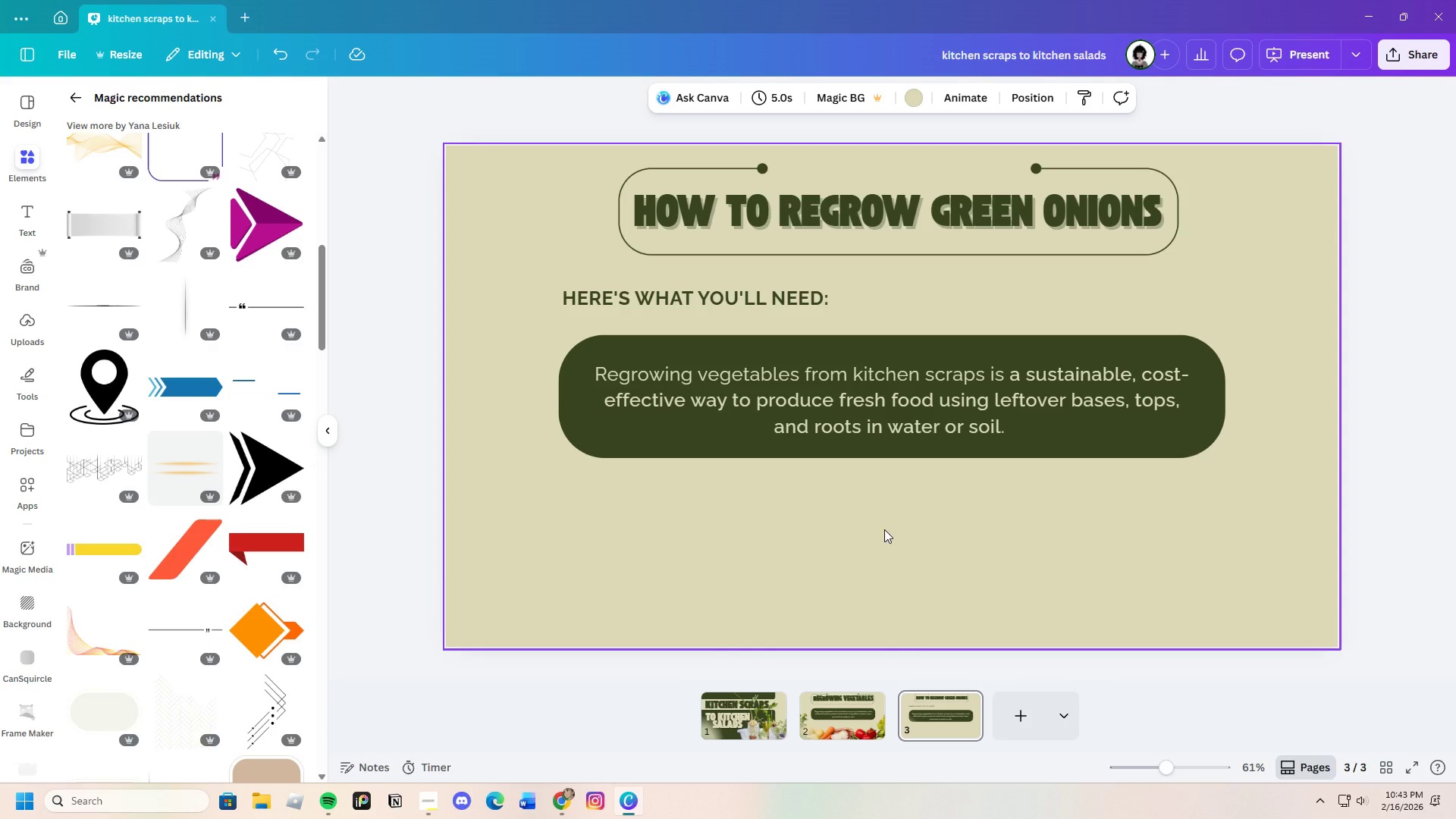 
wait(32.58)
 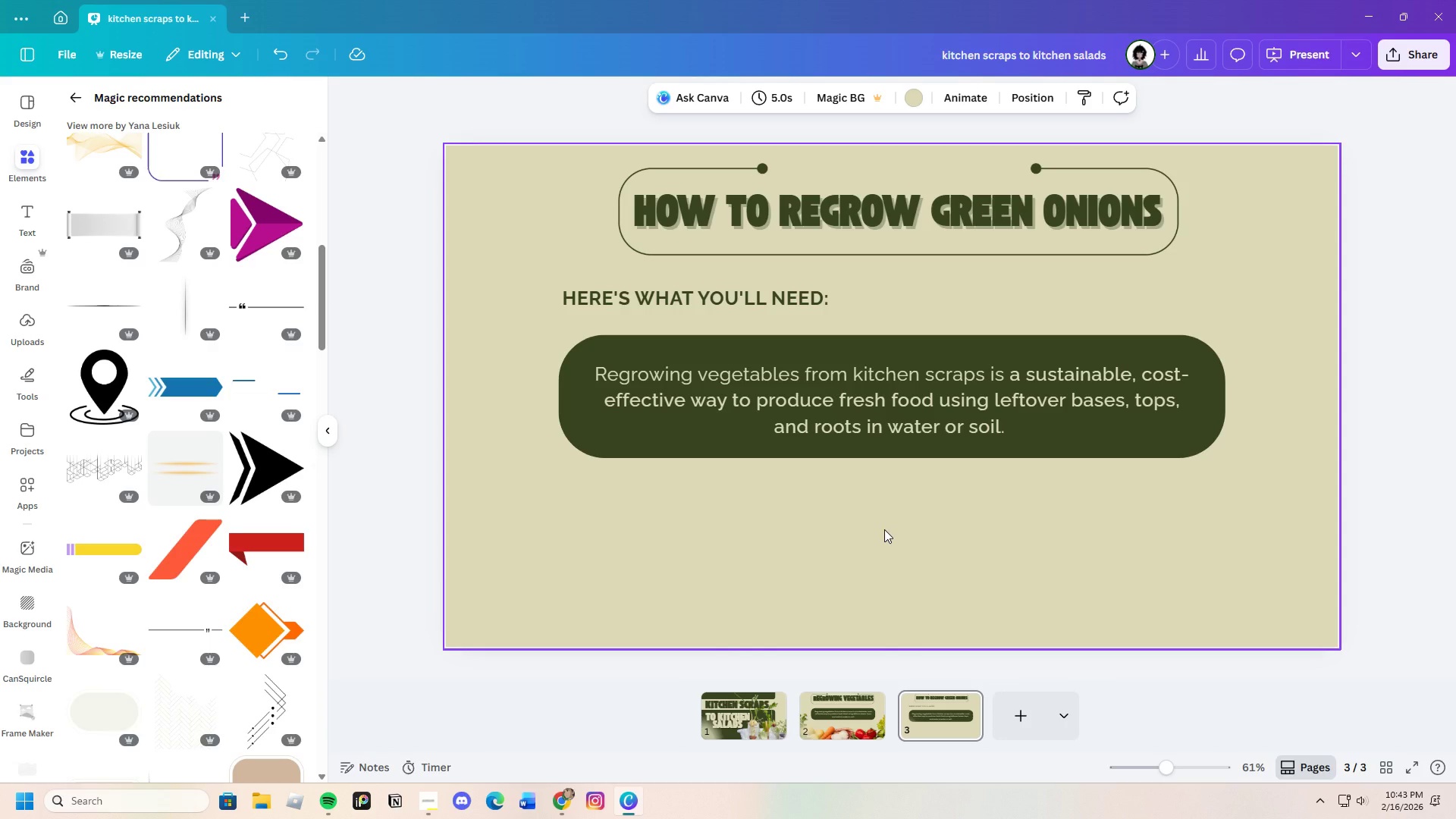 
left_click([479, 411])
 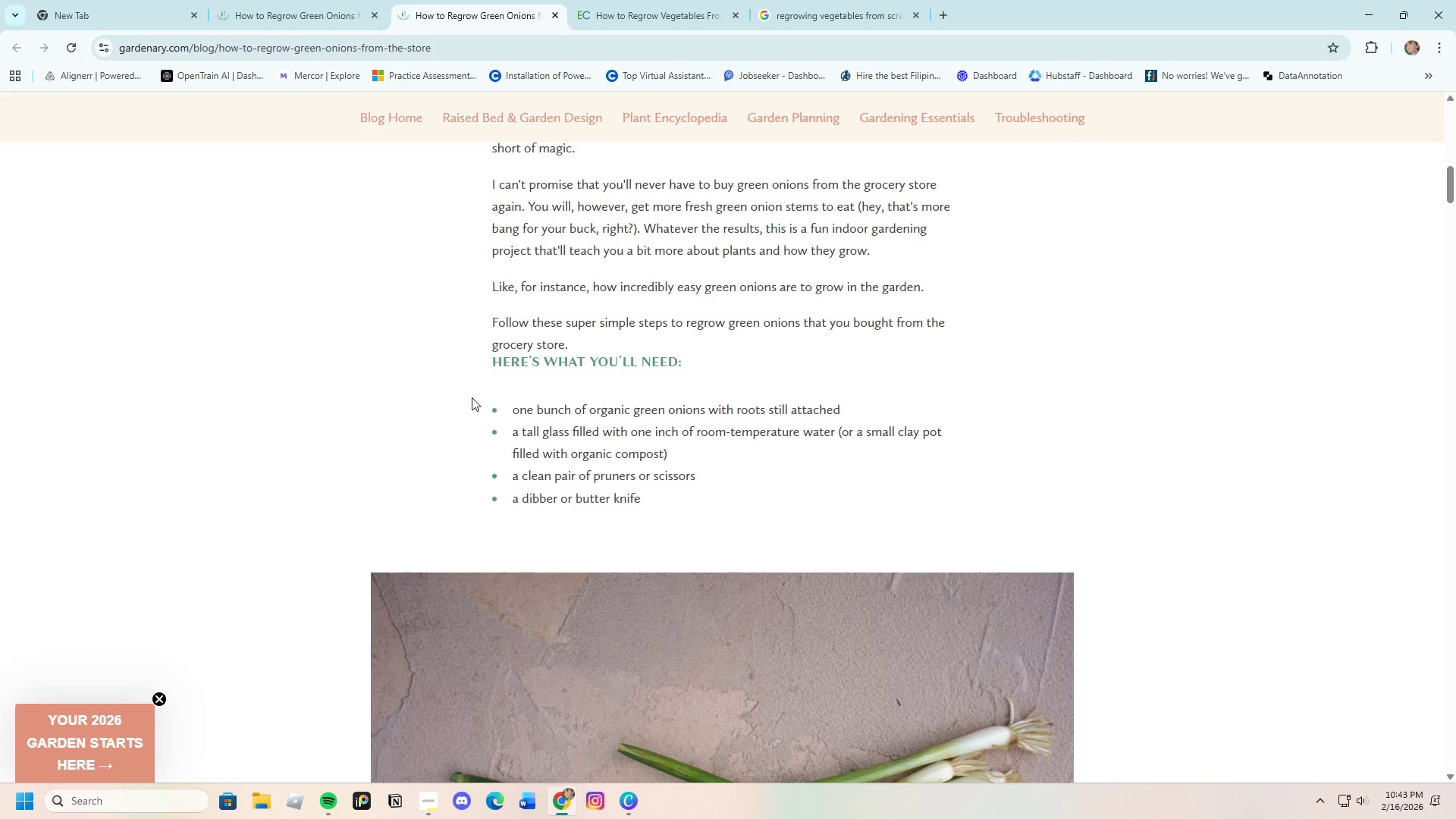 
left_click_drag(start_coordinate=[472, 397], to_coordinate=[708, 497])
 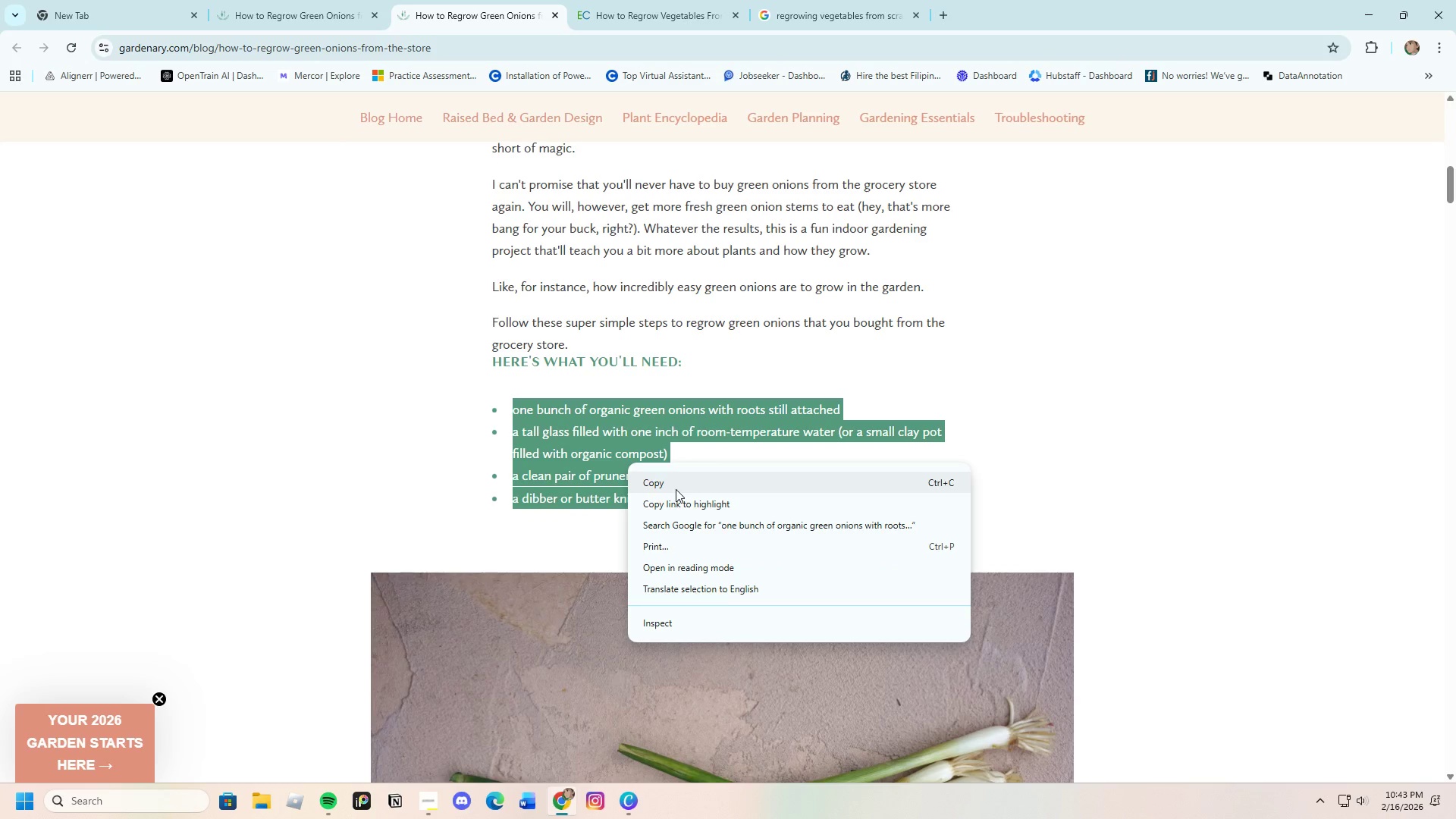 
left_click([671, 485])
 